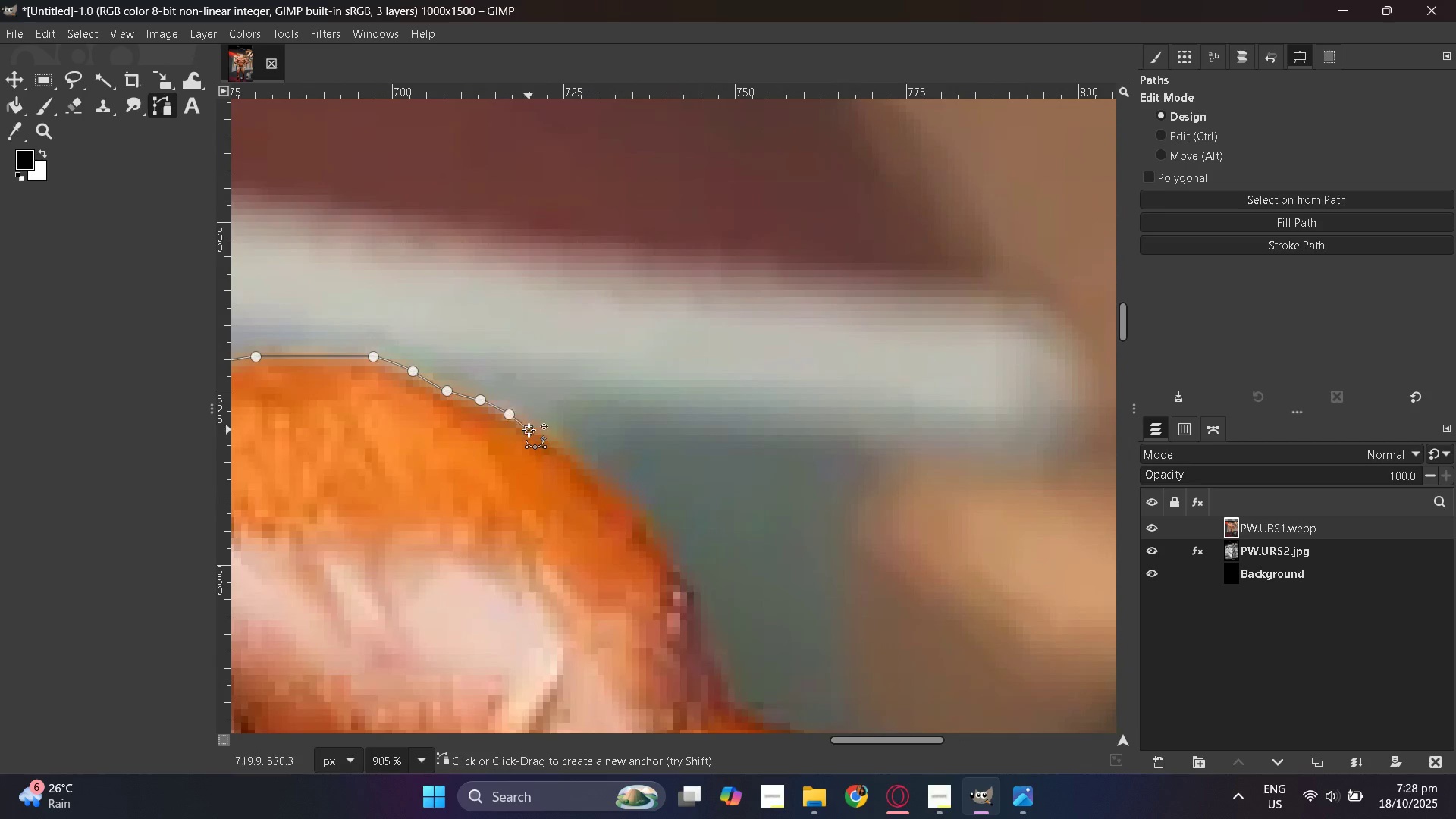 
left_click([529, 430])
 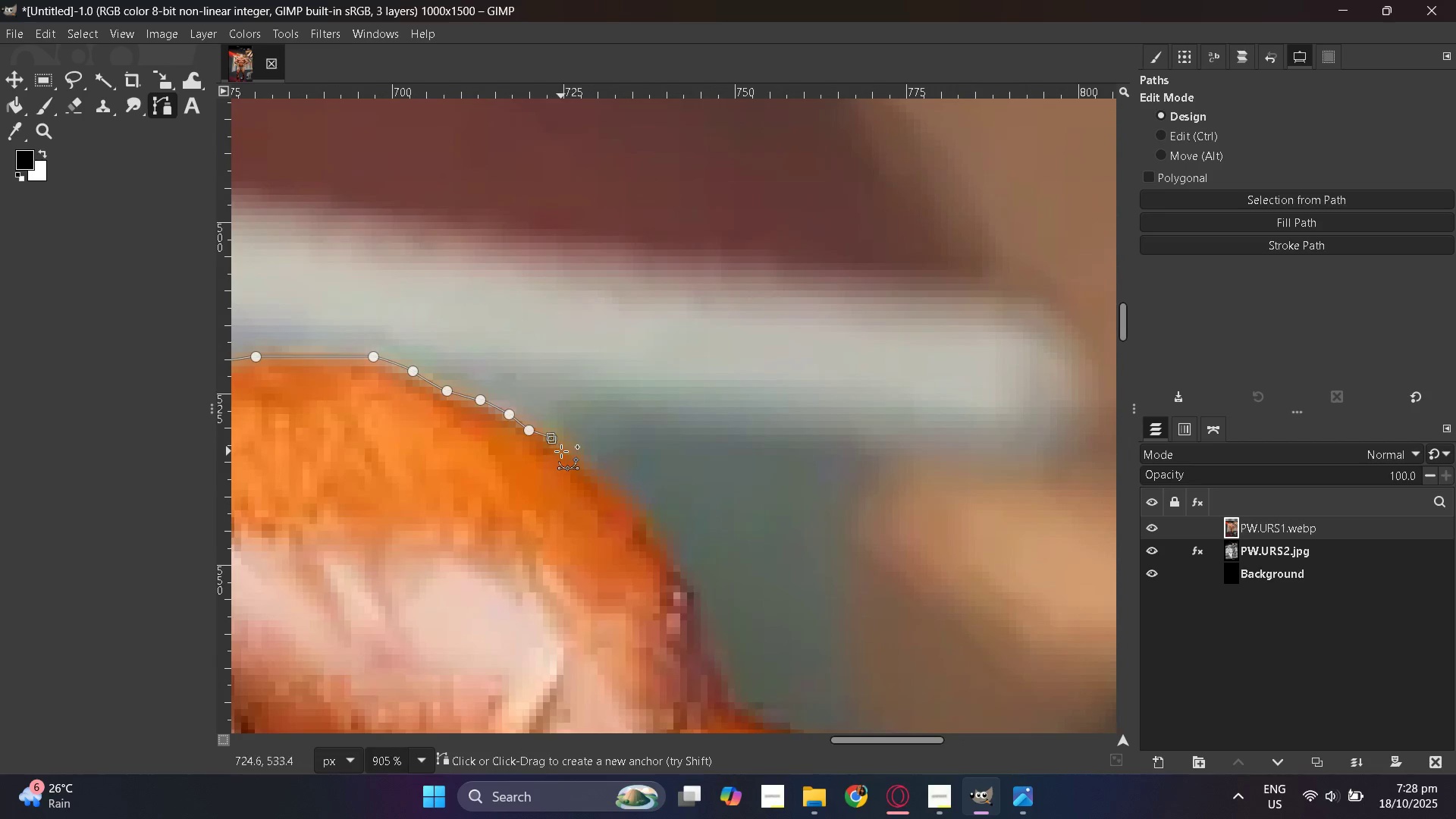 
key(Control+ControlLeft)
 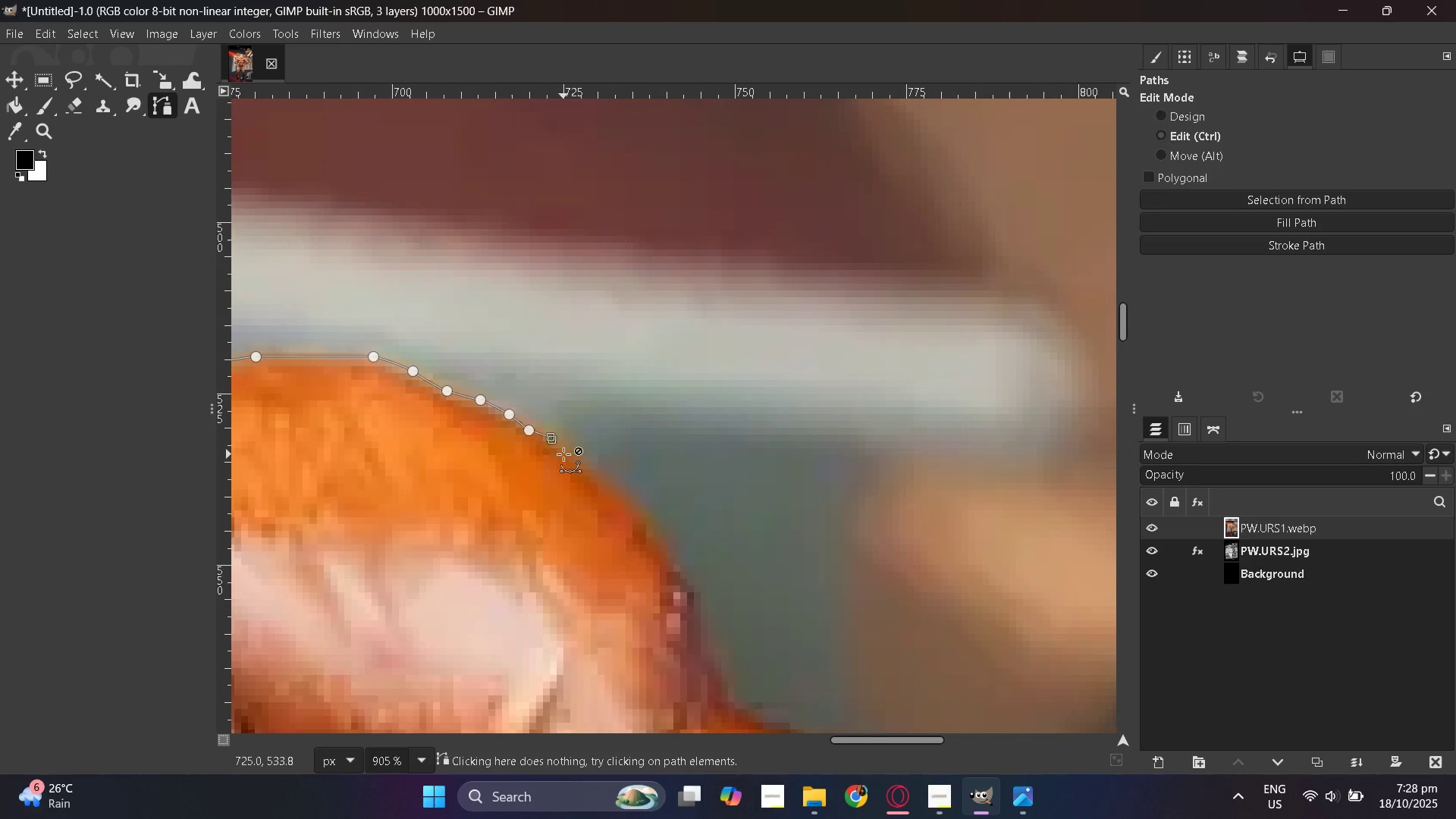 
key(Control+Z)
 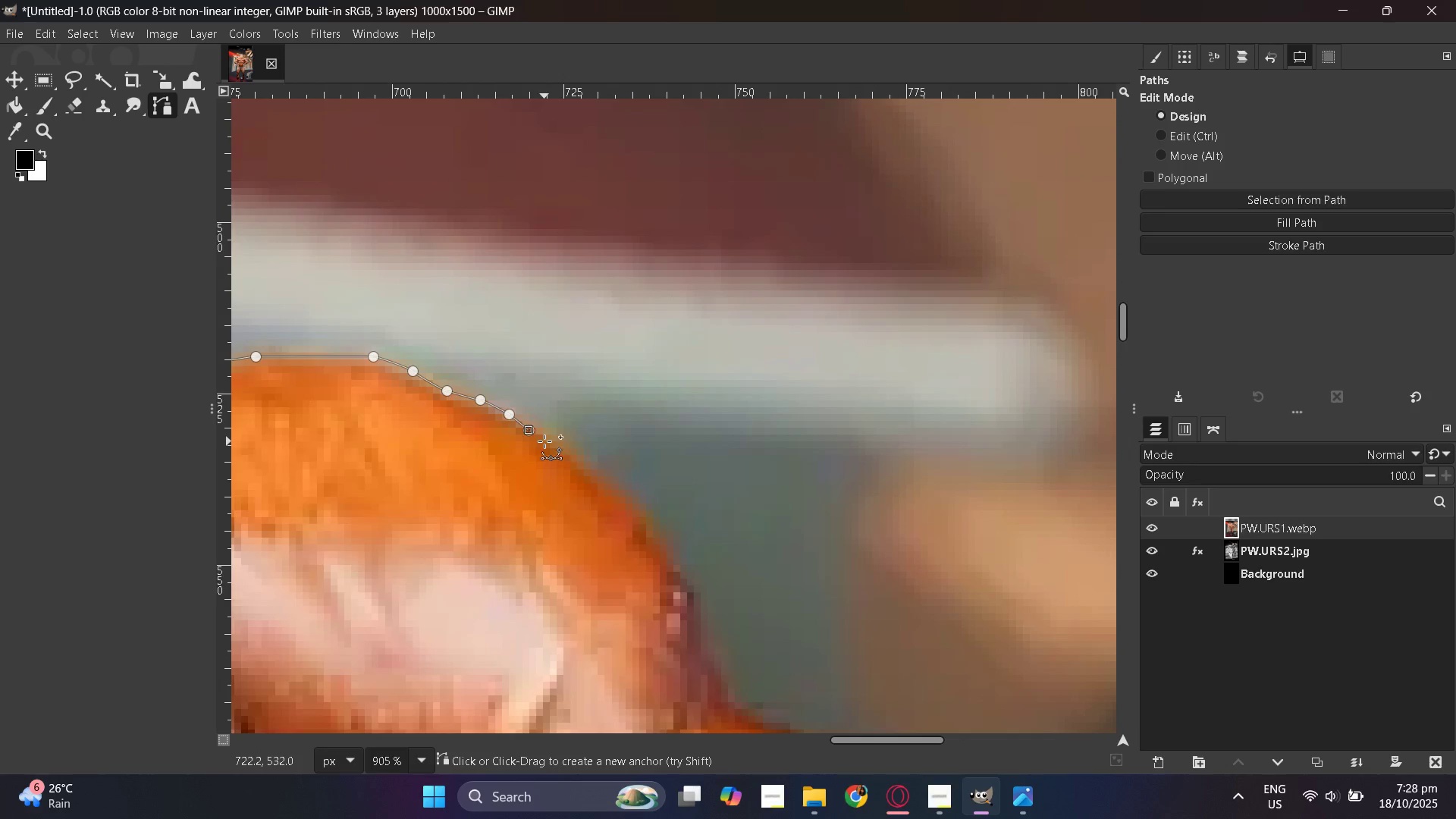 
left_click([544, 441])
 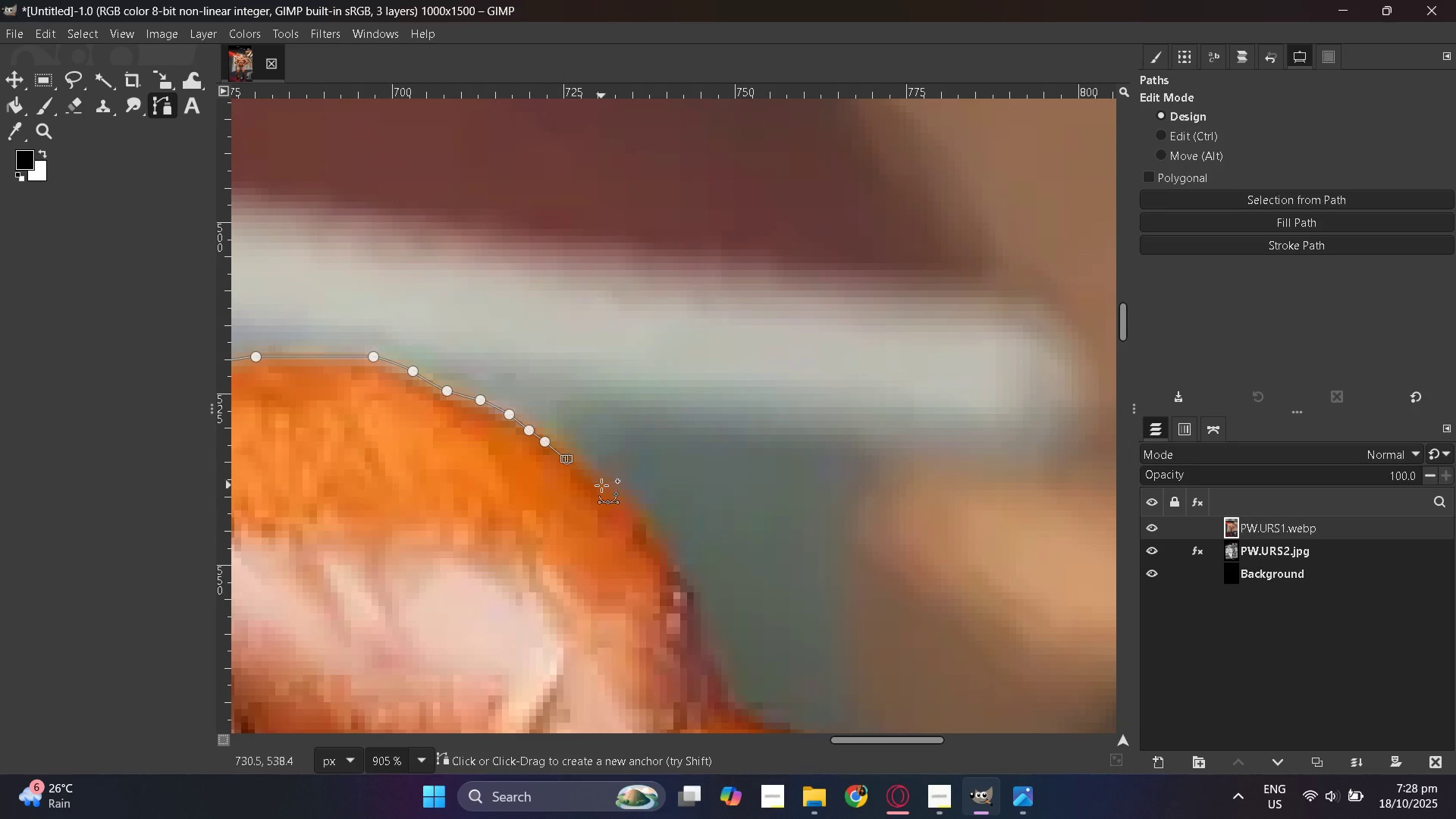 
key(Control+ControlLeft)
 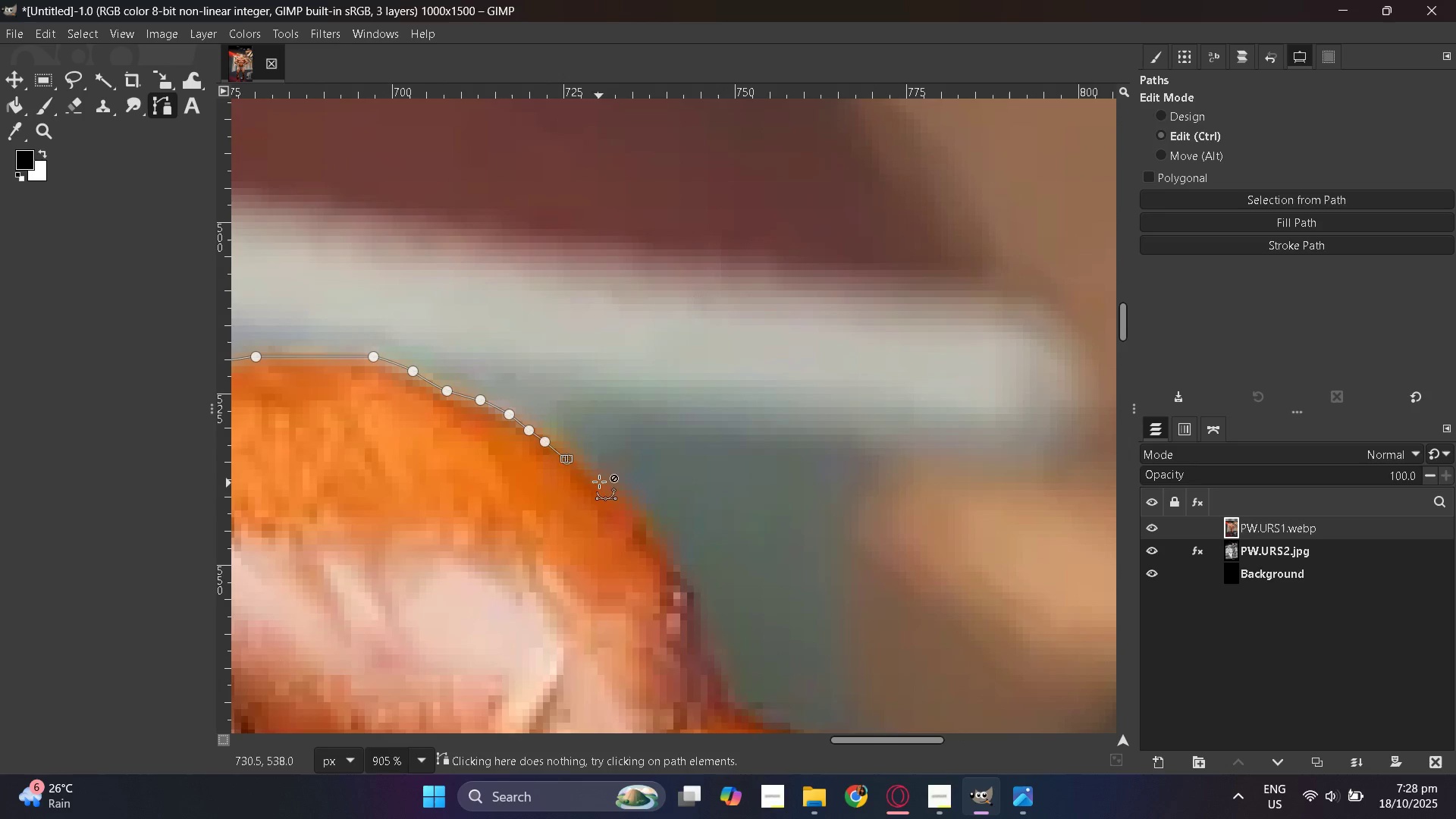 
key(Control+Z)
 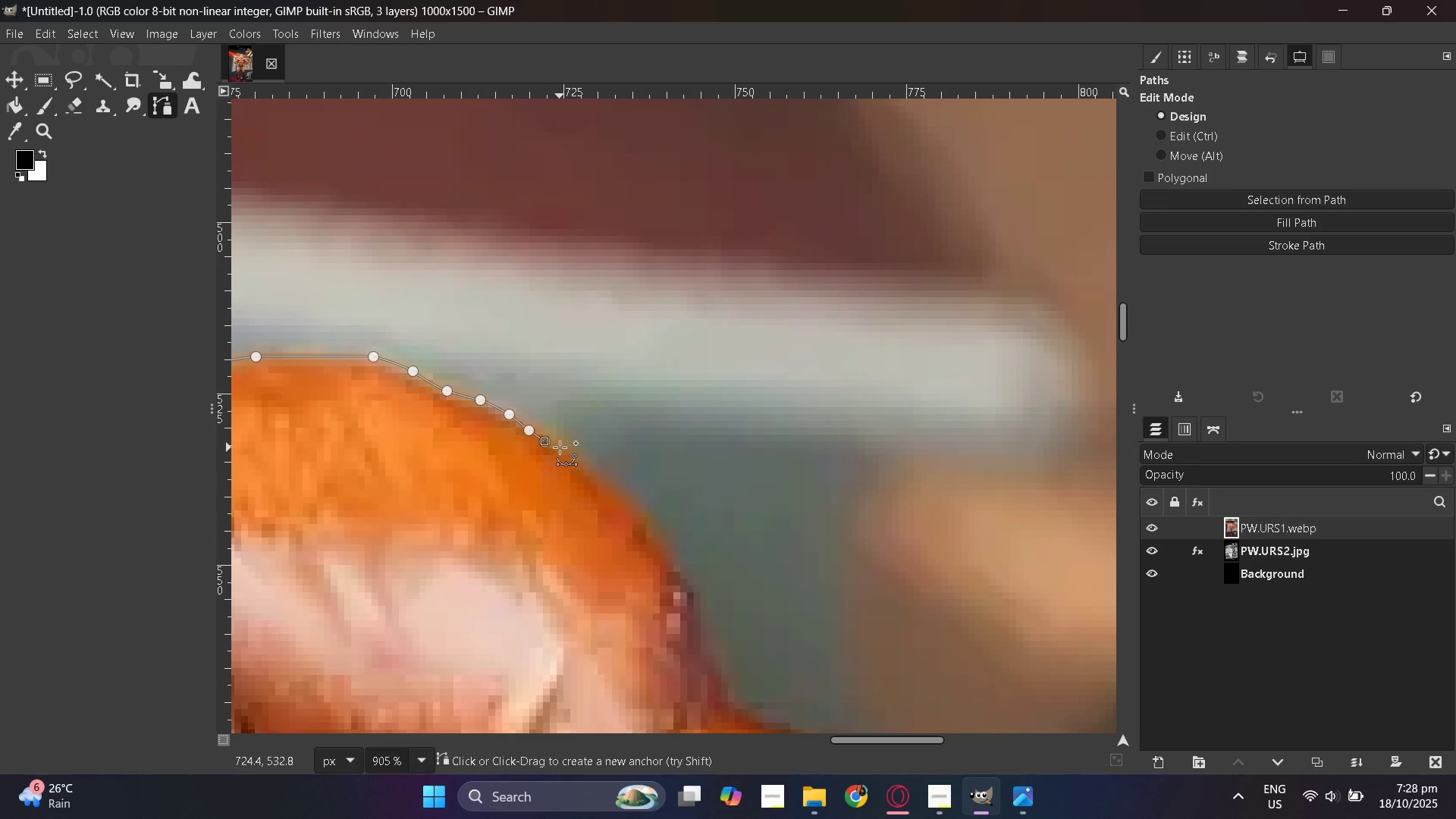 
left_click([560, 447])
 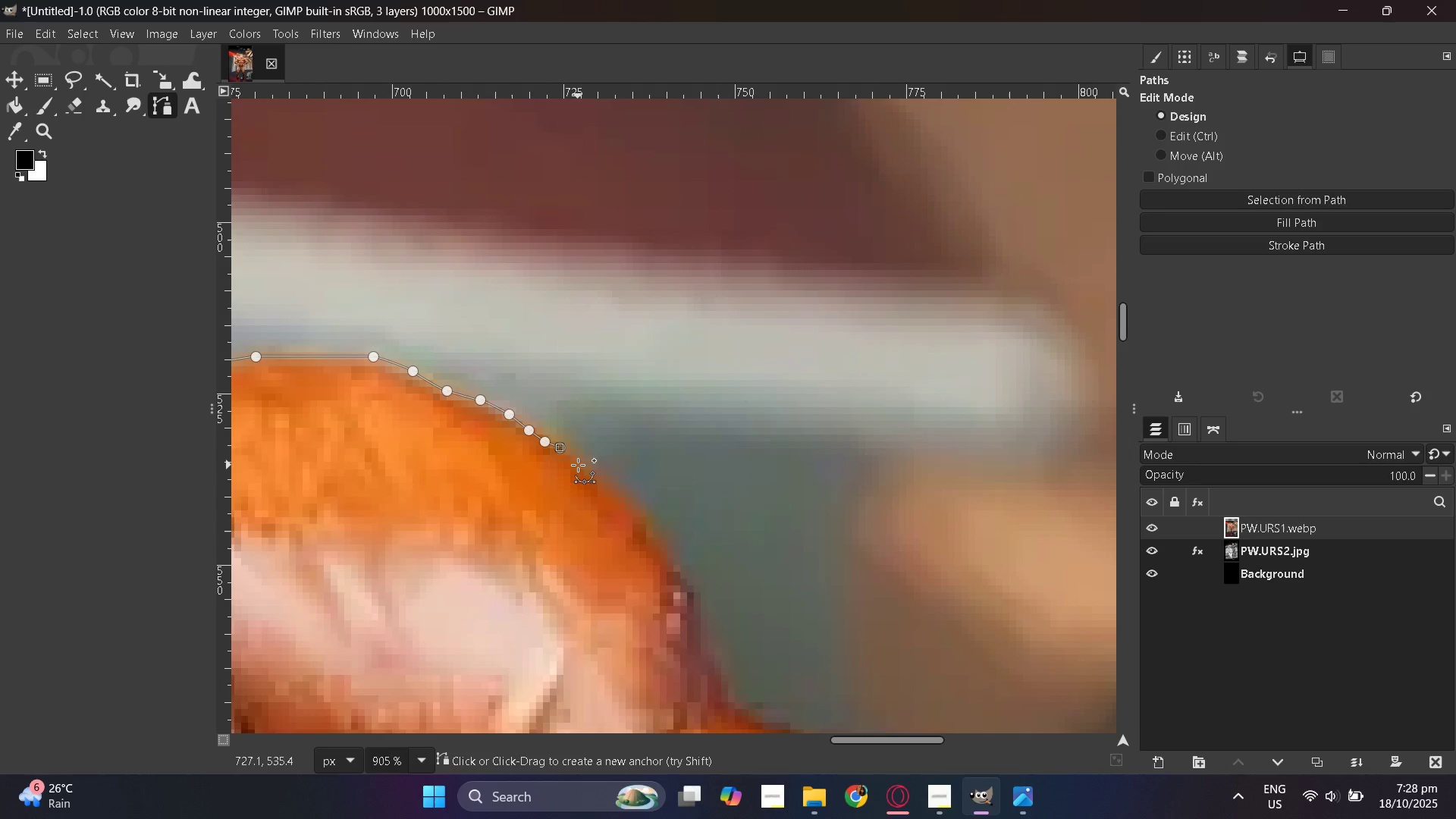 
left_click([578, 465])
 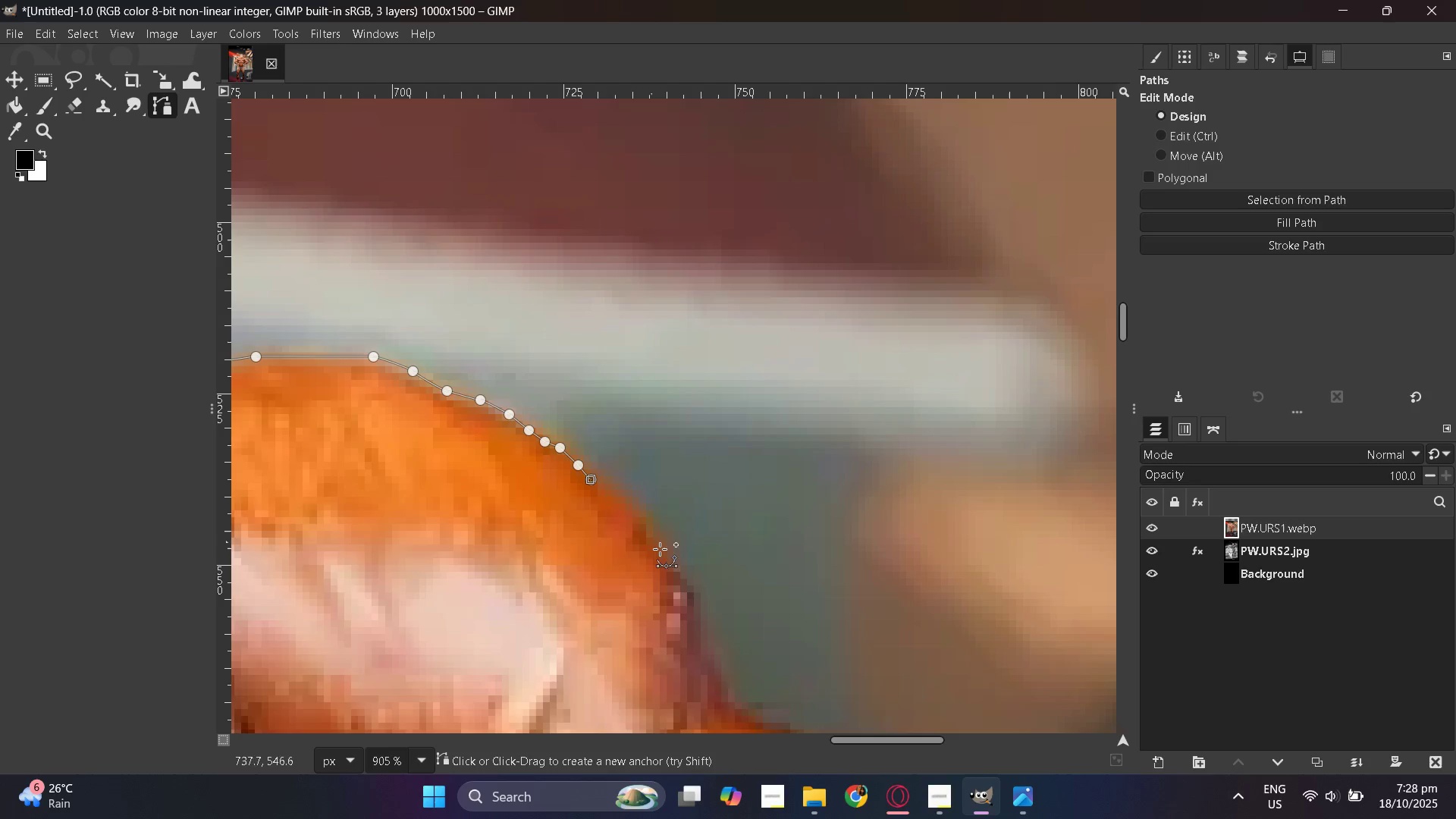 
key(Control+ControlLeft)
 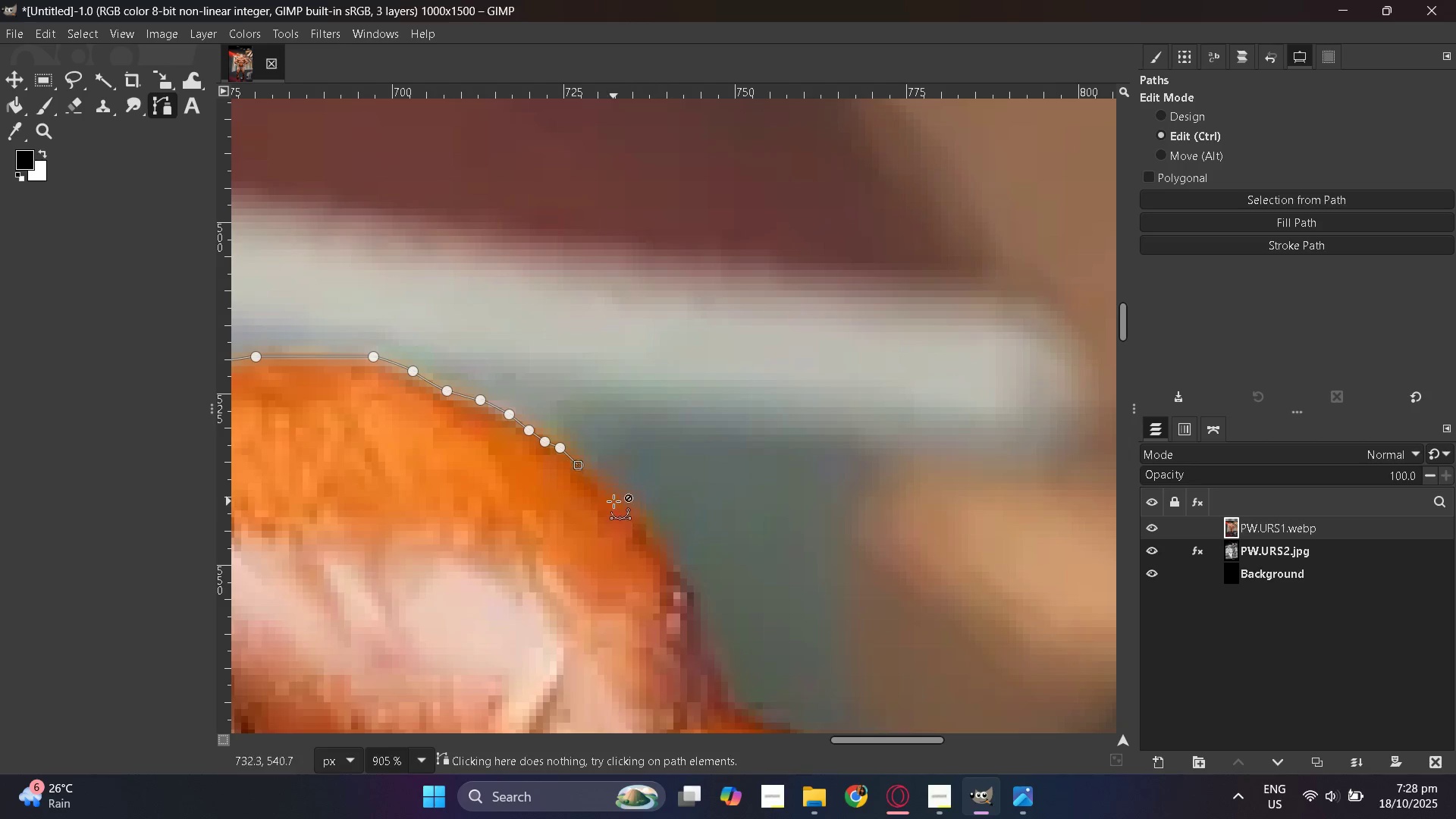 
key(Control+Z)
 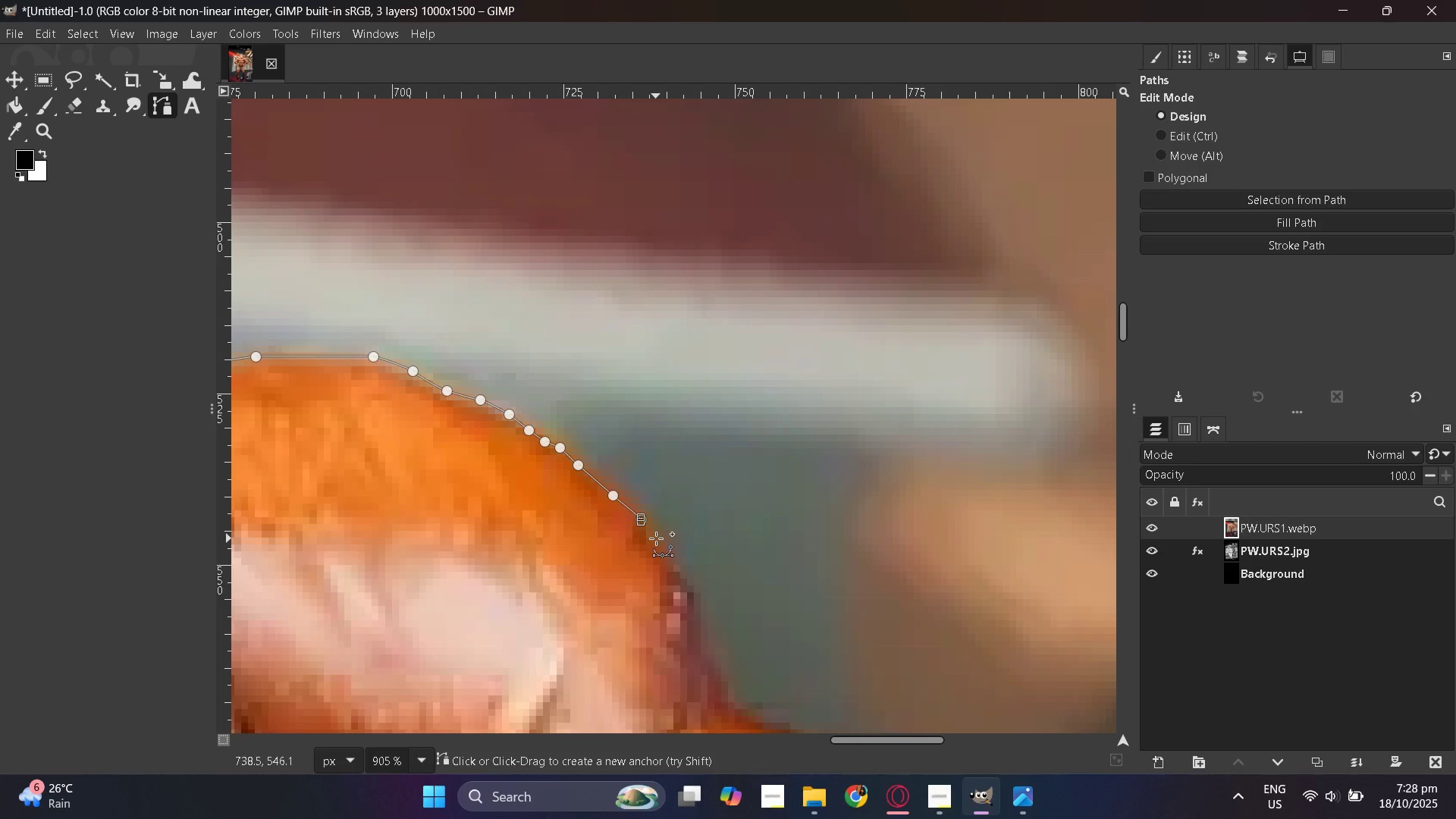 
left_click([652, 538])
 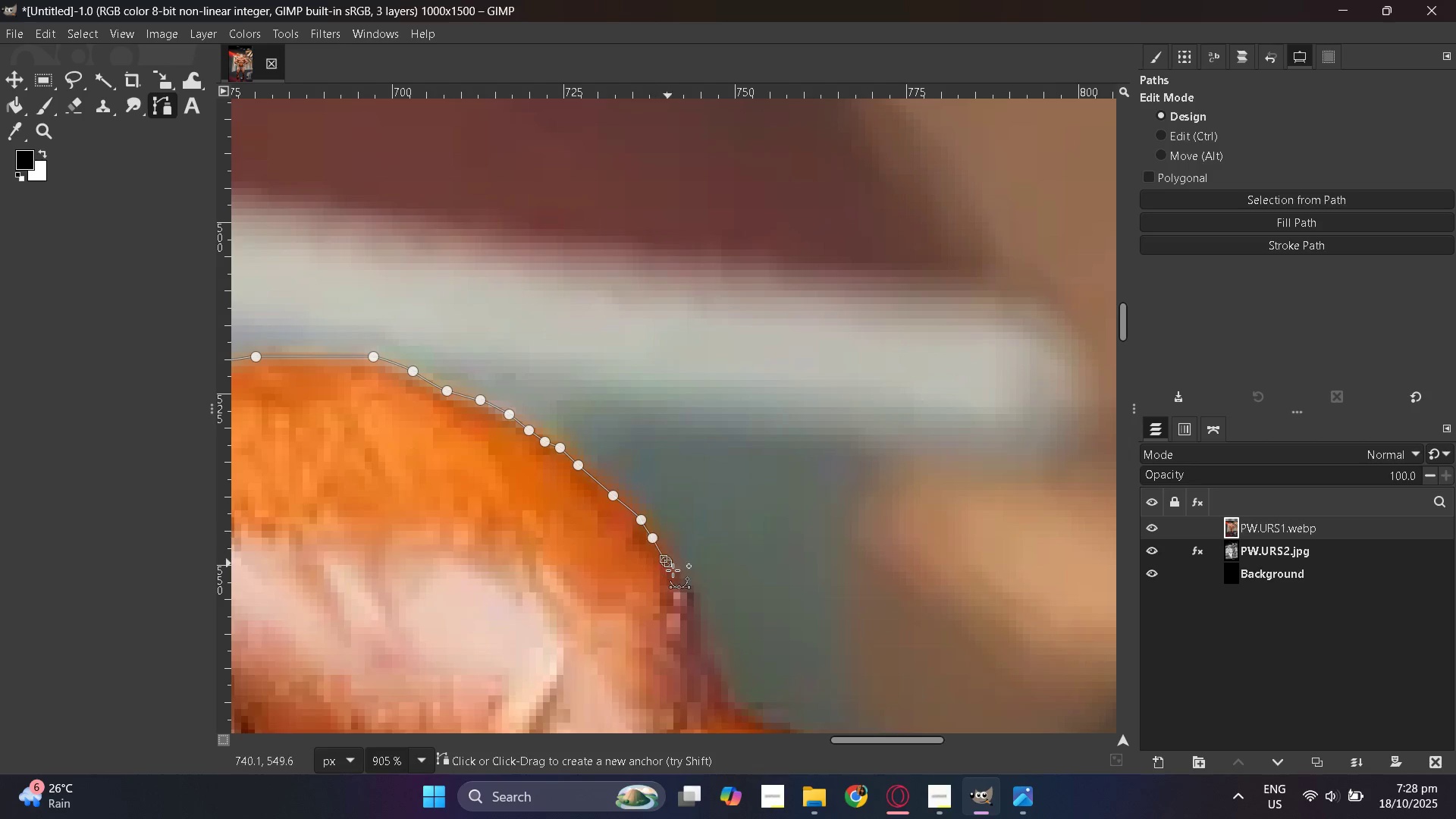 
left_click_drag(start_coordinate=[666, 561], to_coordinate=[672, 568])
 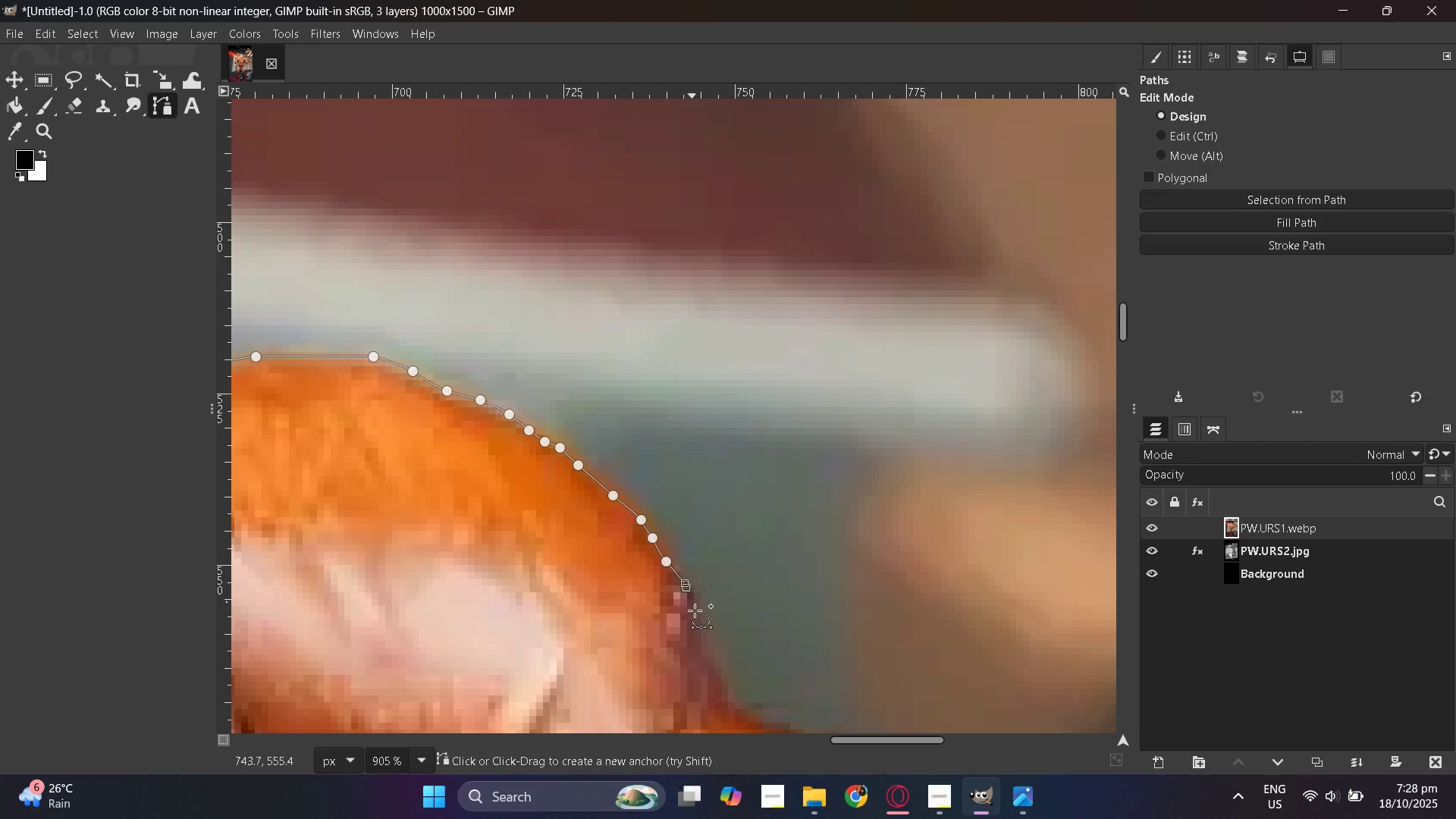 
scroll: coordinate [699, 641], scroll_direction: down, amount: 2.0
 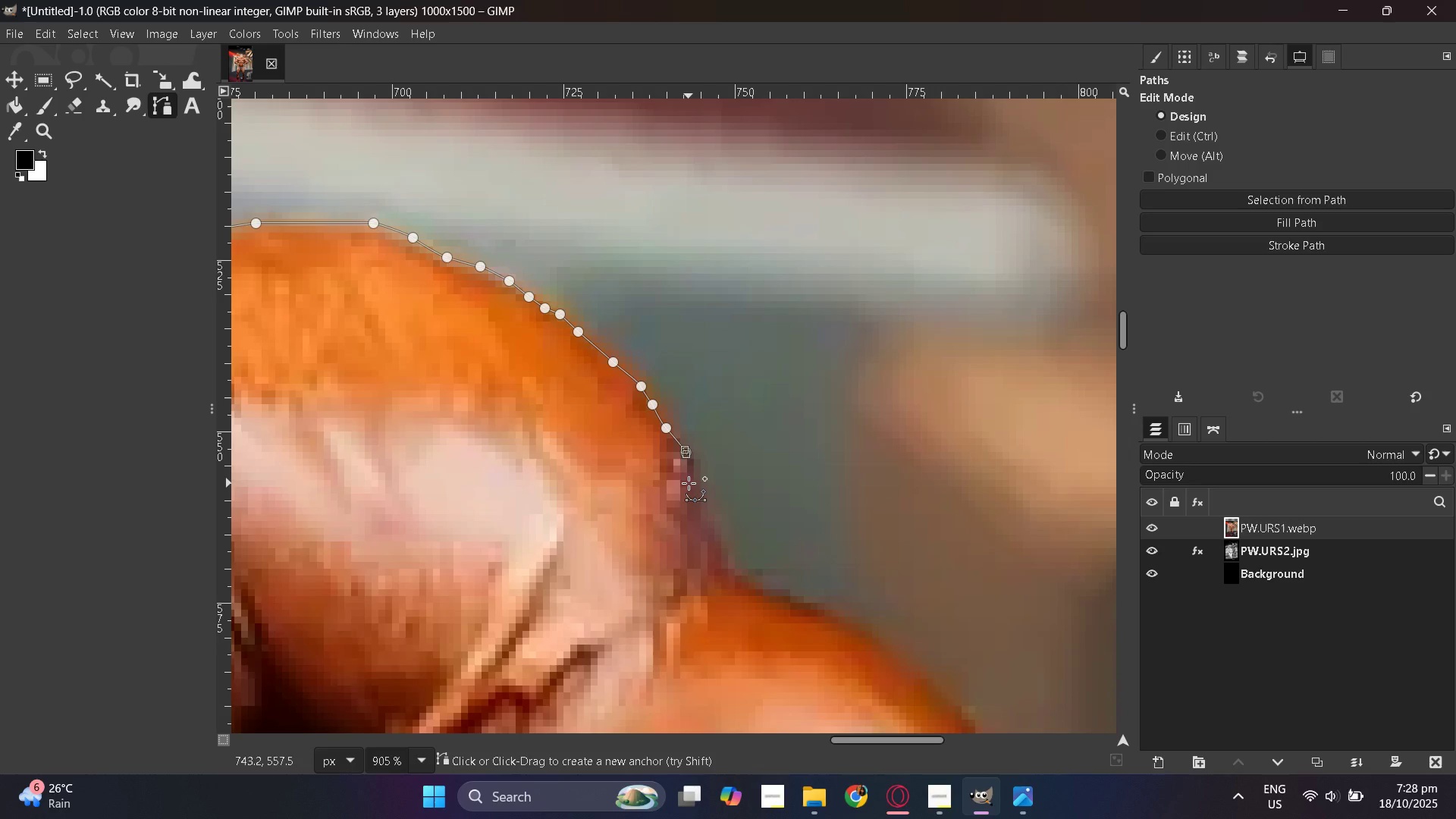 
left_click_drag(start_coordinate=[689, 483], to_coordinate=[689, 488])
 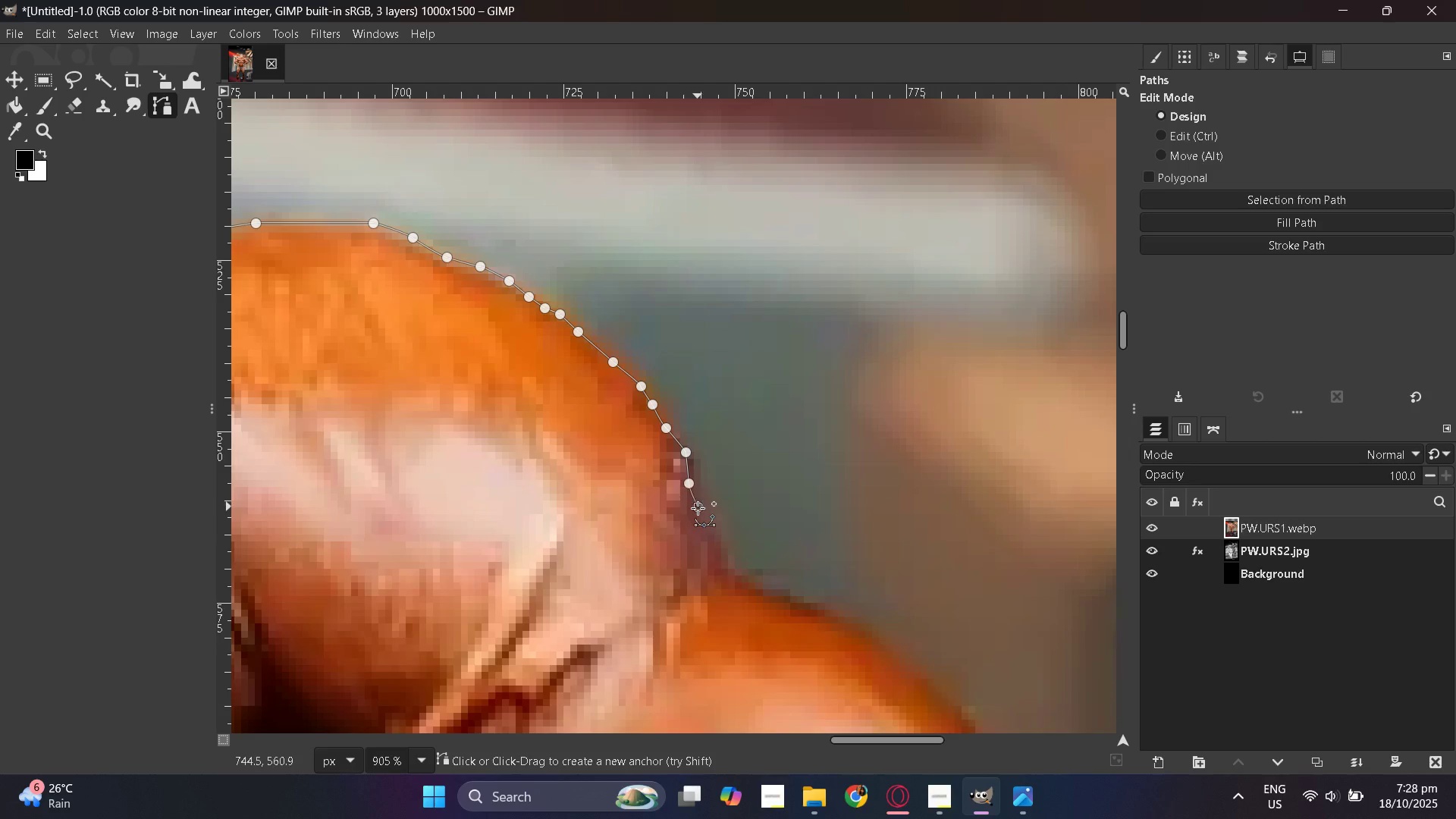 
left_click_drag(start_coordinate=[698, 507], to_coordinate=[699, 511])
 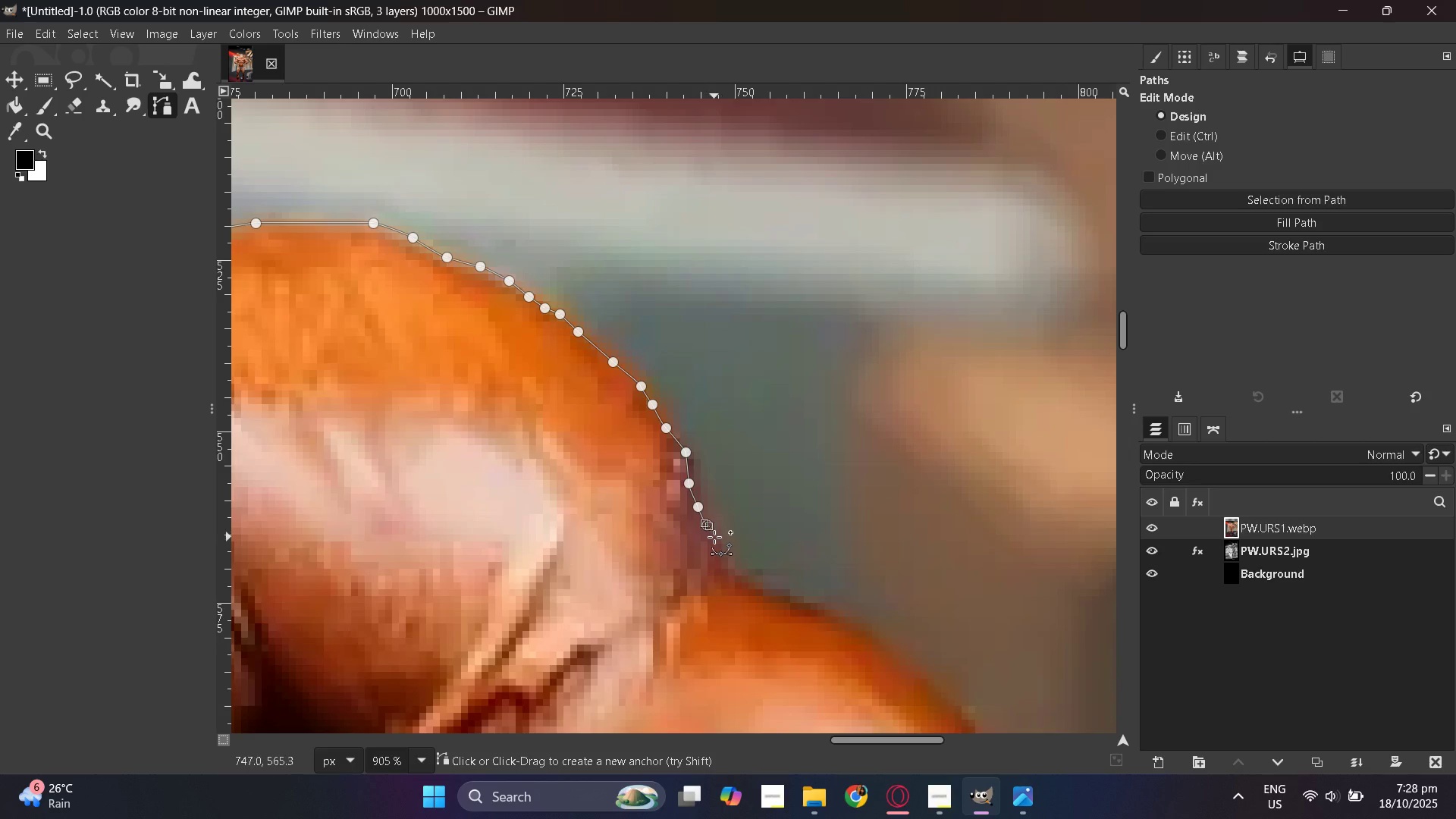 
left_click_drag(start_coordinate=[714, 537], to_coordinate=[717, 541])
 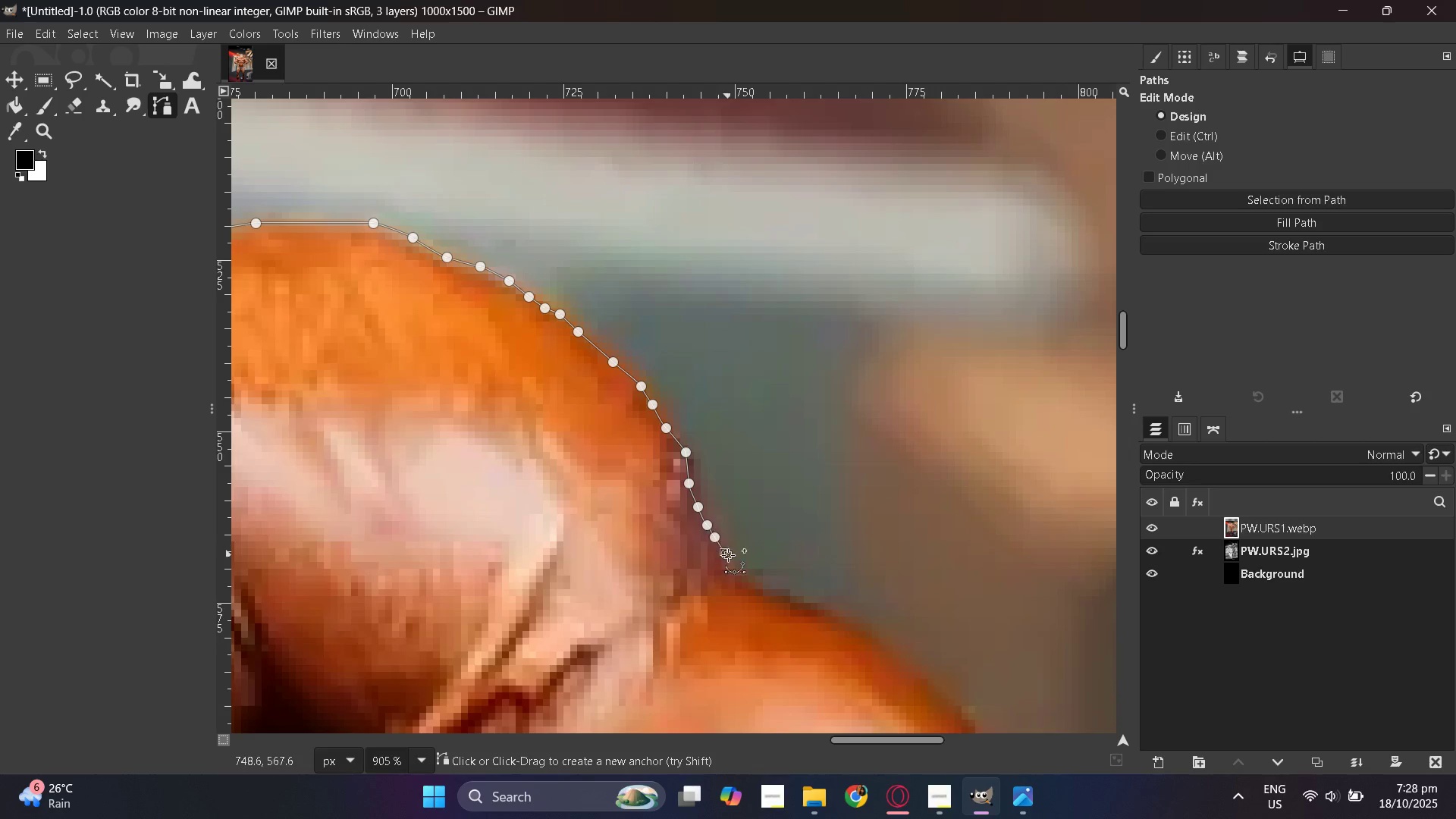 
left_click_drag(start_coordinate=[726, 554], to_coordinate=[732, 563])
 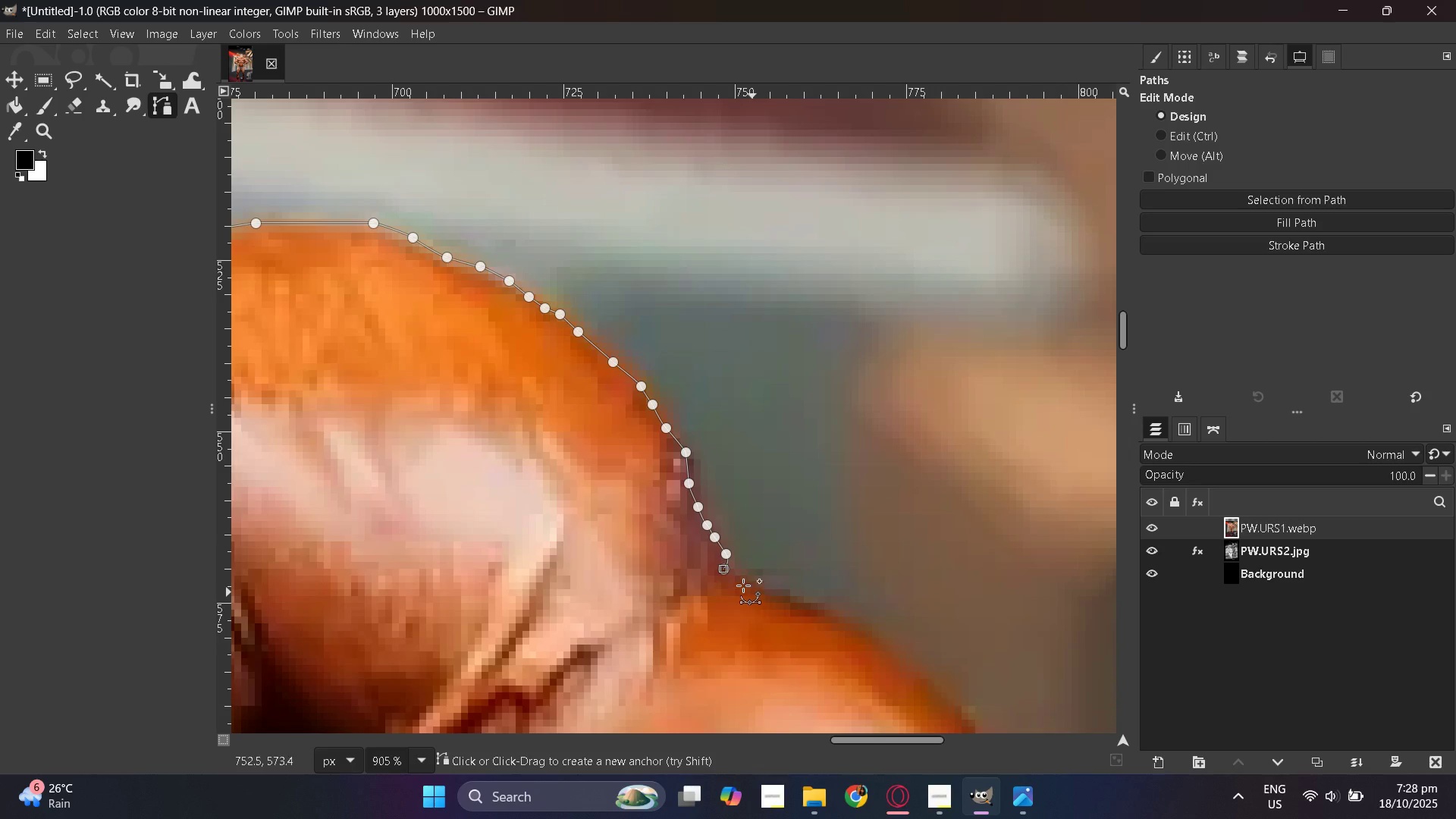 
left_click_drag(start_coordinate=[740, 578], to_coordinate=[747, 582])
 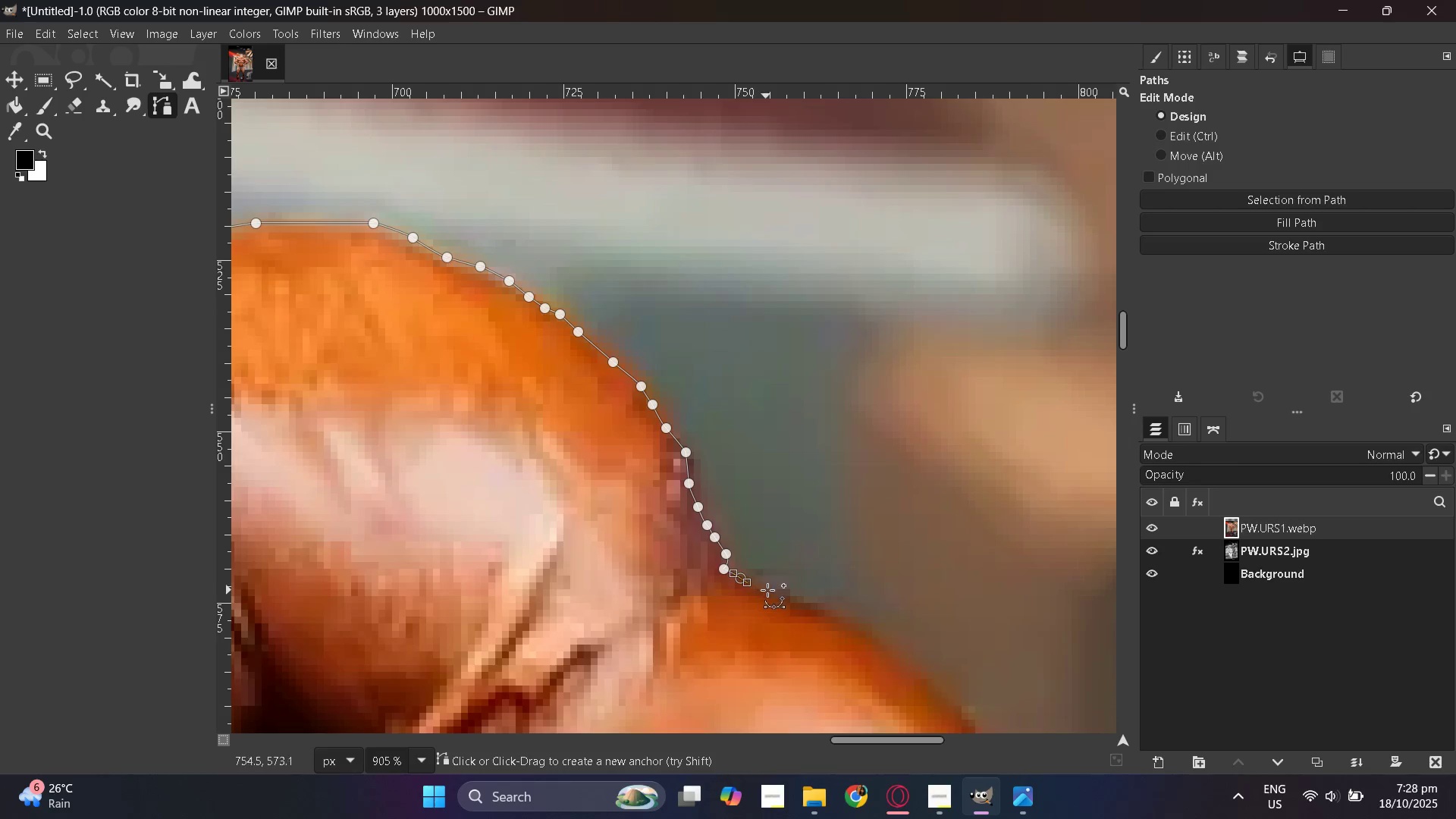 
left_click_drag(start_coordinate=[767, 590], to_coordinate=[771, 591])
 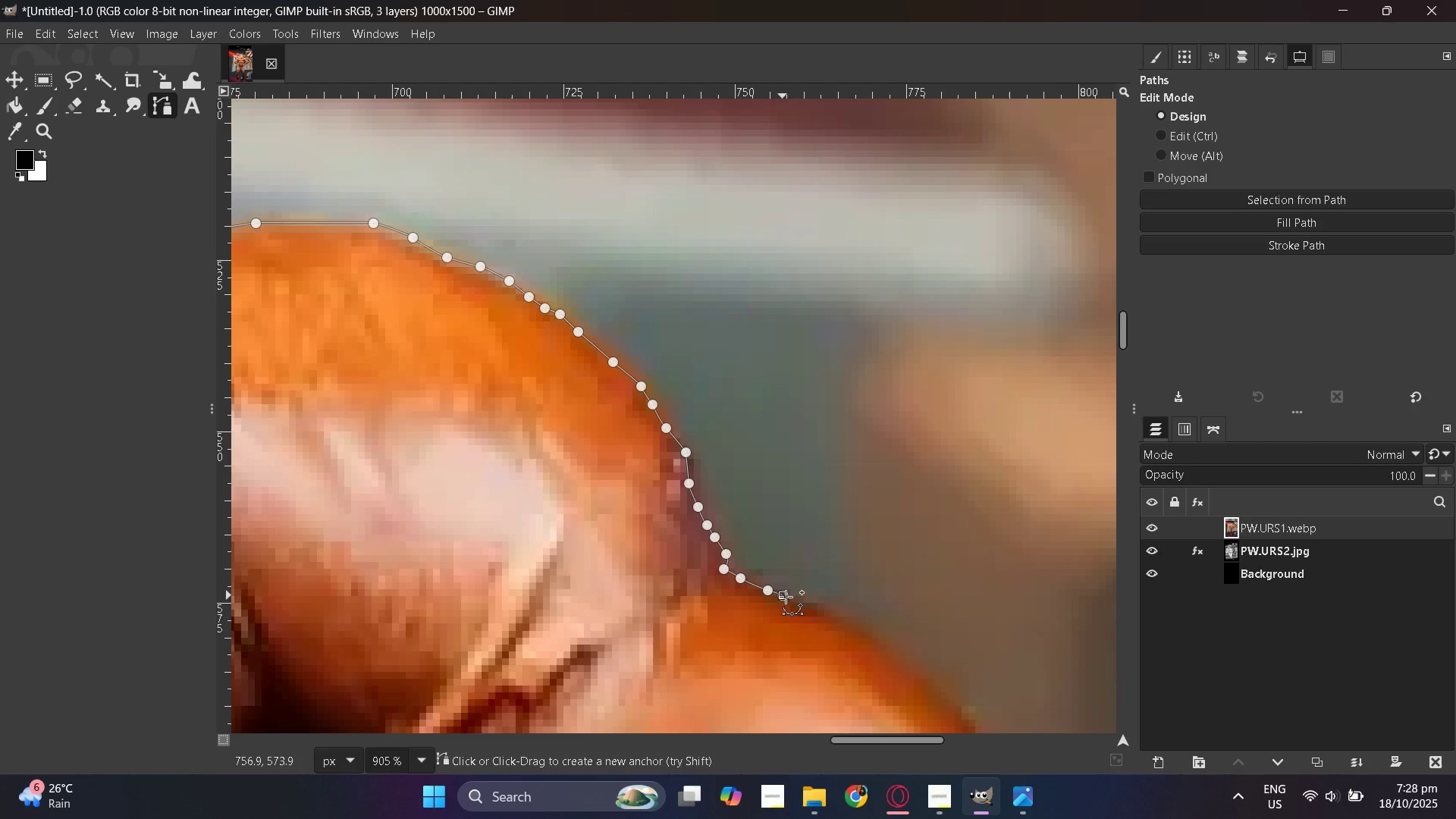 
left_click_drag(start_coordinate=[783, 595], to_coordinate=[790, 597])
 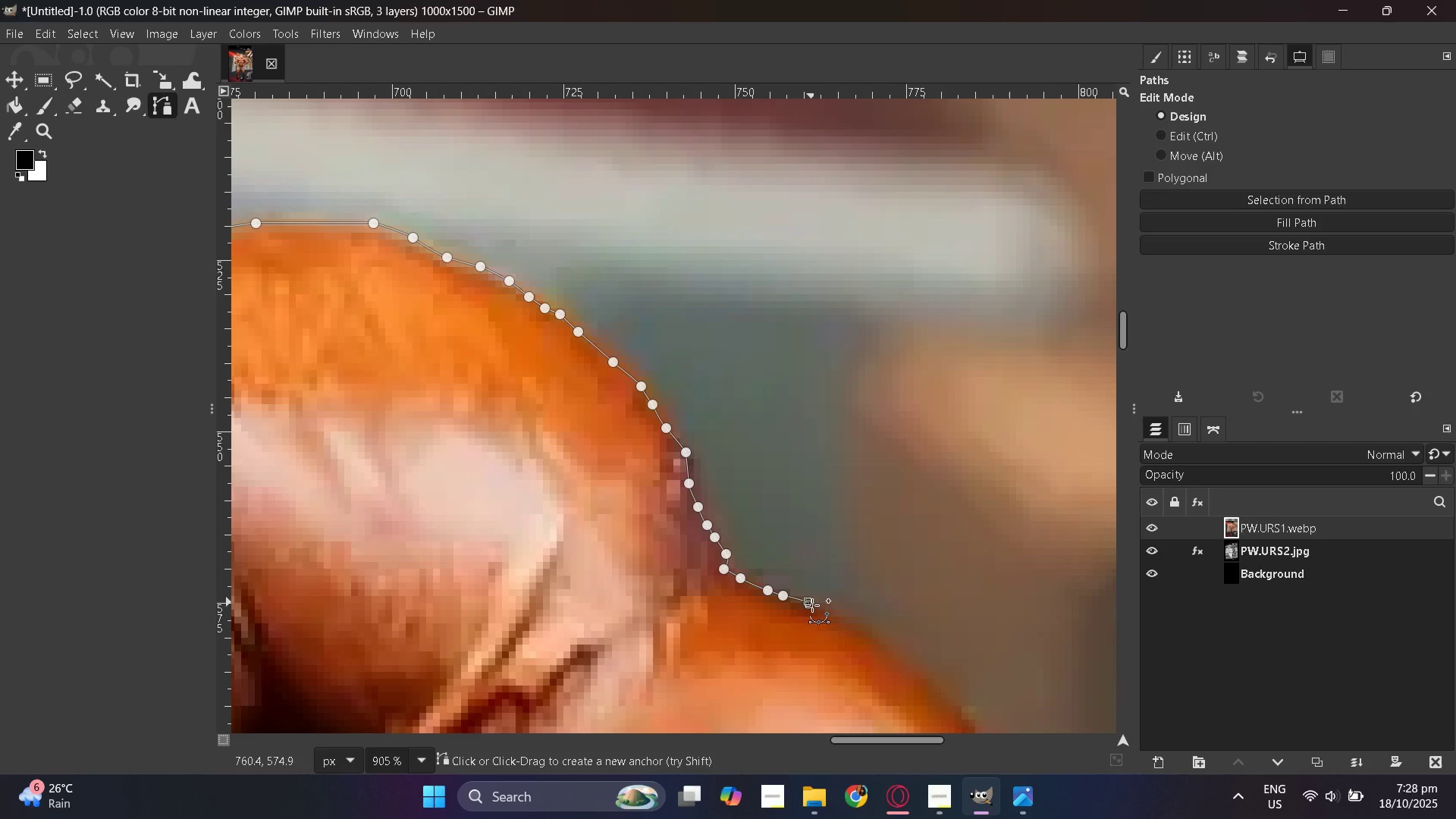 
left_click_drag(start_coordinate=[808, 603], to_coordinate=[817, 610])
 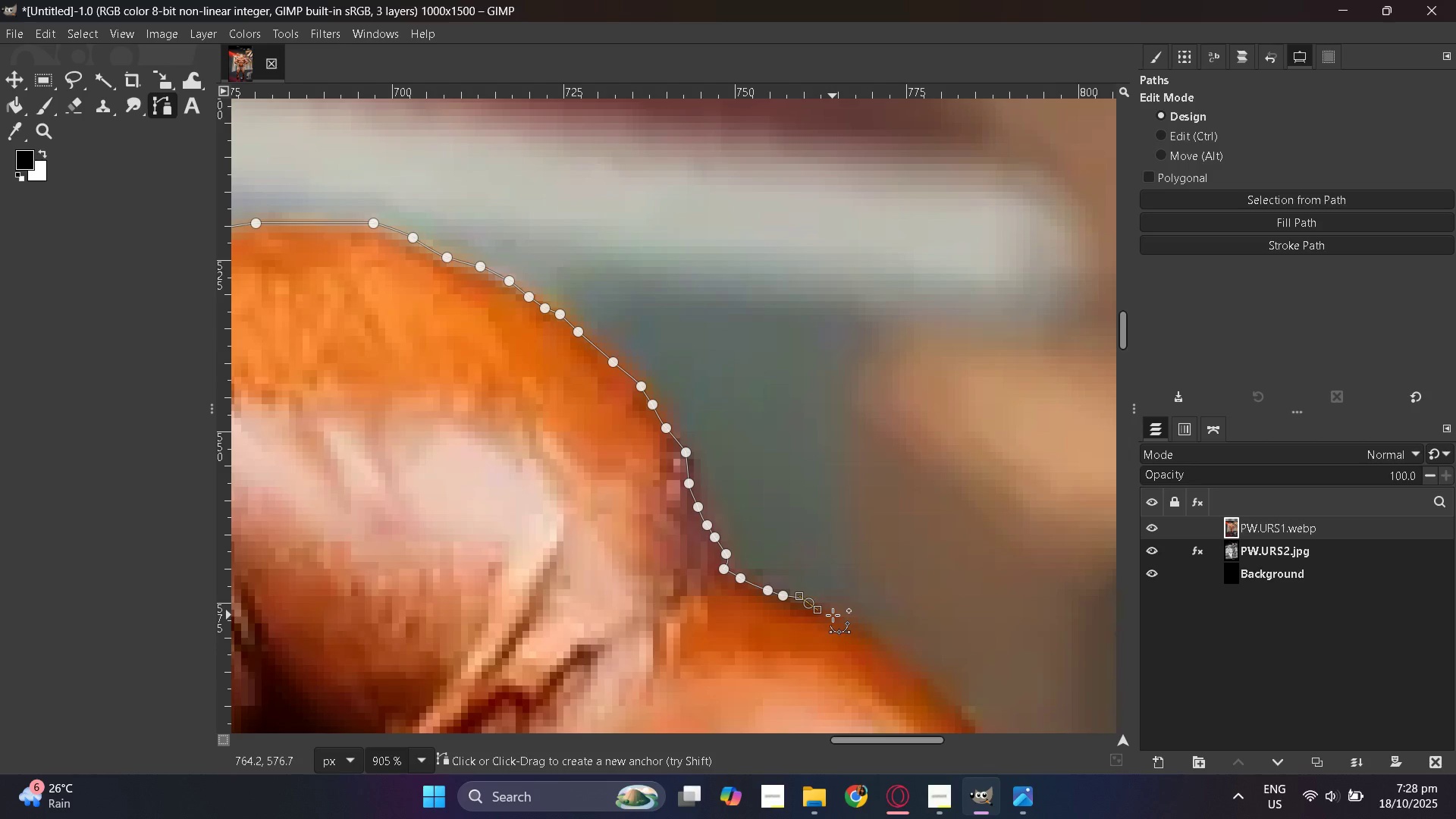 
left_click_drag(start_coordinate=[834, 613], to_coordinate=[849, 622])
 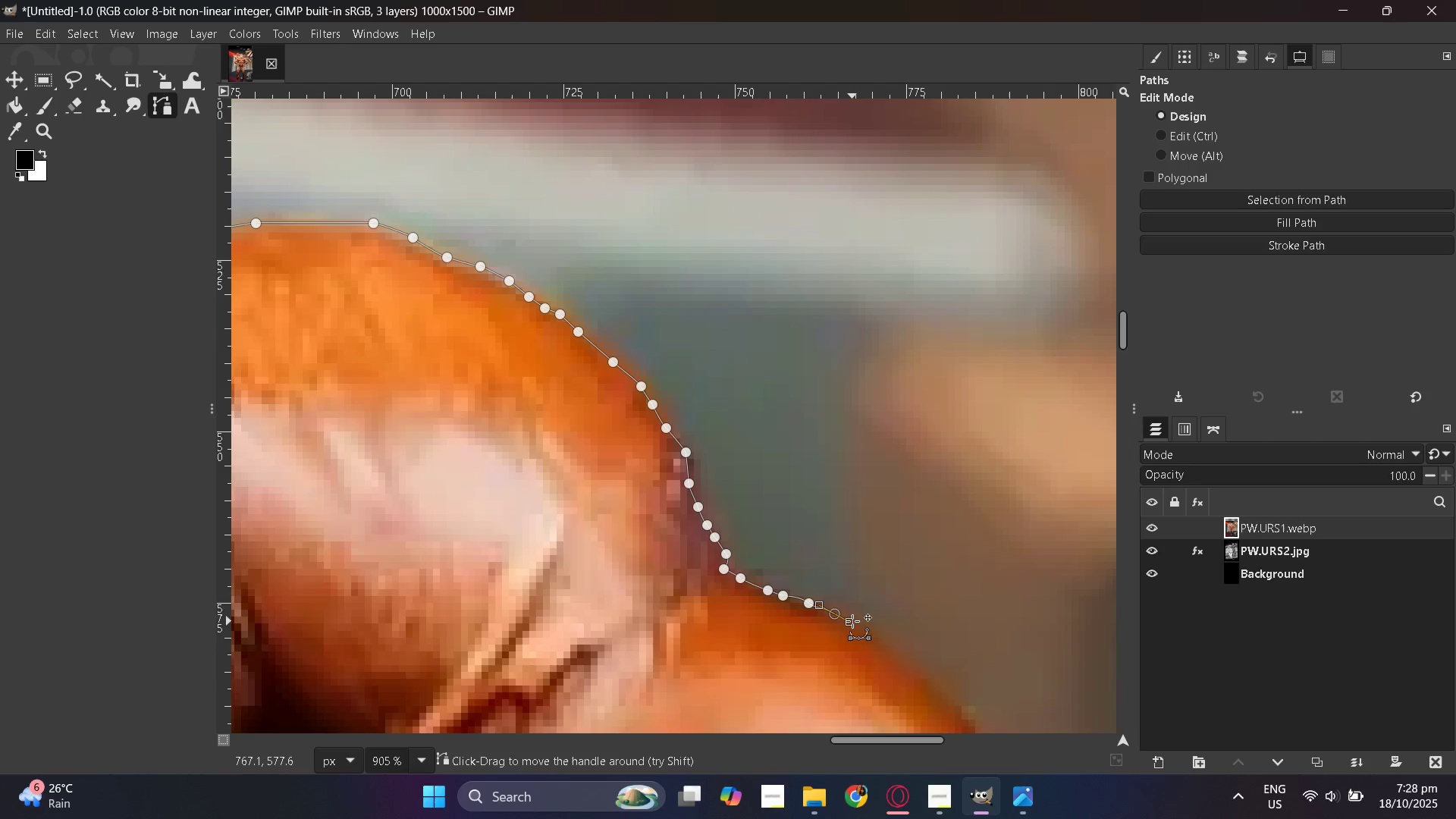 
key(Control+ControlLeft)
 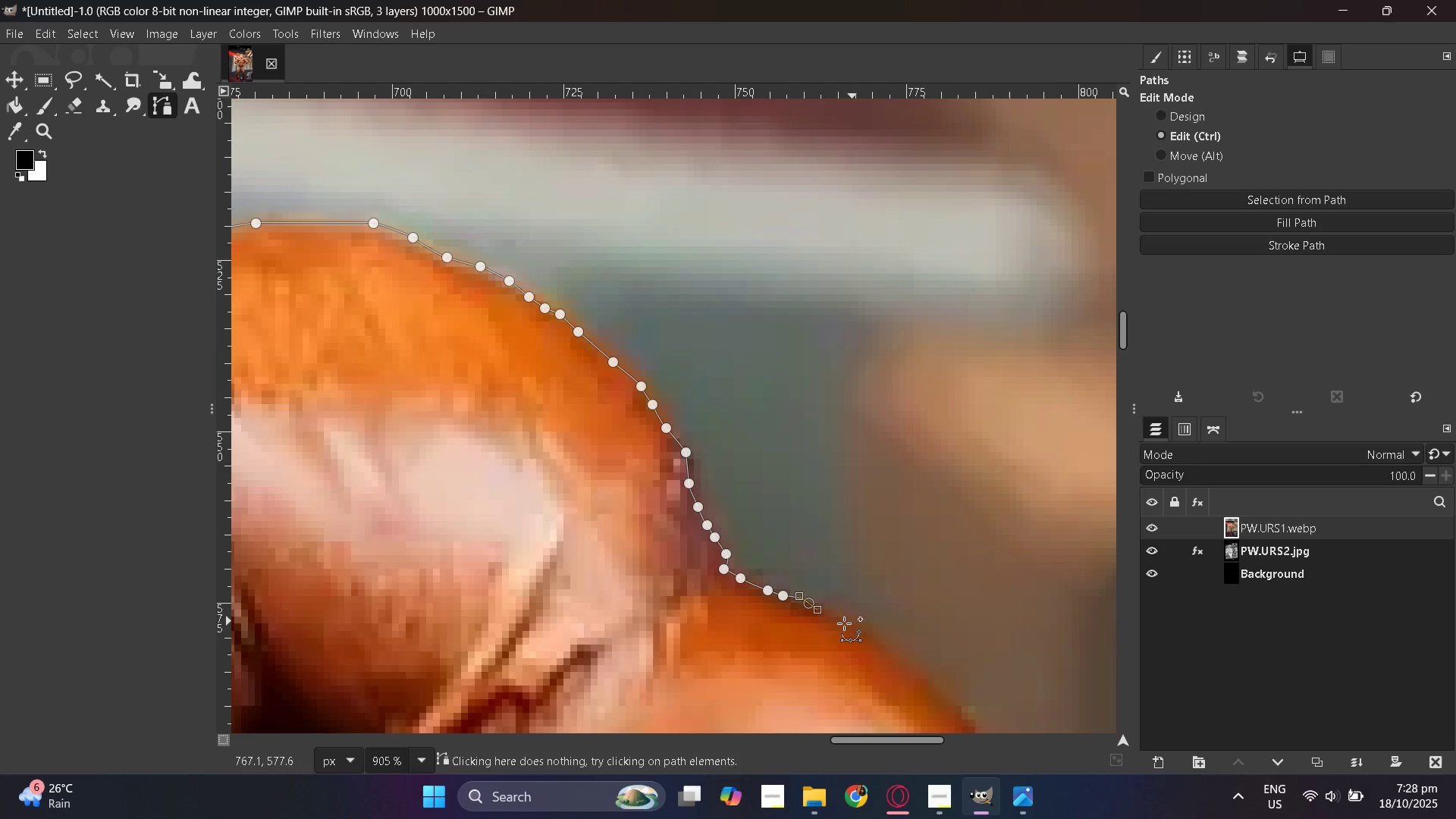 
key(Control+Z)
 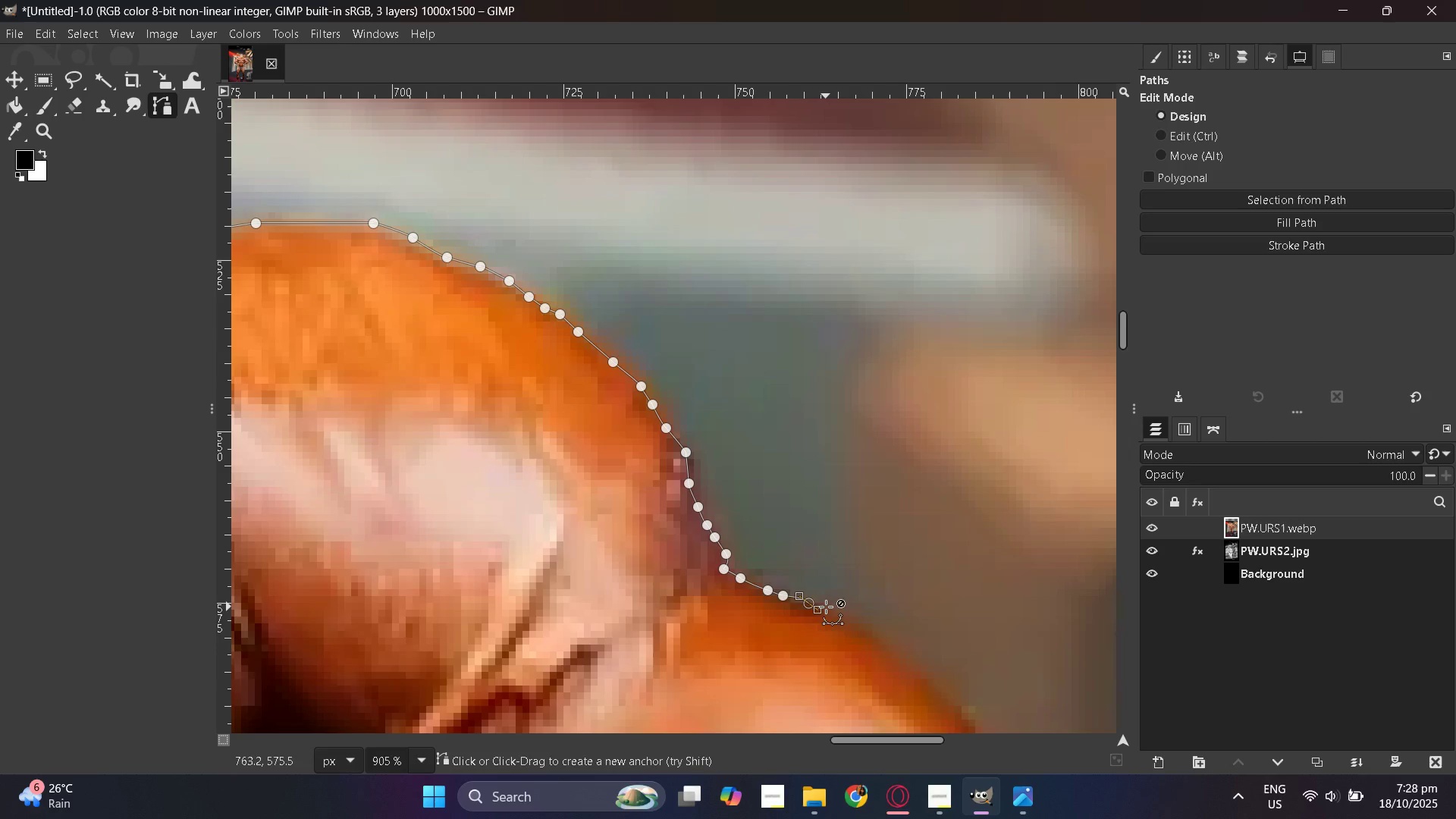 
key(Control+Z)
 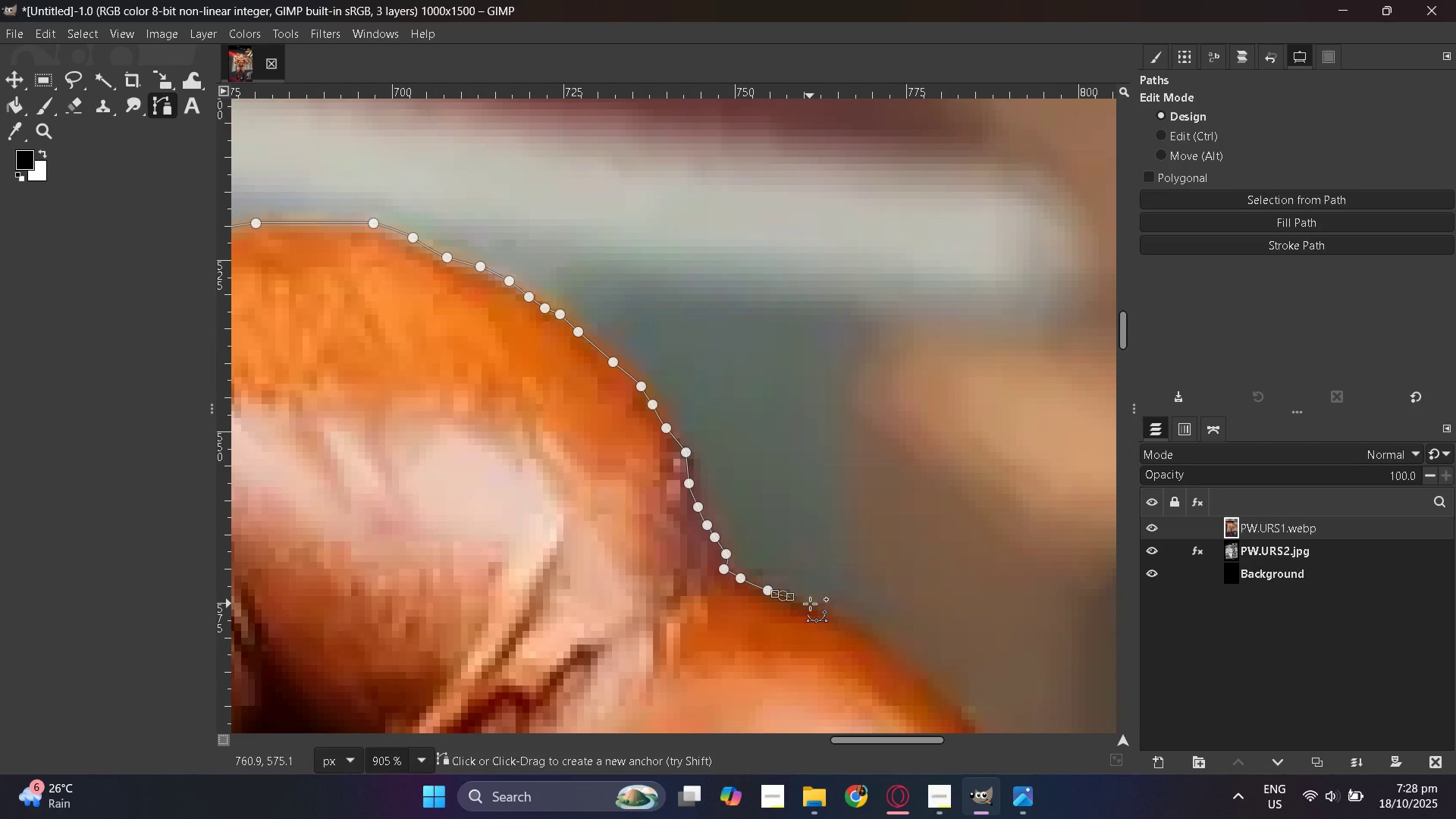 
left_click([810, 604])
 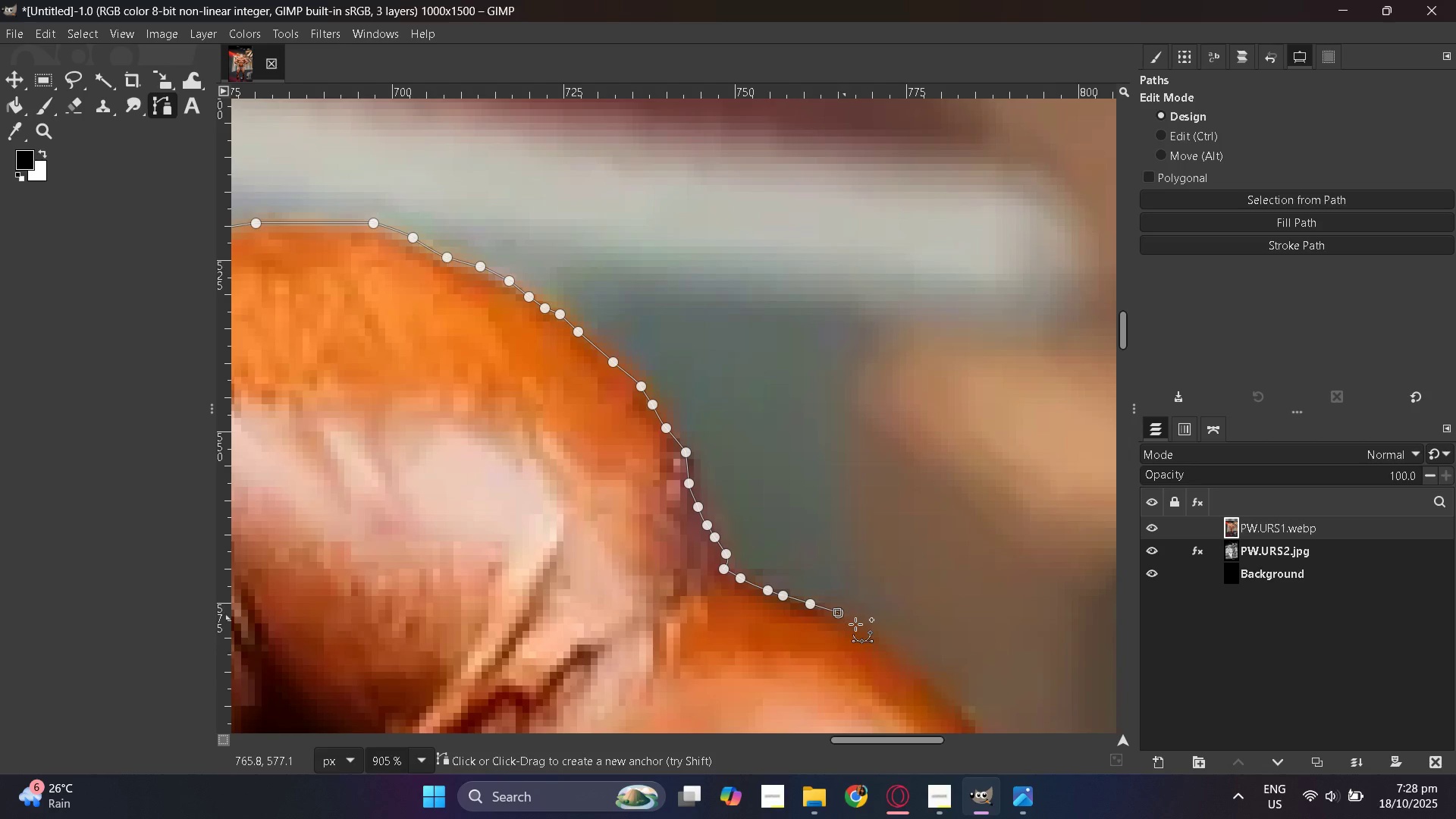 
scroll: coordinate [460, 595], scroll_direction: down, amount: 11.0
 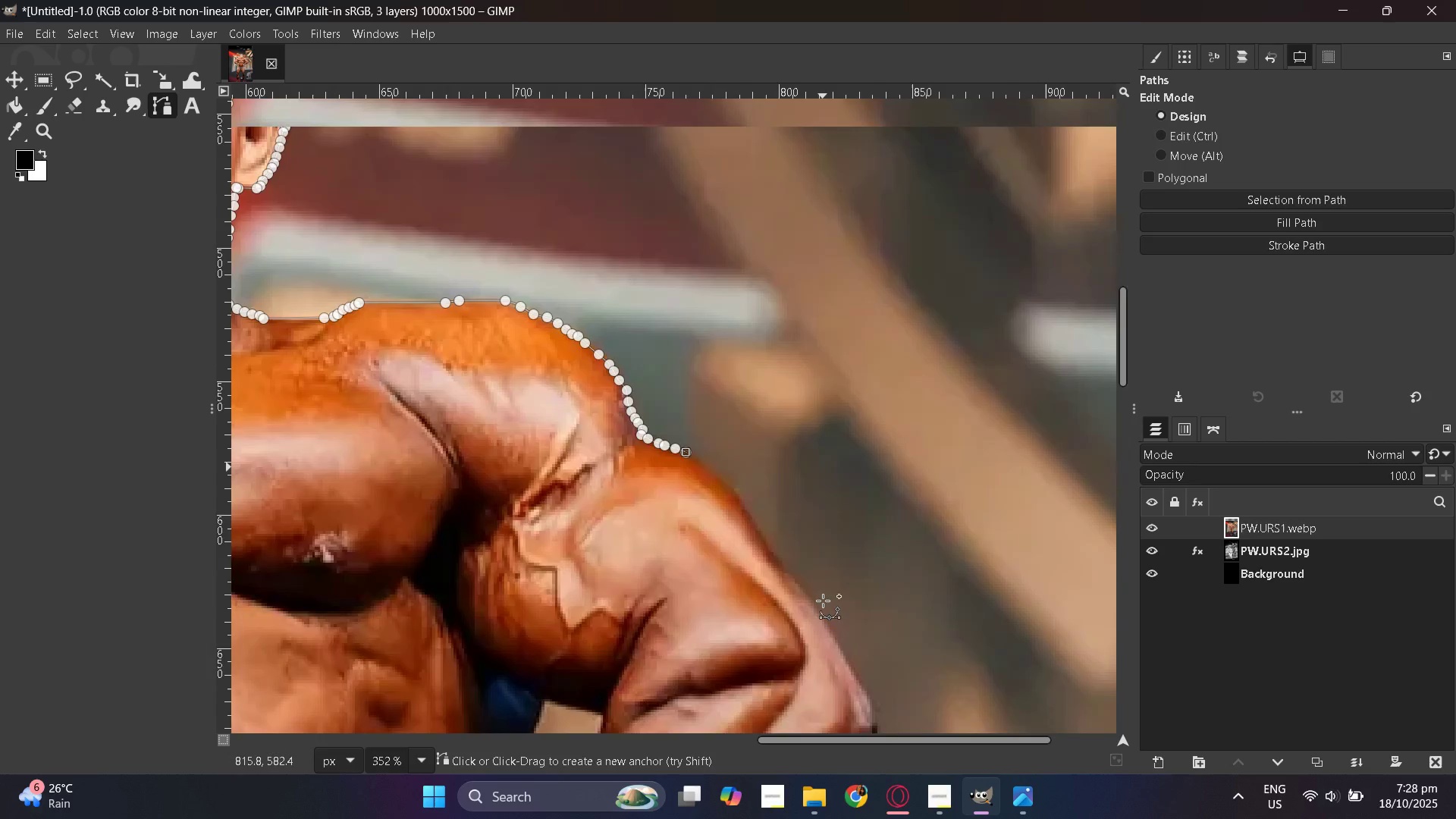 
hold_key(key=ControlLeft, duration=0.61)
 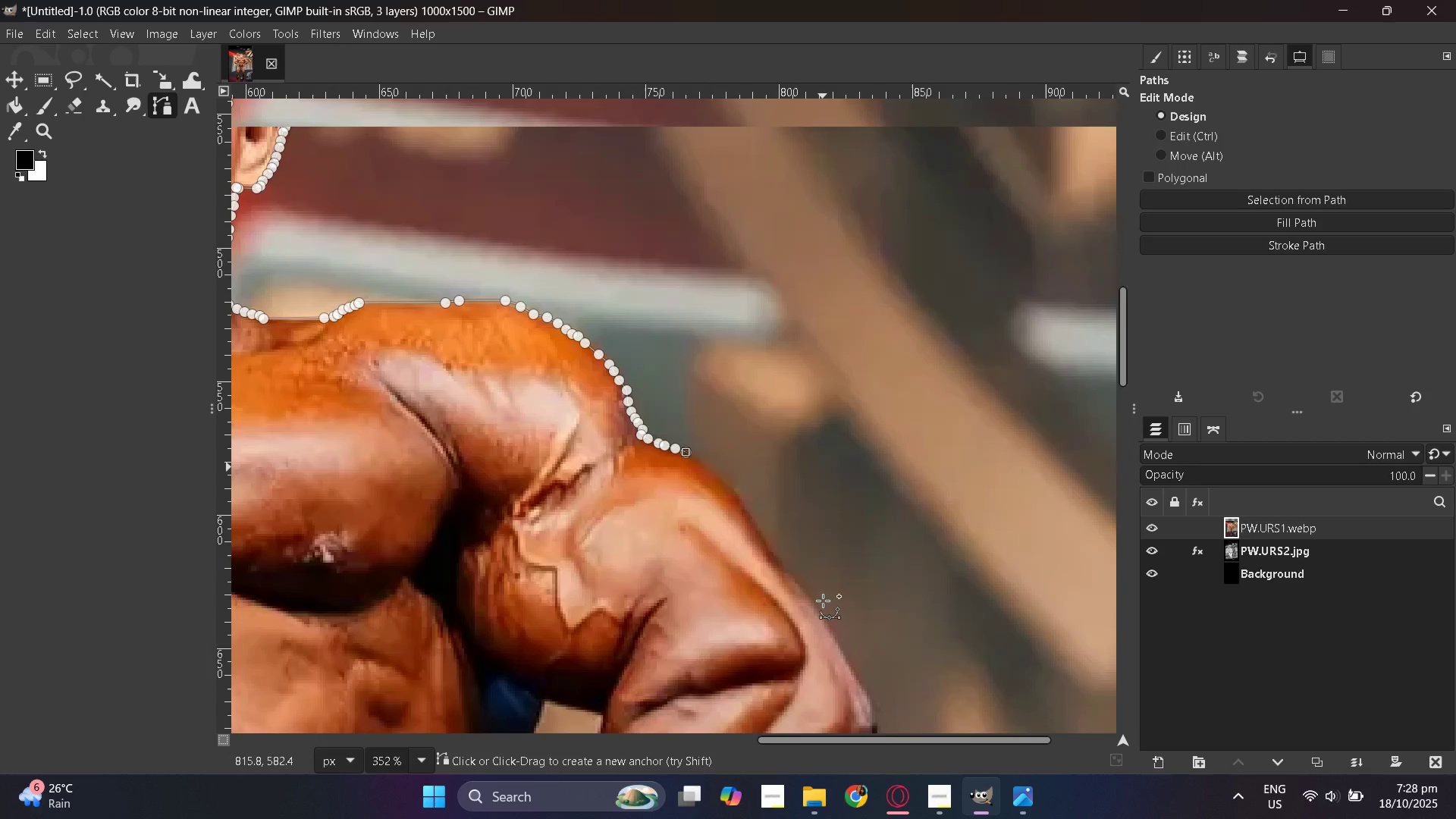 
scroll: coordinate [823, 601], scroll_direction: down, amount: 6.0
 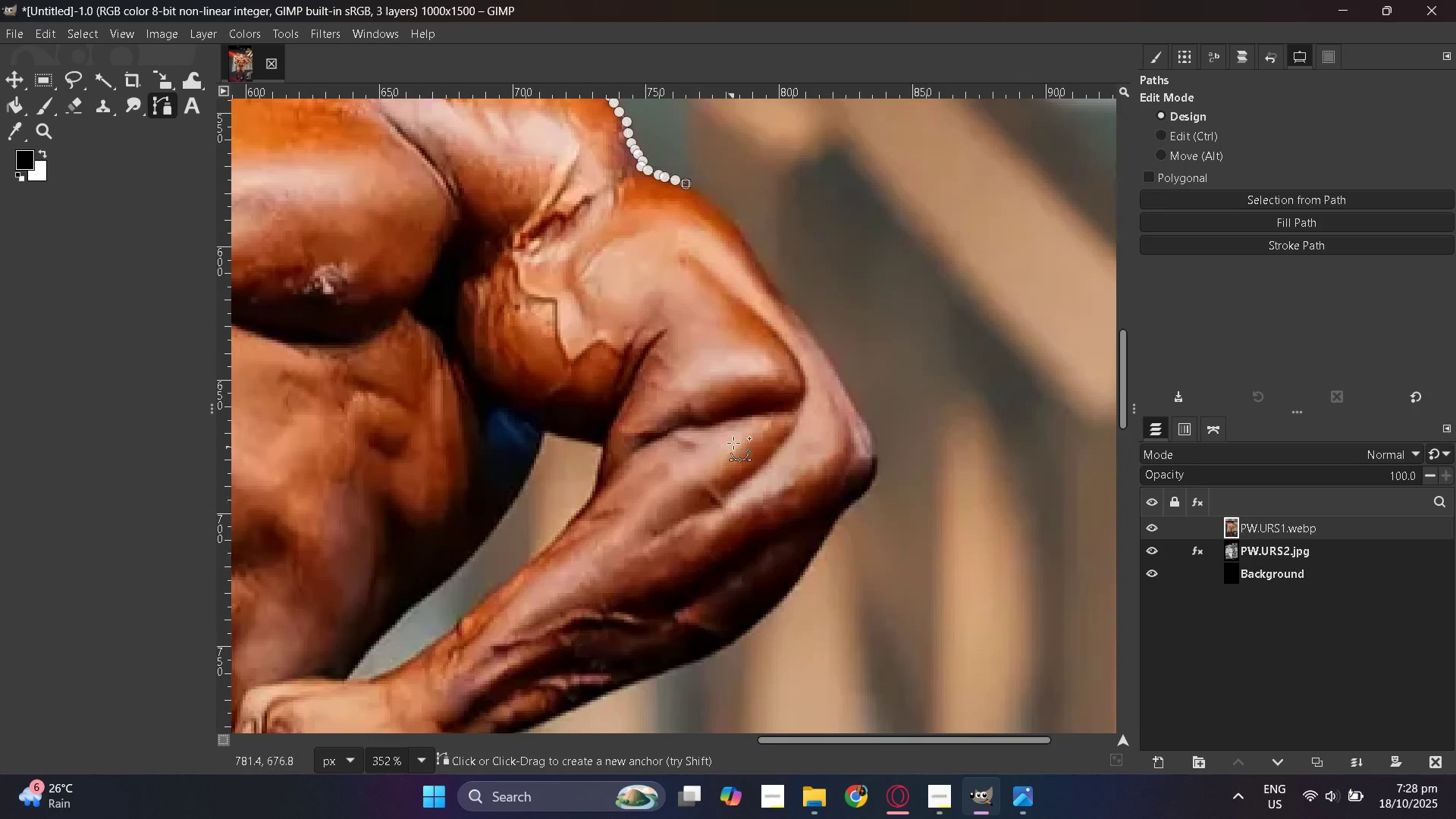 
key(Control+ControlLeft)
 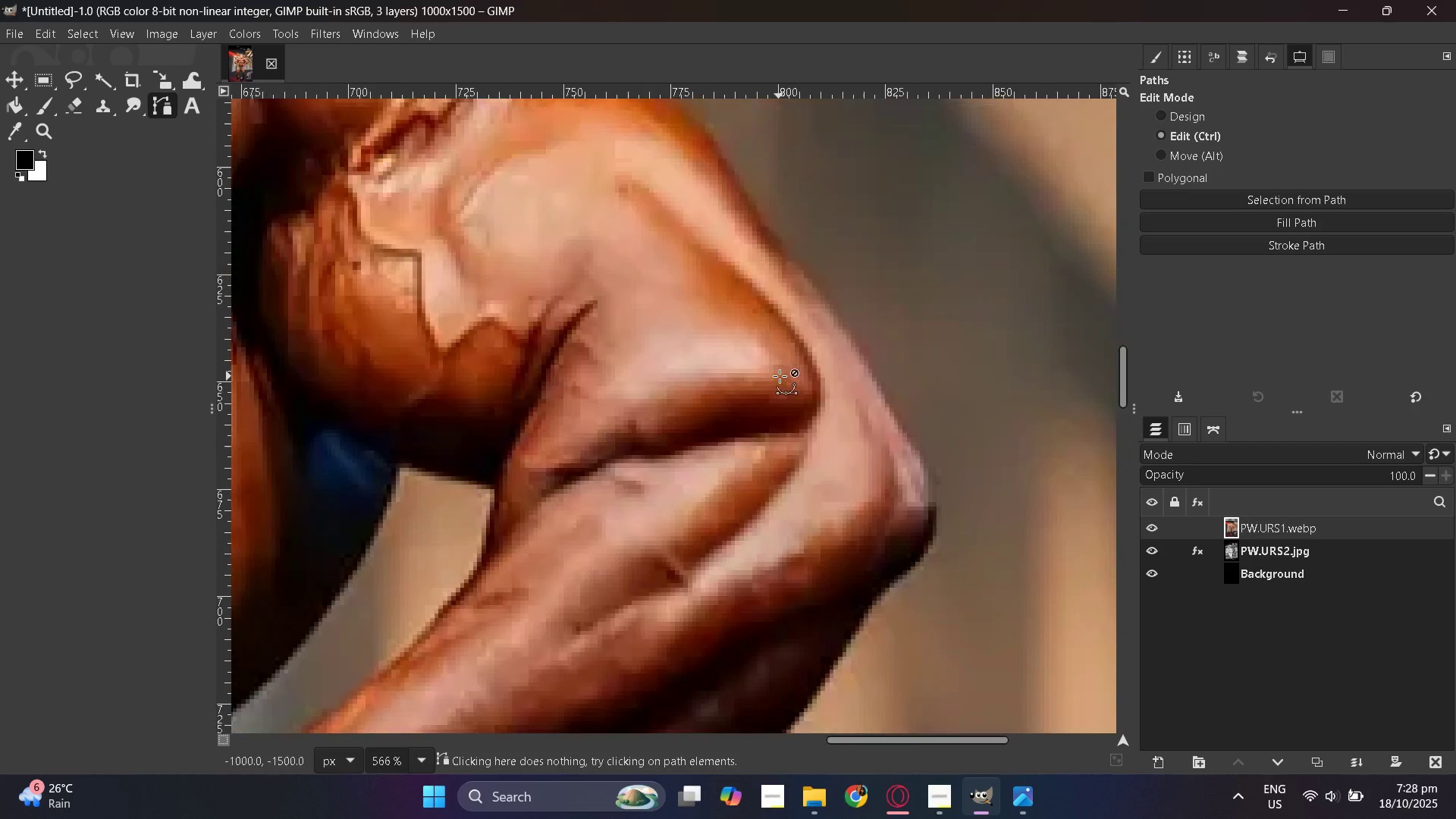 
scroll: coordinate [780, 376], scroll_direction: up, amount: 9.0
 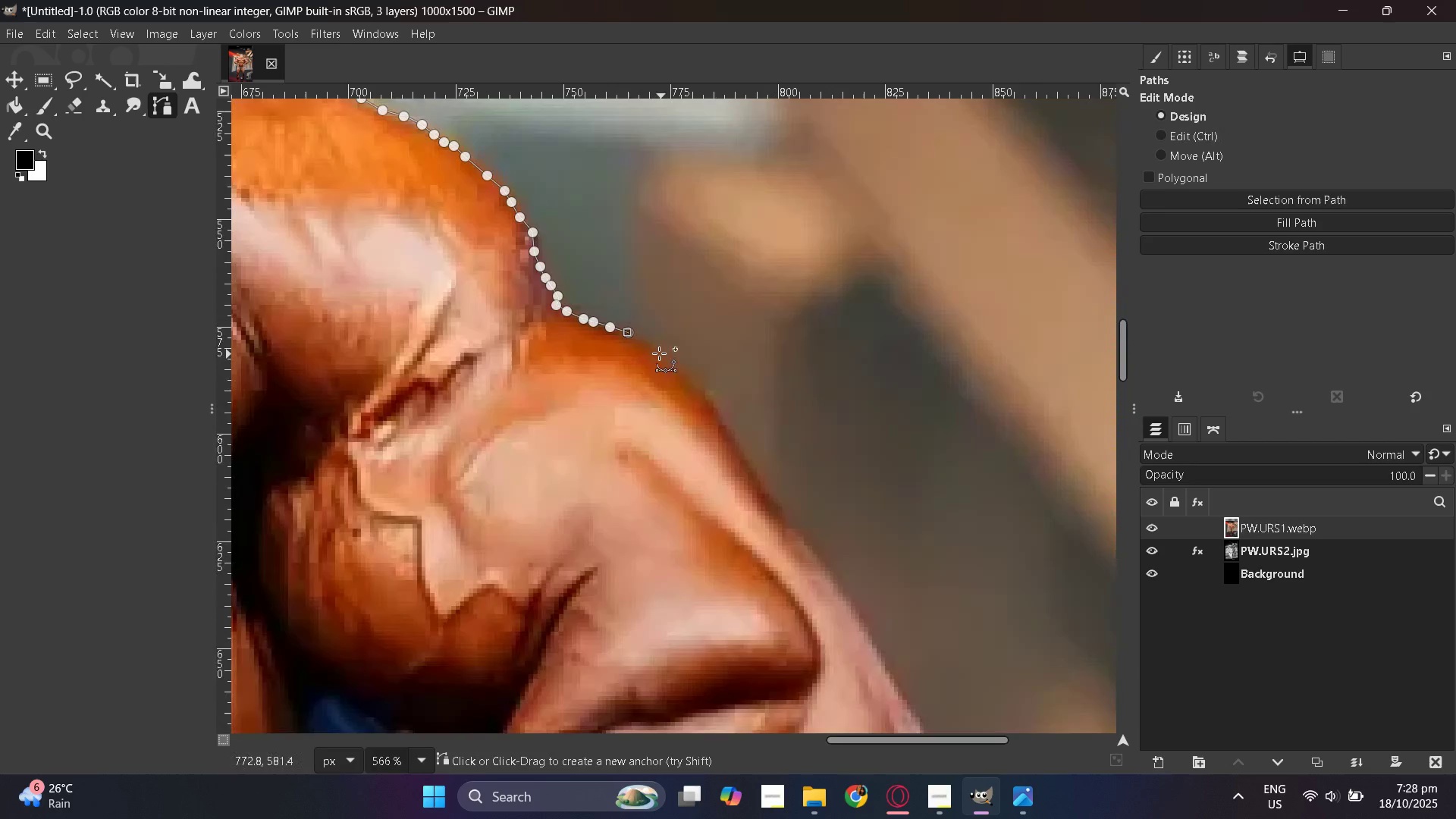 
hold_key(key=ControlLeft, duration=0.34)
scroll: coordinate [659, 356], scroll_direction: up, amount: 5.0
 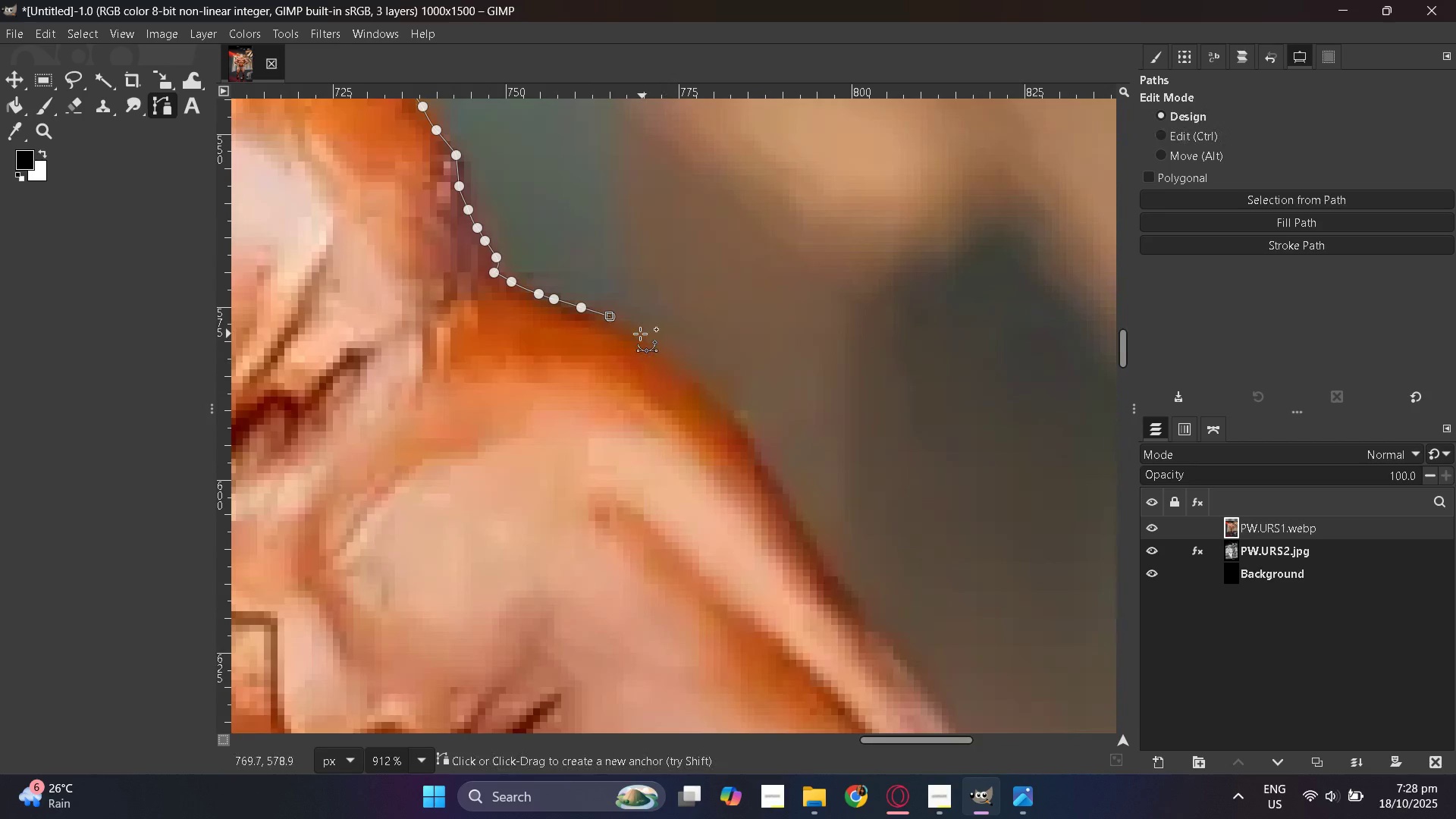 
left_click([636, 331])
 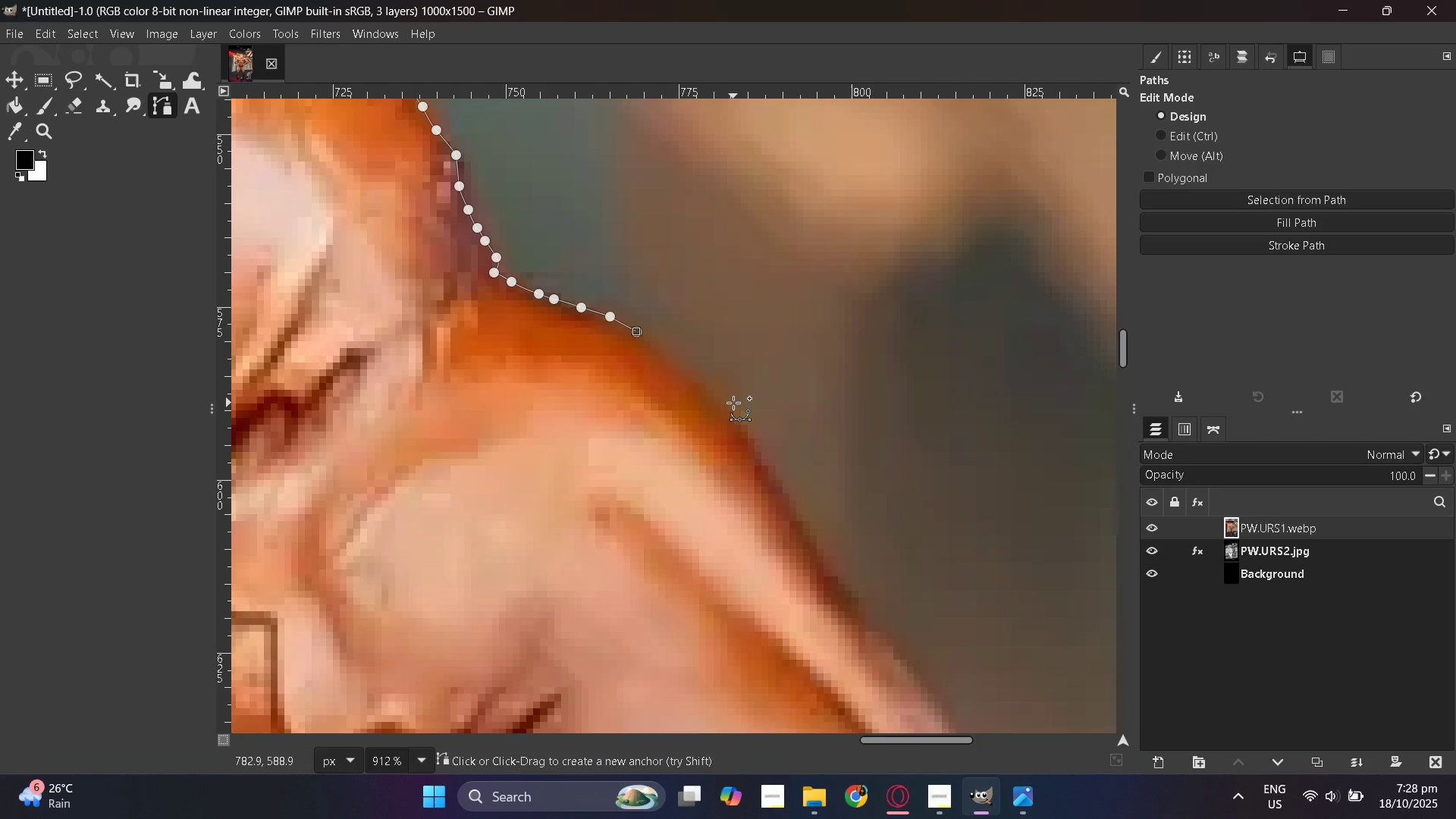 
left_click([731, 403])
 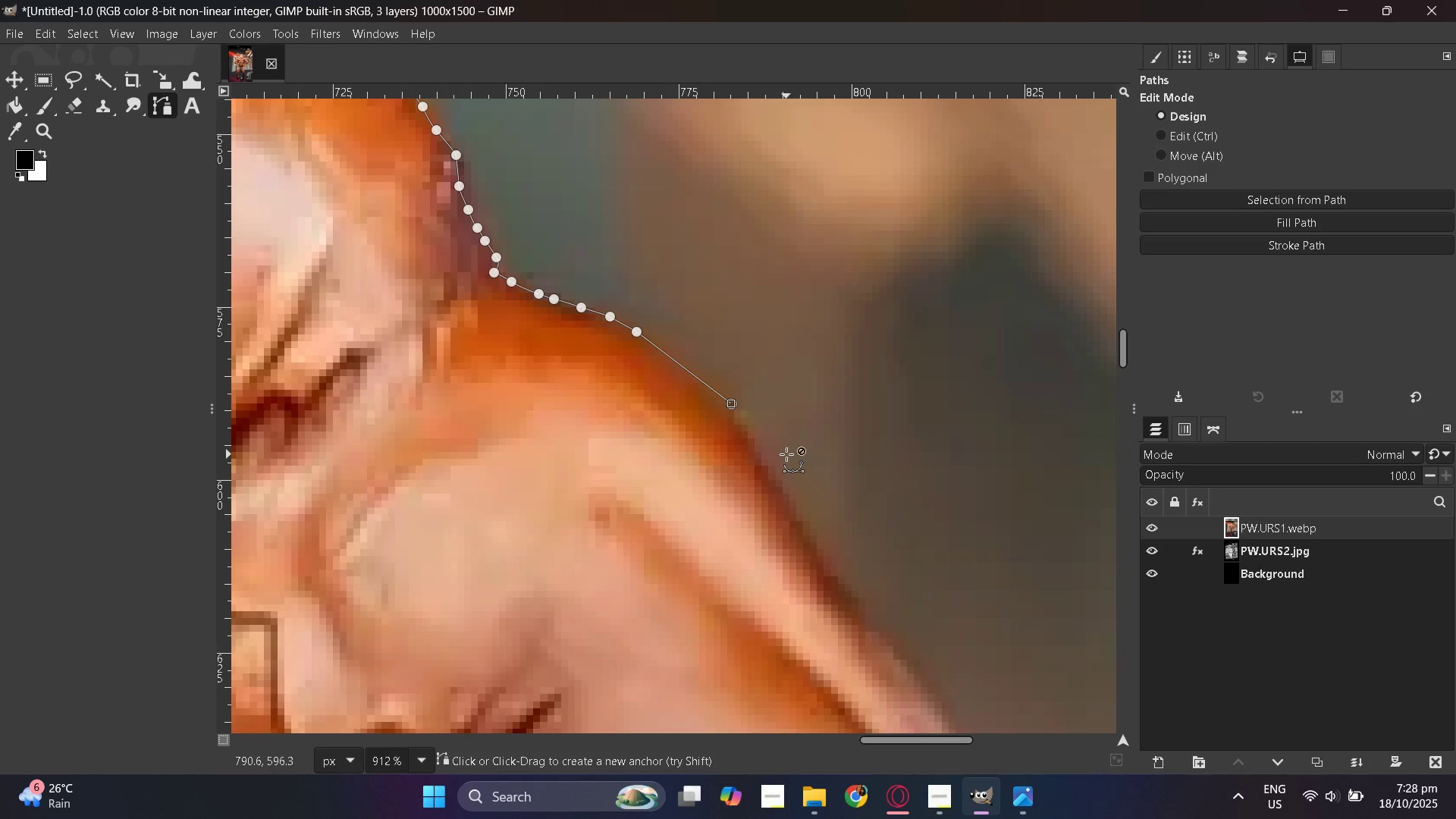 
hold_key(key=ControlLeft, duration=0.8)
scroll: coordinate [700, 486], scroll_direction: down, amount: 1.0
 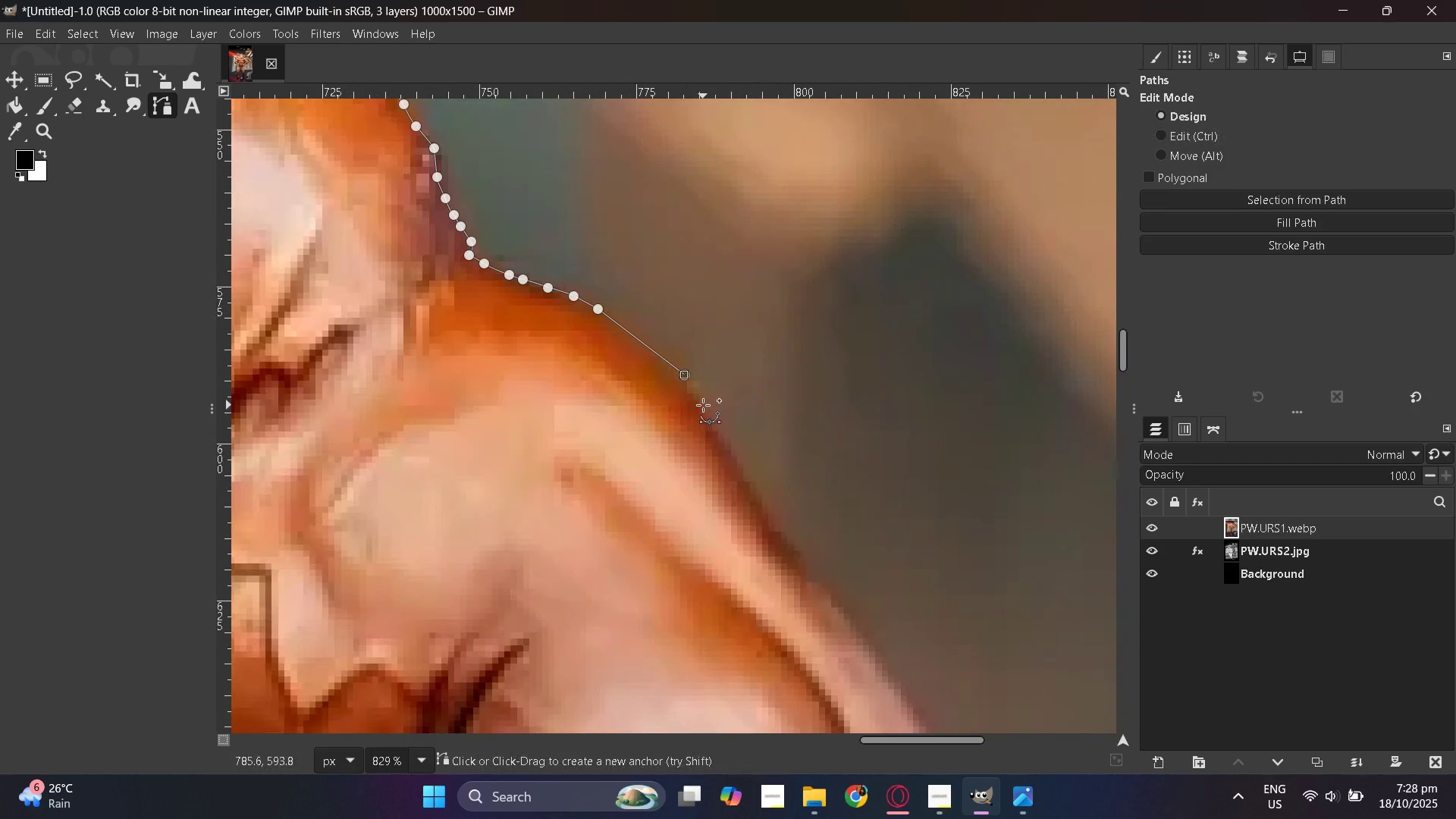 
hold_key(key=ControlLeft, duration=1.07)
 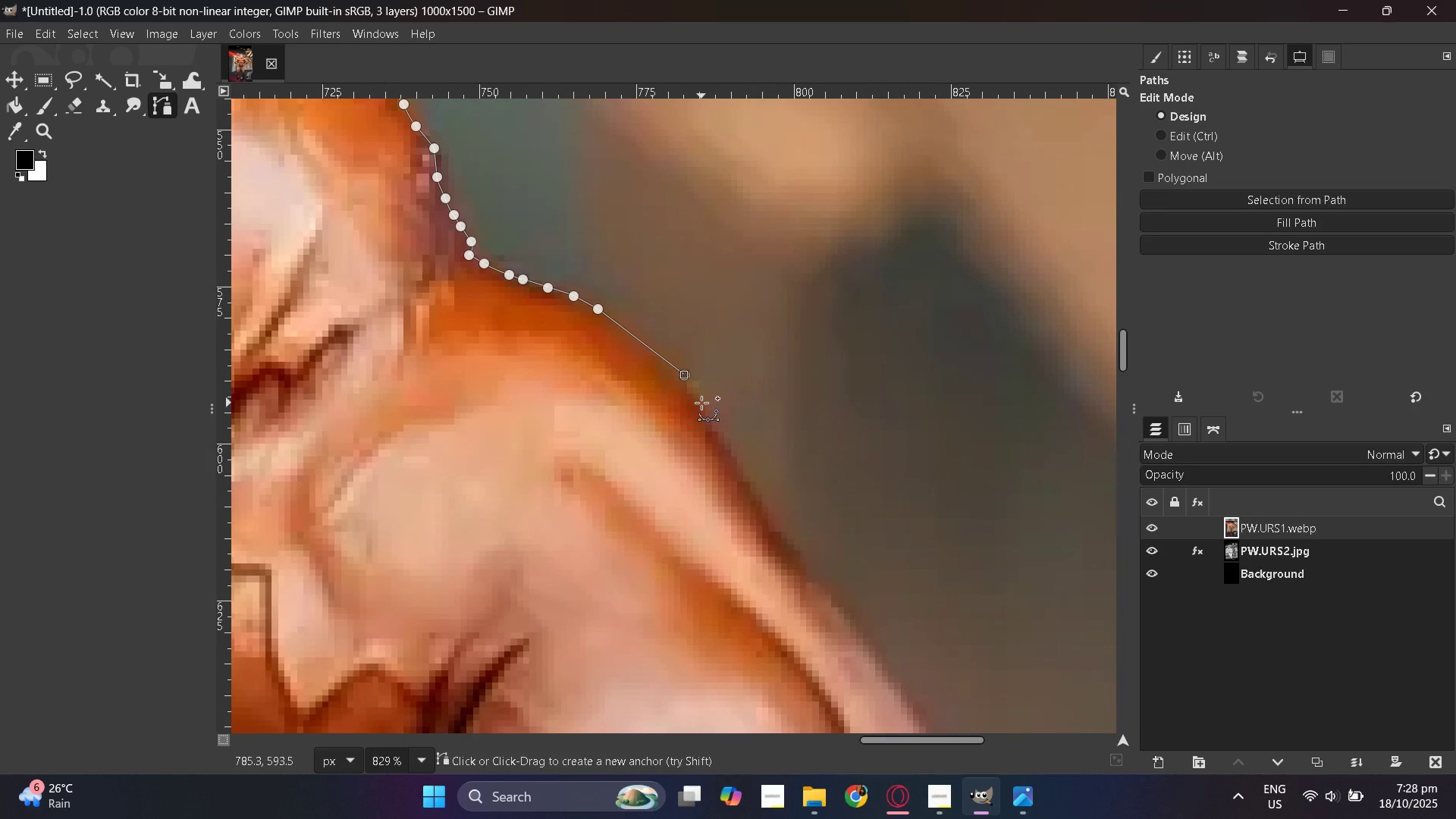 
left_click([701, 403])
 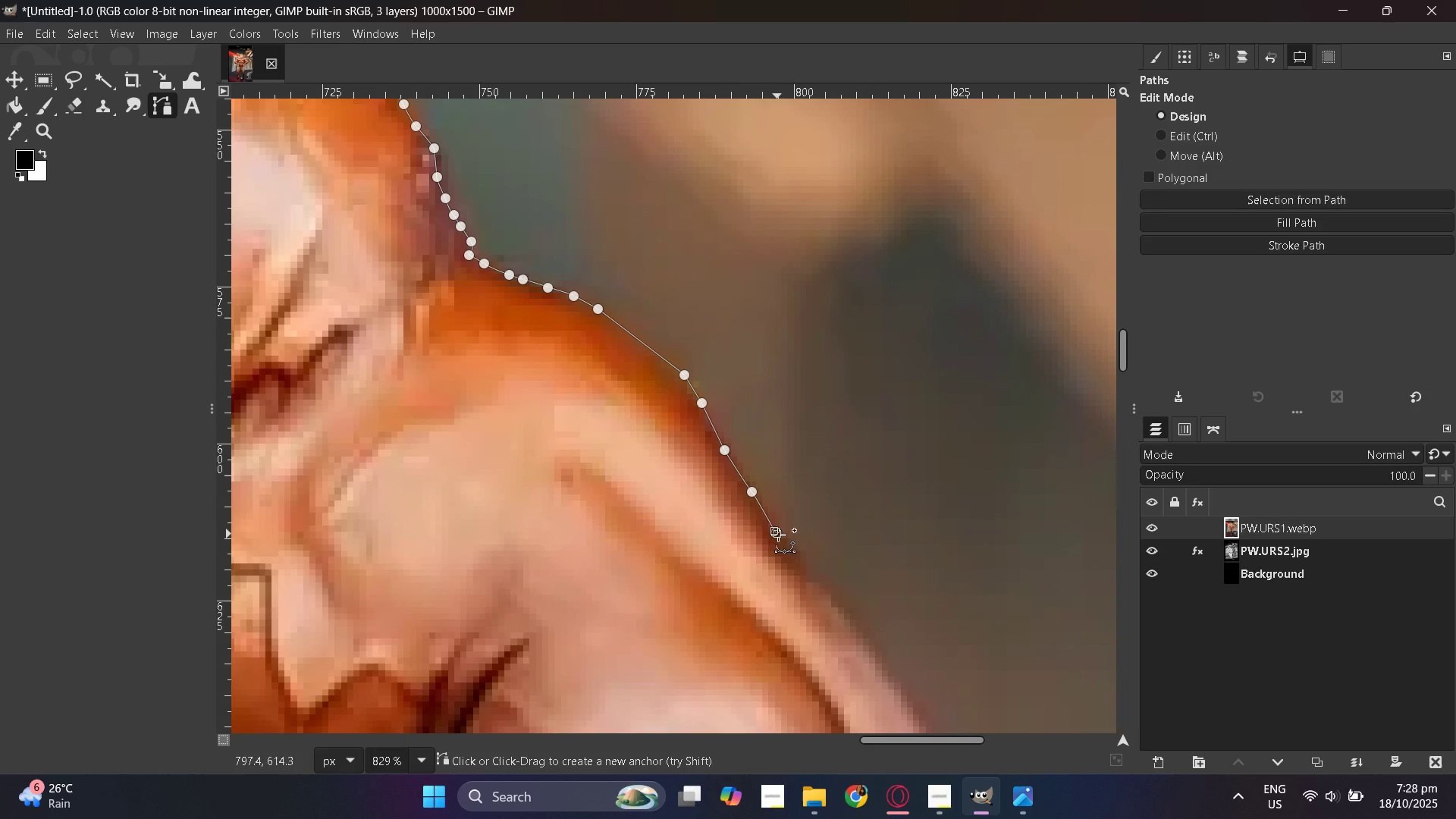 
scroll: coordinate [851, 622], scroll_direction: down, amount: 3.0
 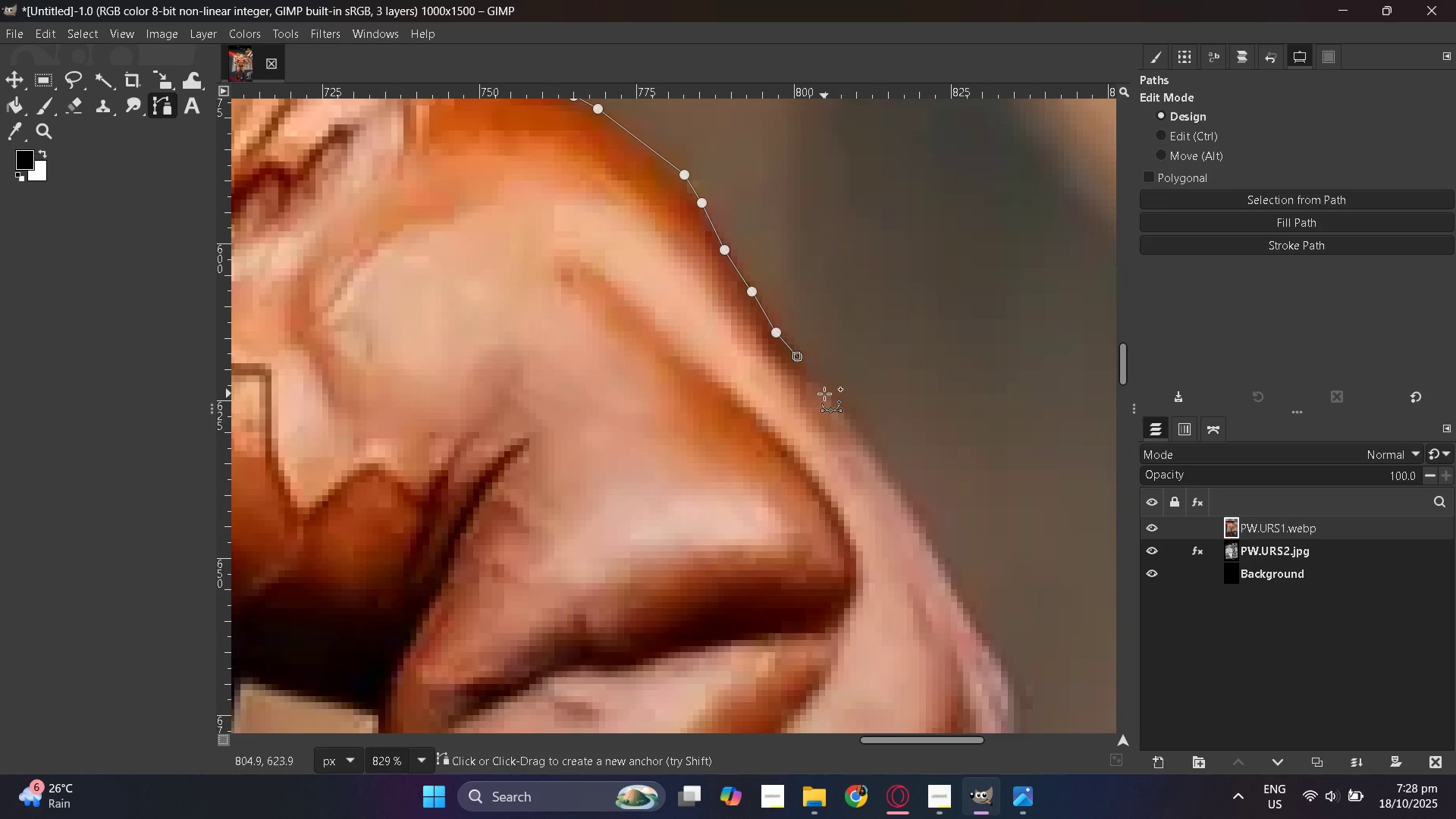 
left_click([824, 394])
 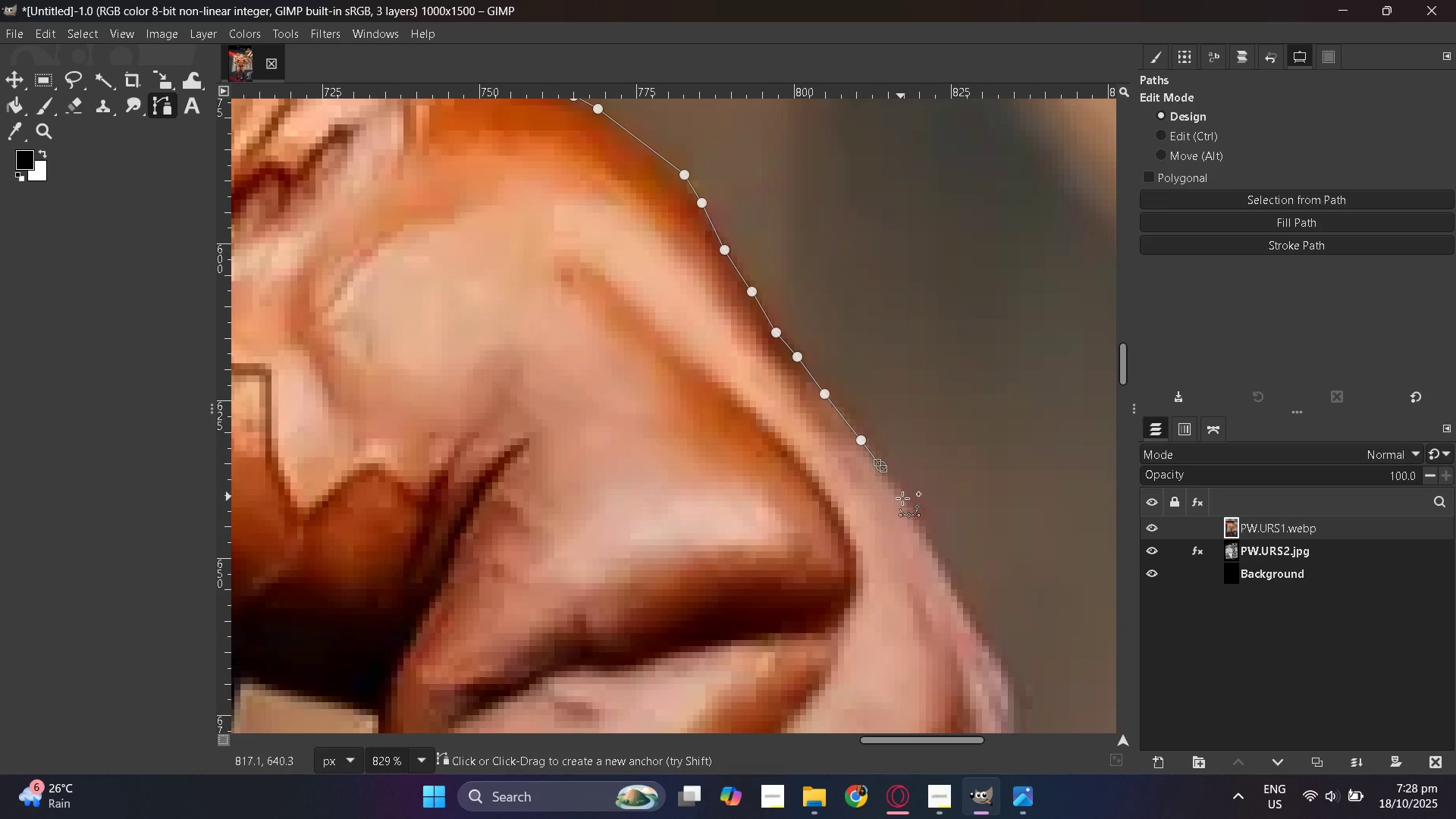 
key(Control+Z)
 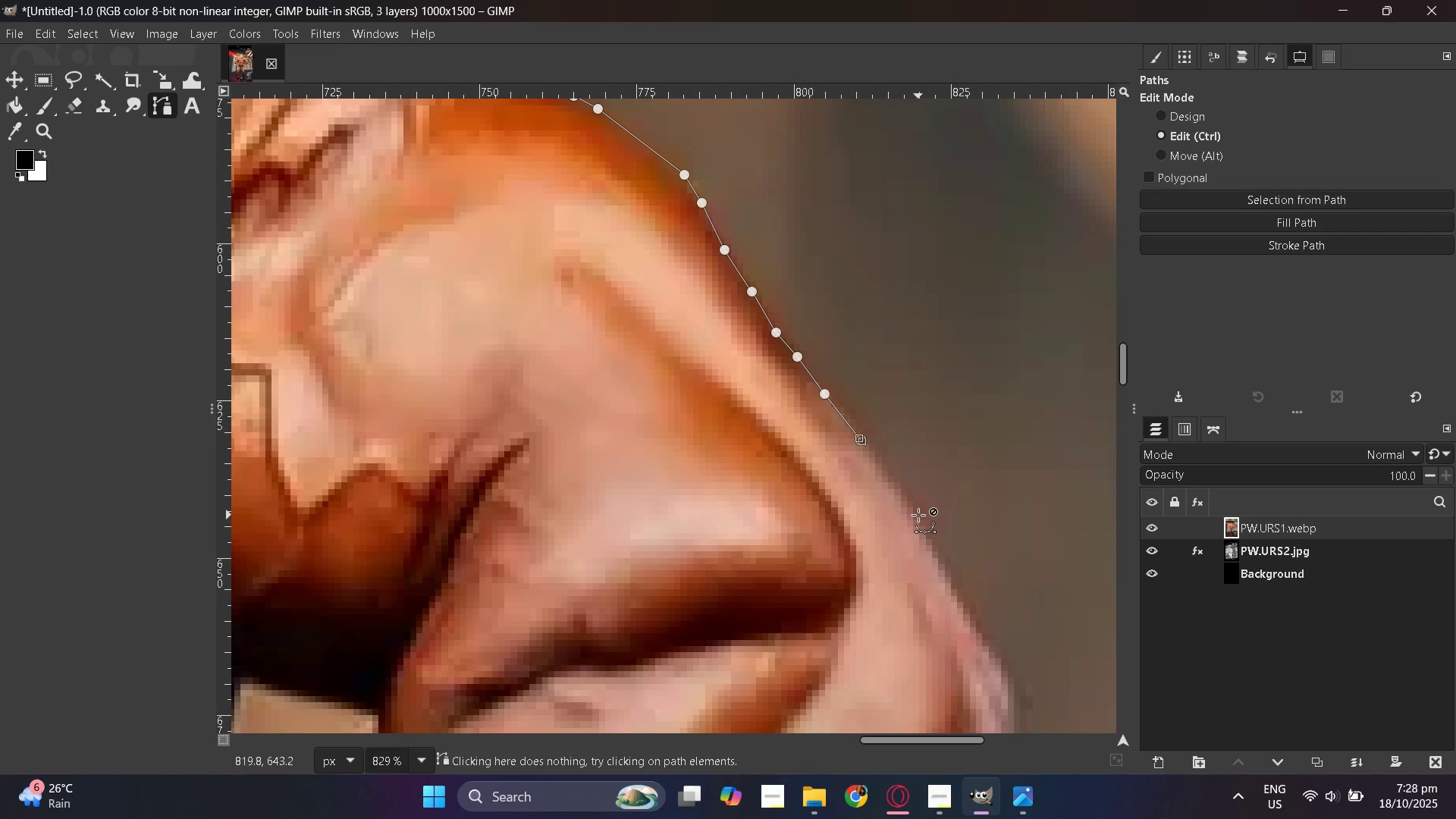 
key(Control+Z)
 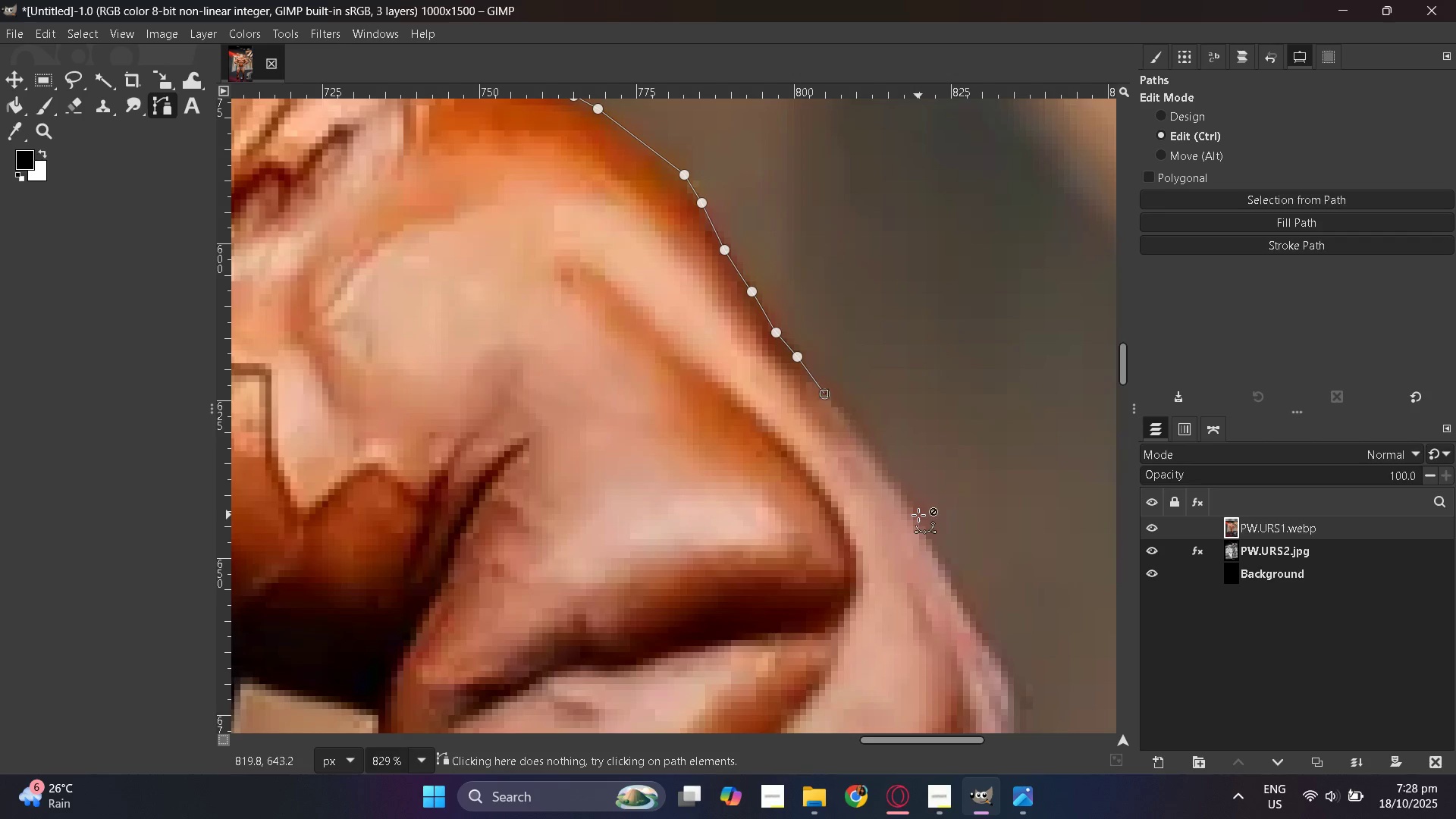 
key(Control+Z)
 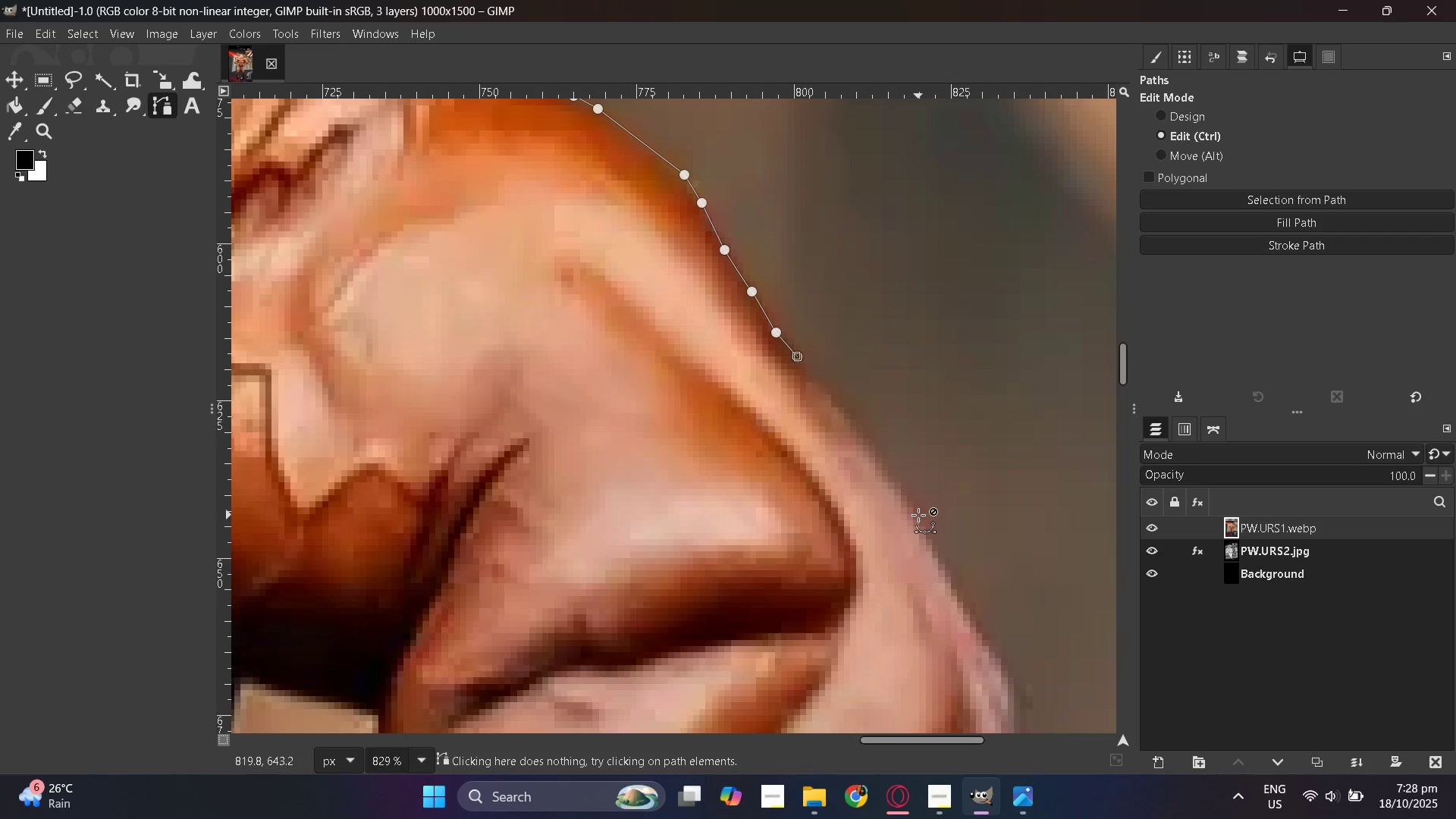 
key(Control+Z)
 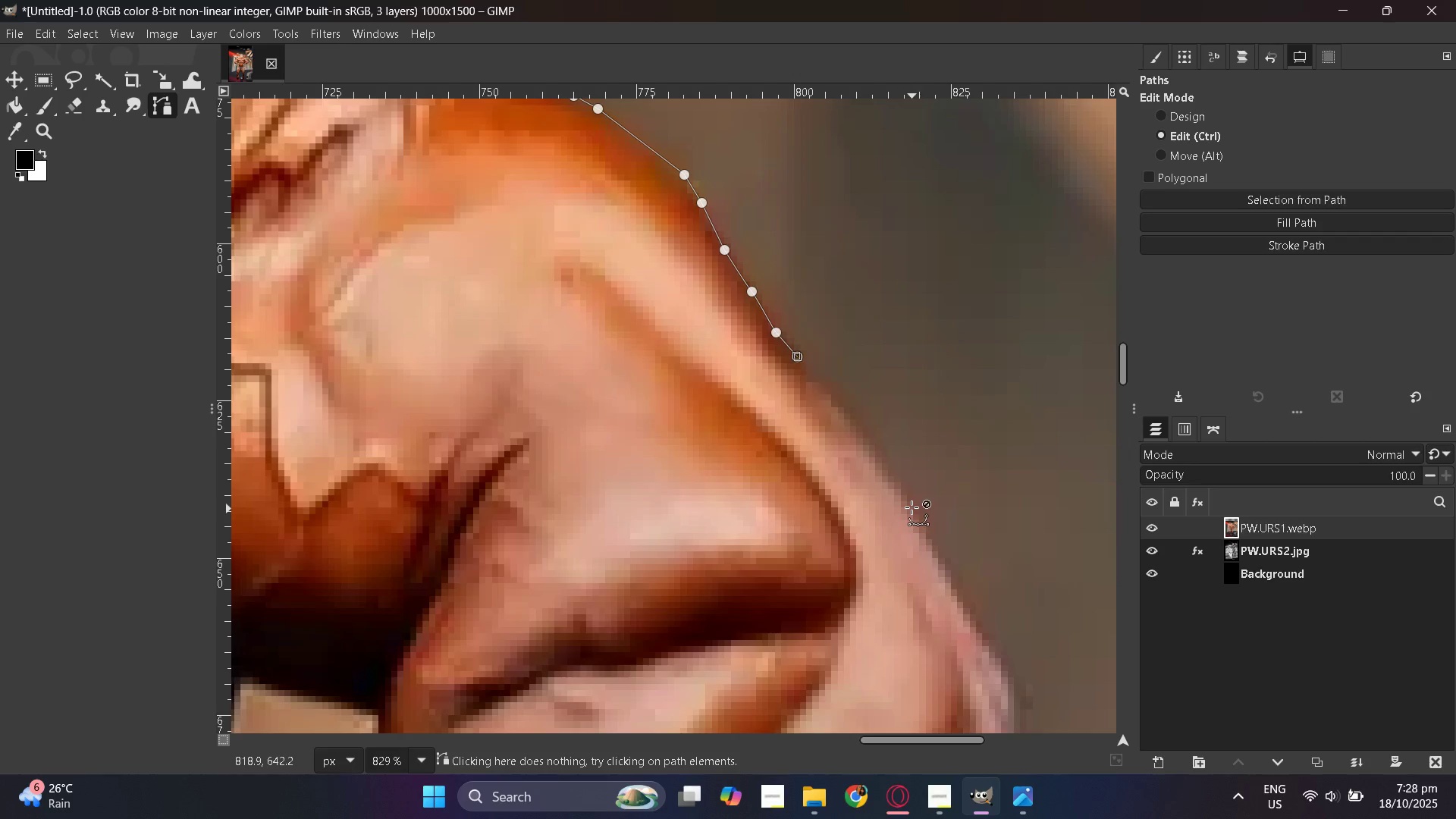 
key(Control+Z)
 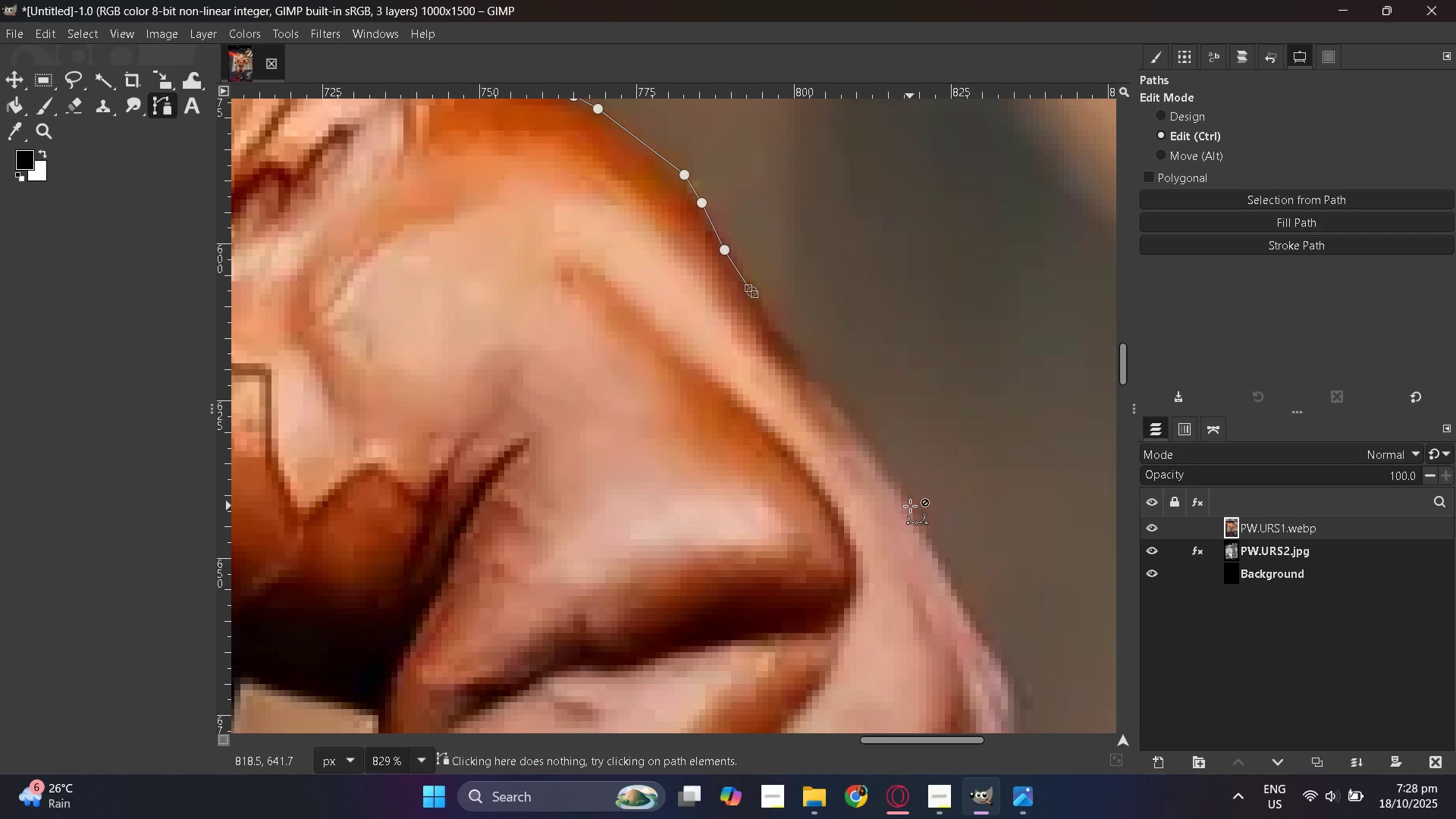 
key(Control+Z)
 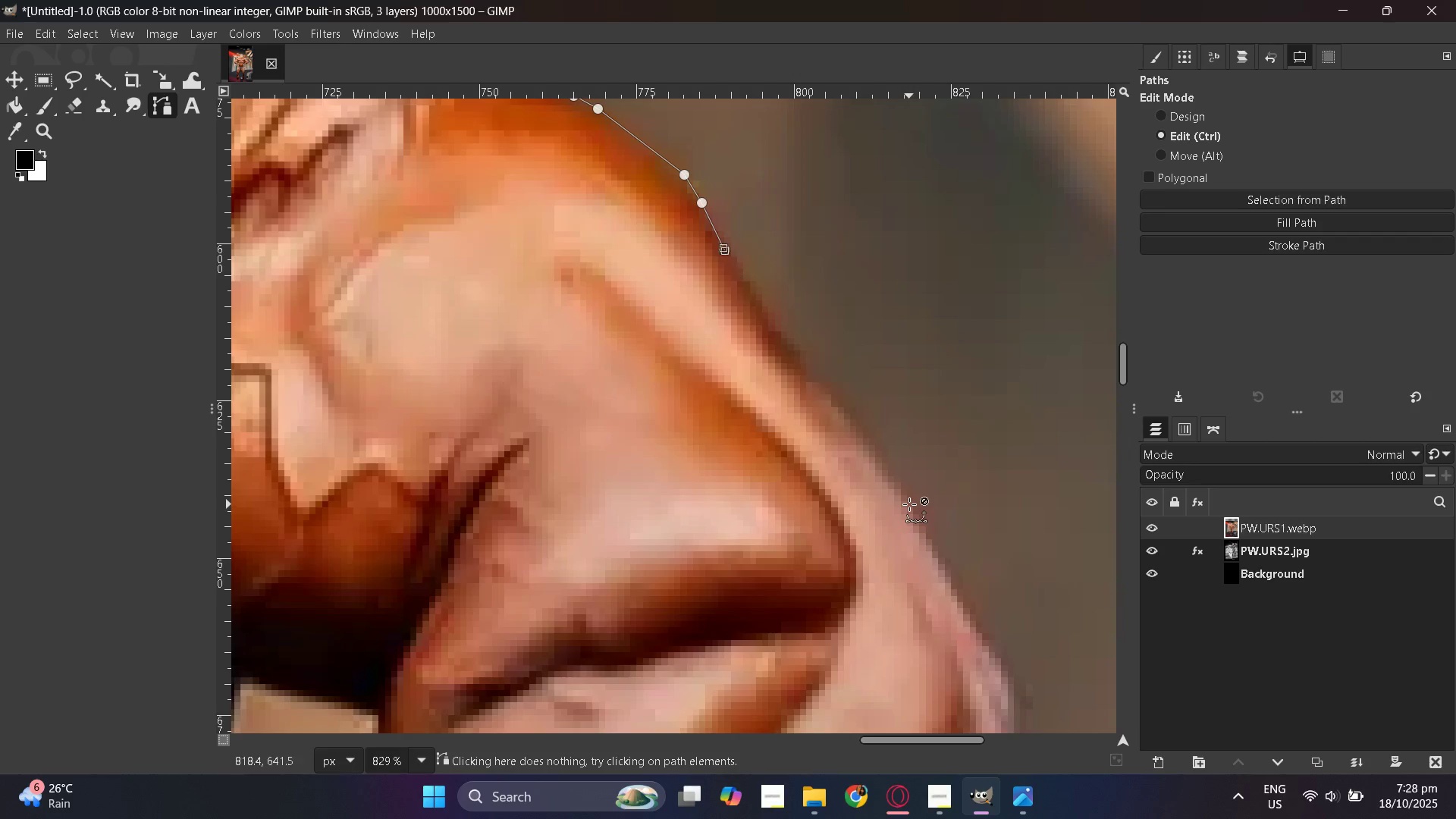 
key(Control+Z)
 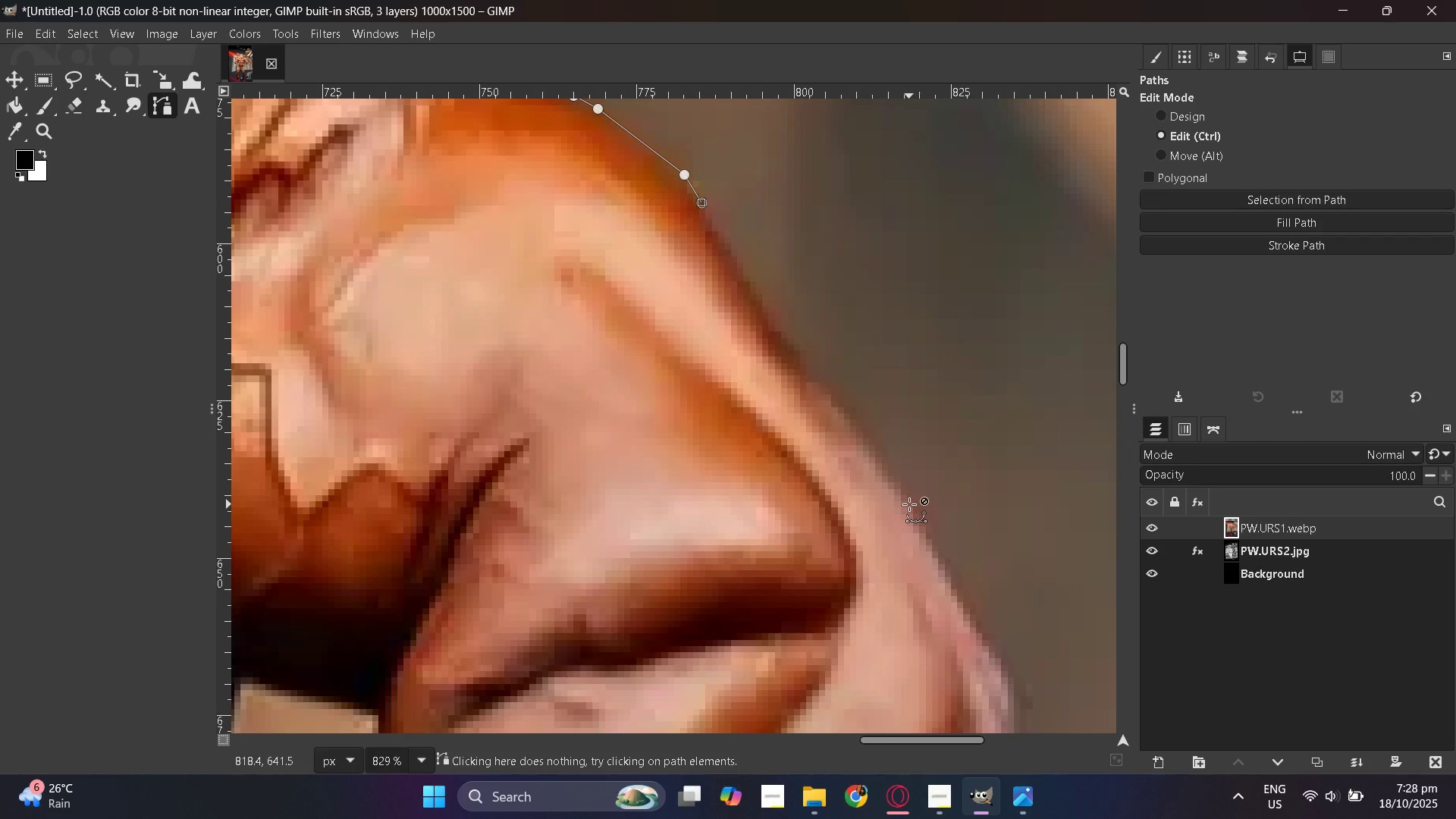 
key(Control+Z)
 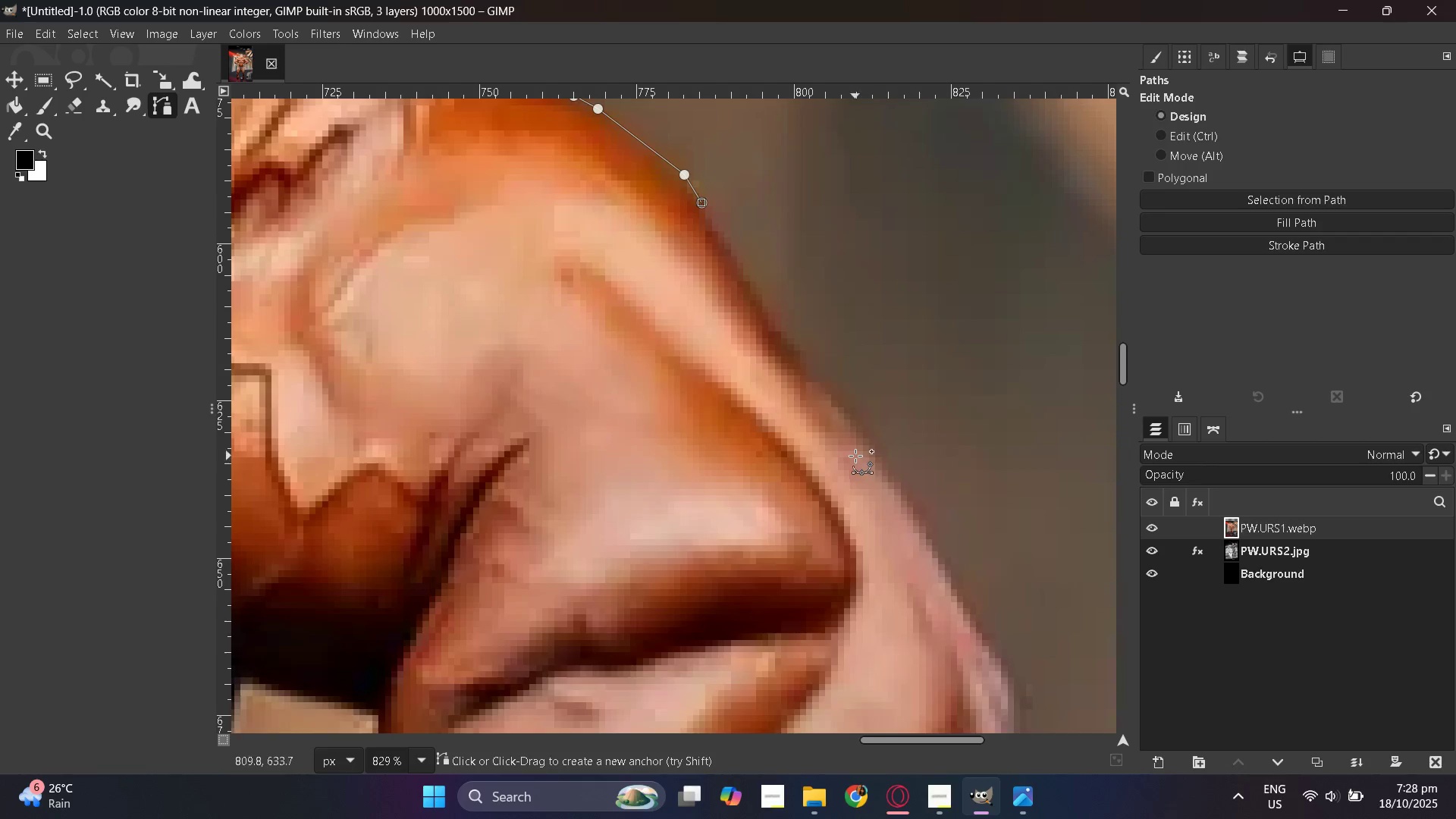 
scroll: coordinate [855, 456], scroll_direction: up, amount: 1.0
 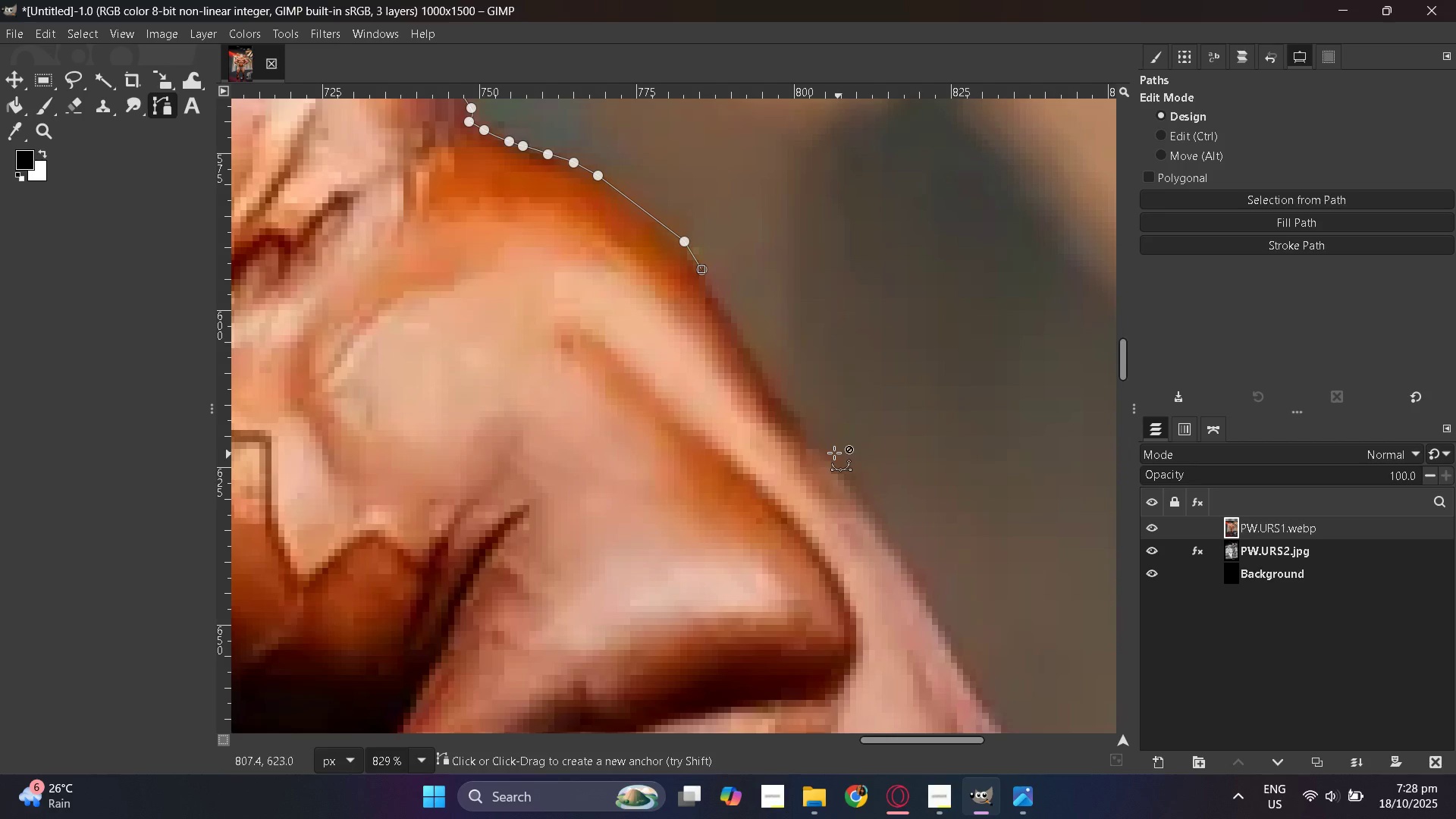 
key(Control+ControlLeft)
 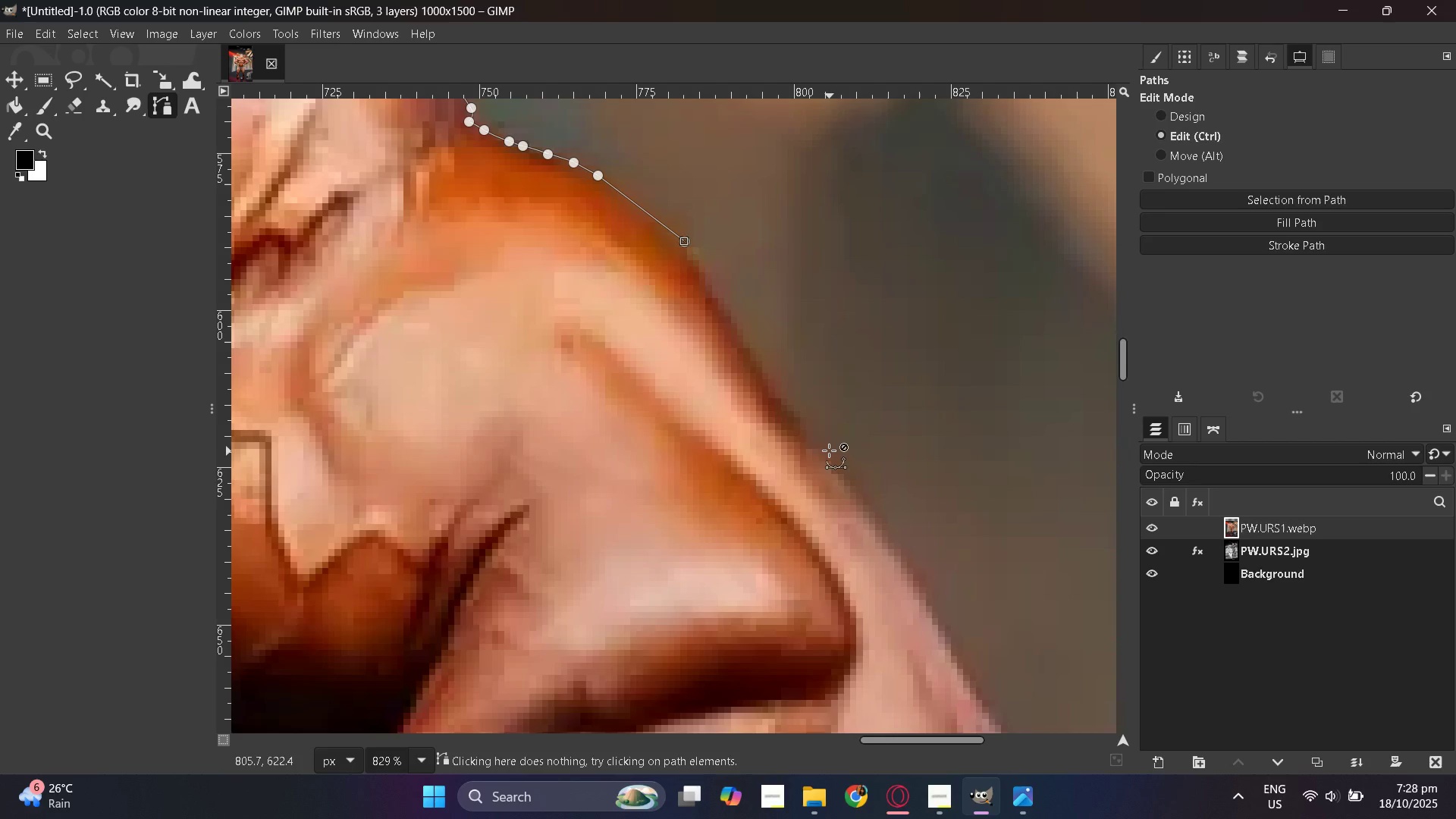 
key(Control+Z)
 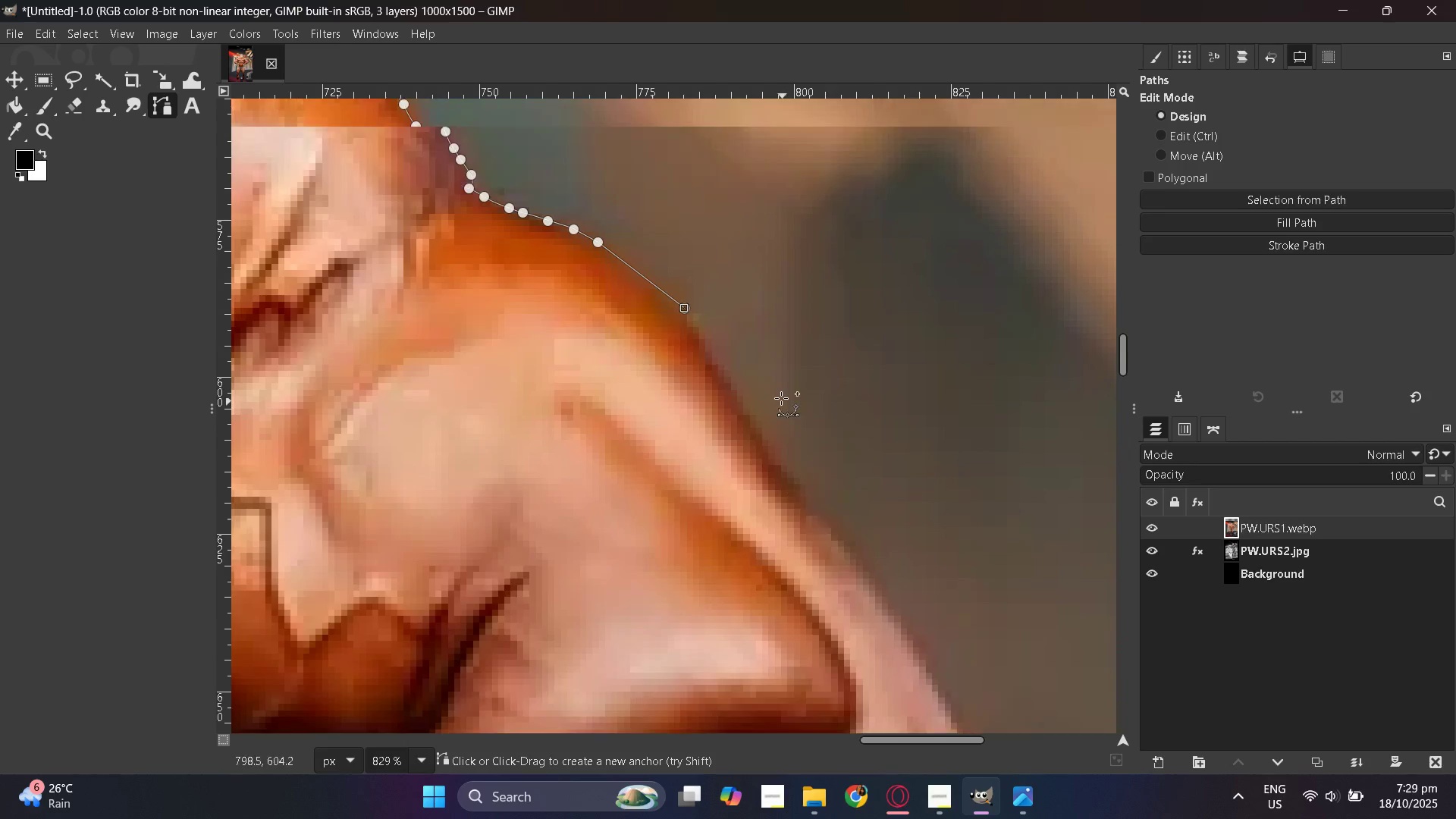 
scroll: coordinate [783, 399], scroll_direction: up, amount: 2.0
 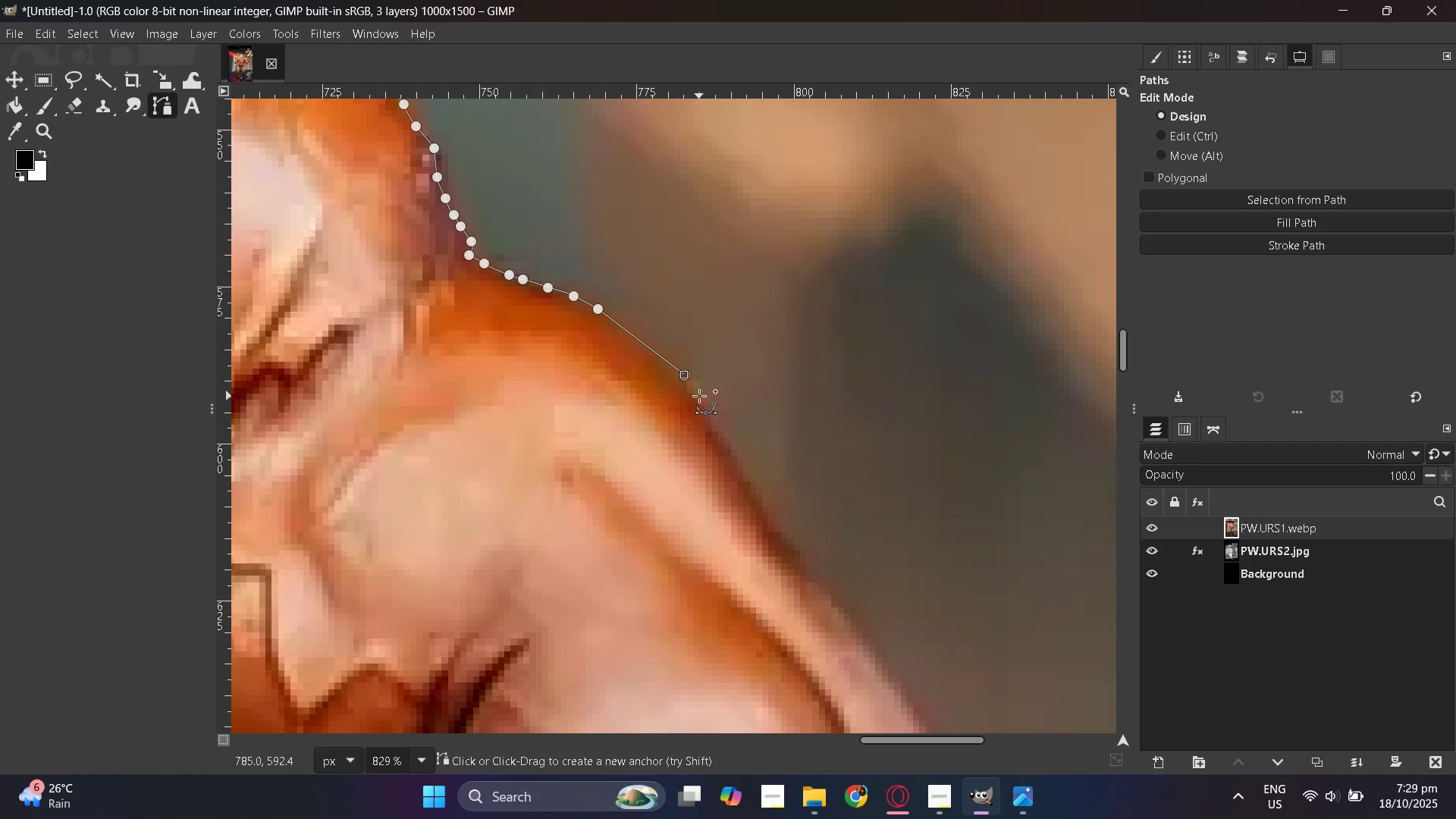 
left_click([699, 396])
 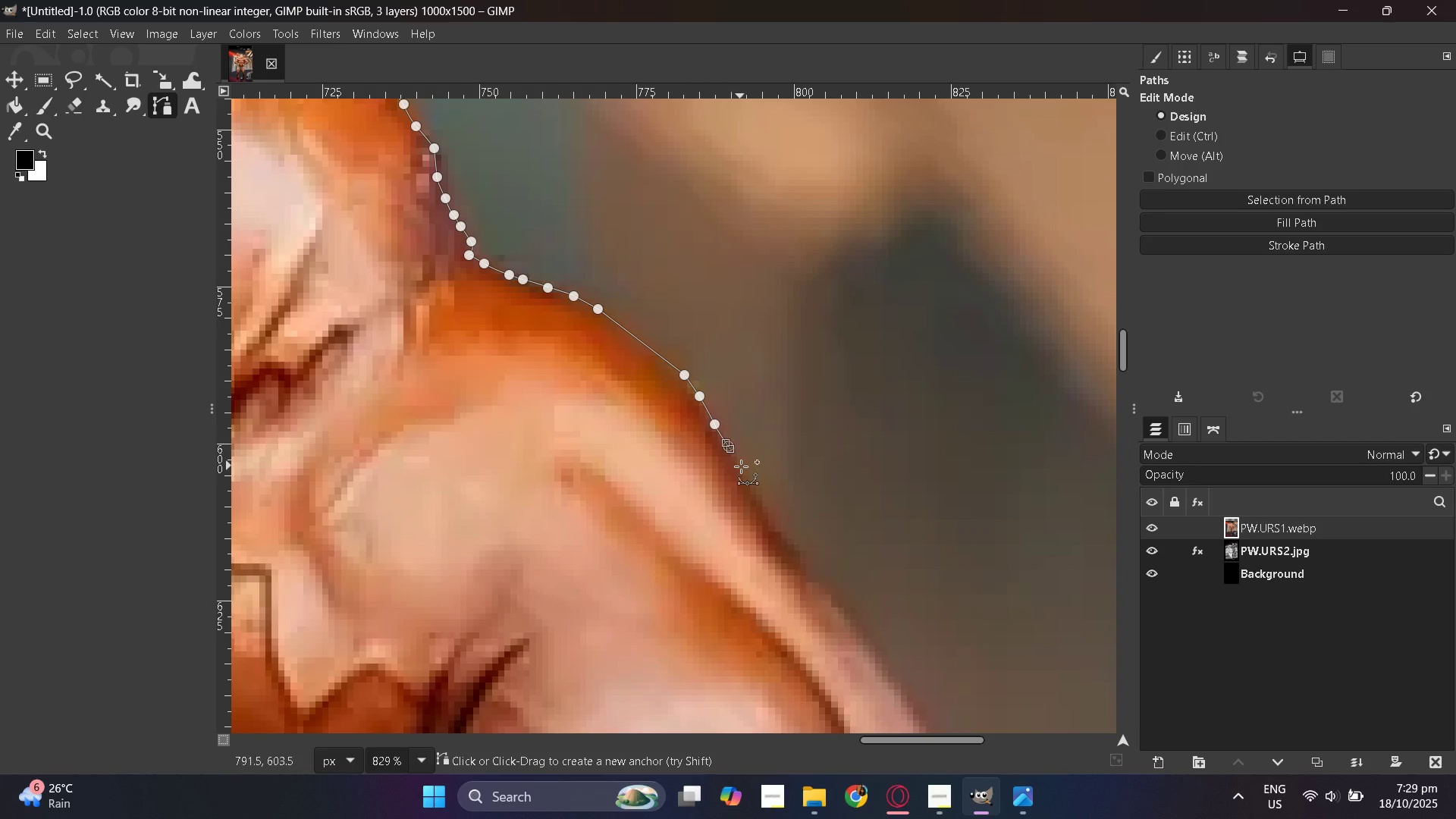 
left_click_drag(start_coordinate=[745, 472], to_coordinate=[748, 477])
 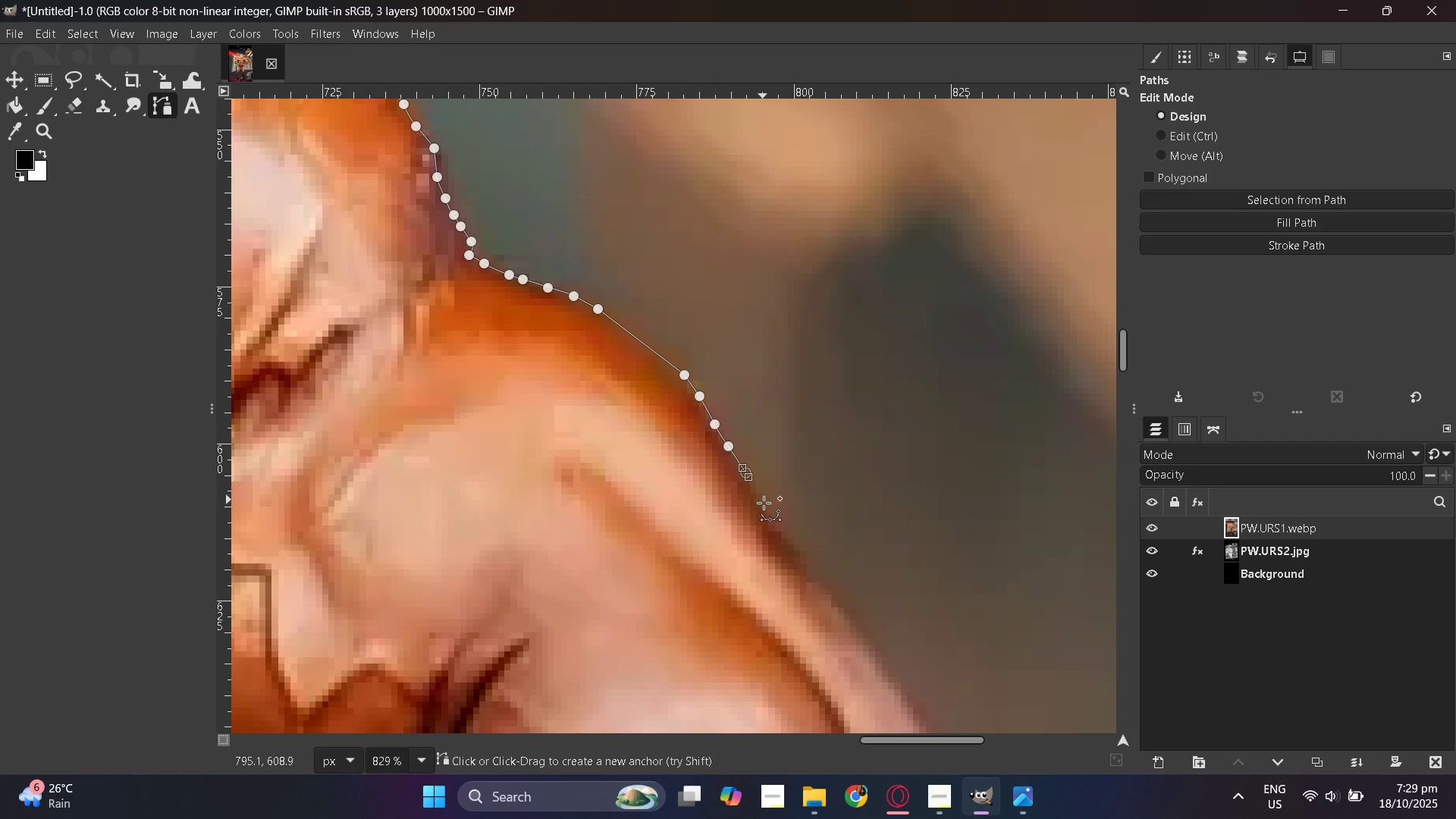 
left_click_drag(start_coordinate=[763, 500], to_coordinate=[766, 504])
 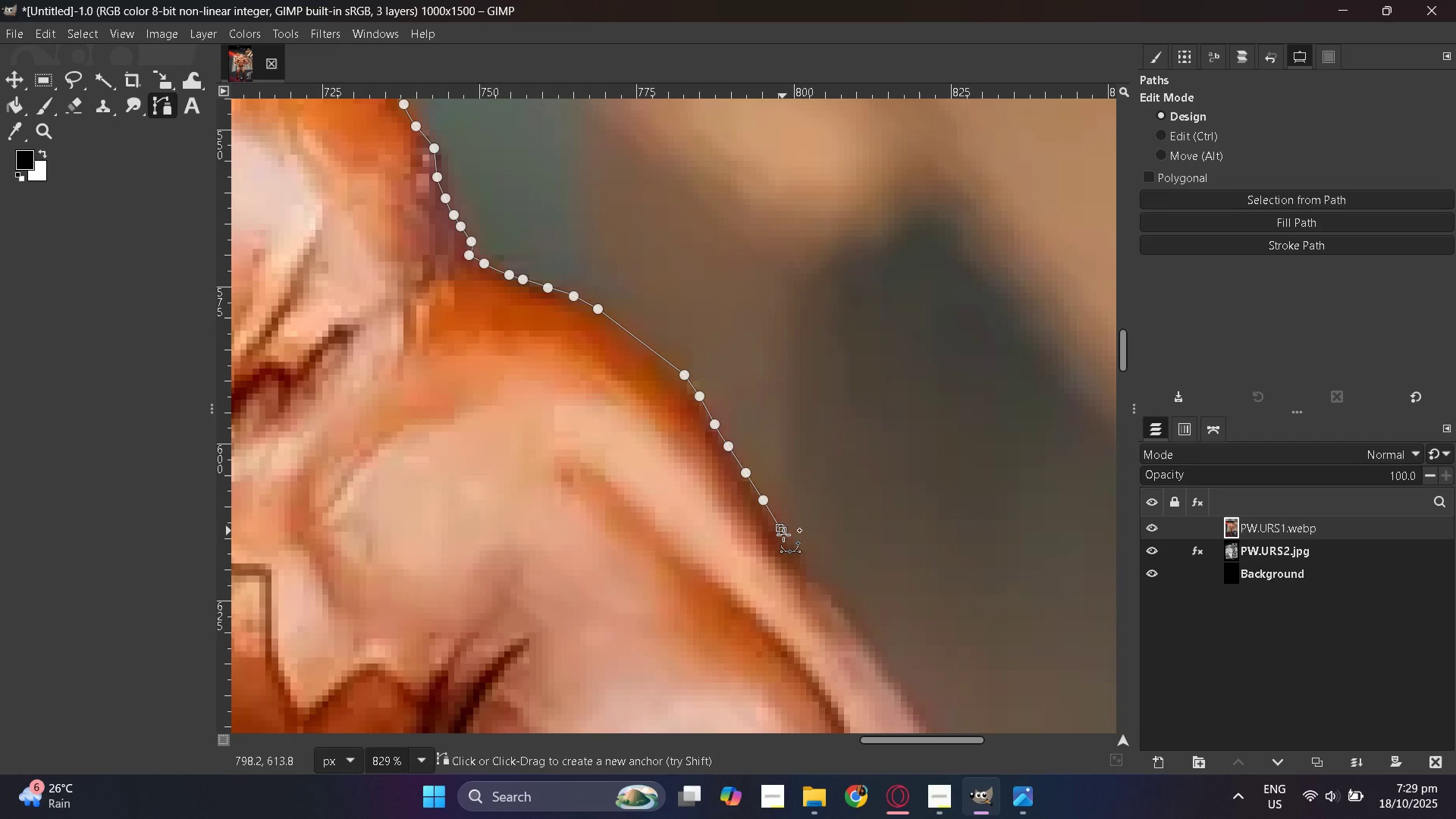 
left_click_drag(start_coordinate=[781, 529], to_coordinate=[783, 533])
 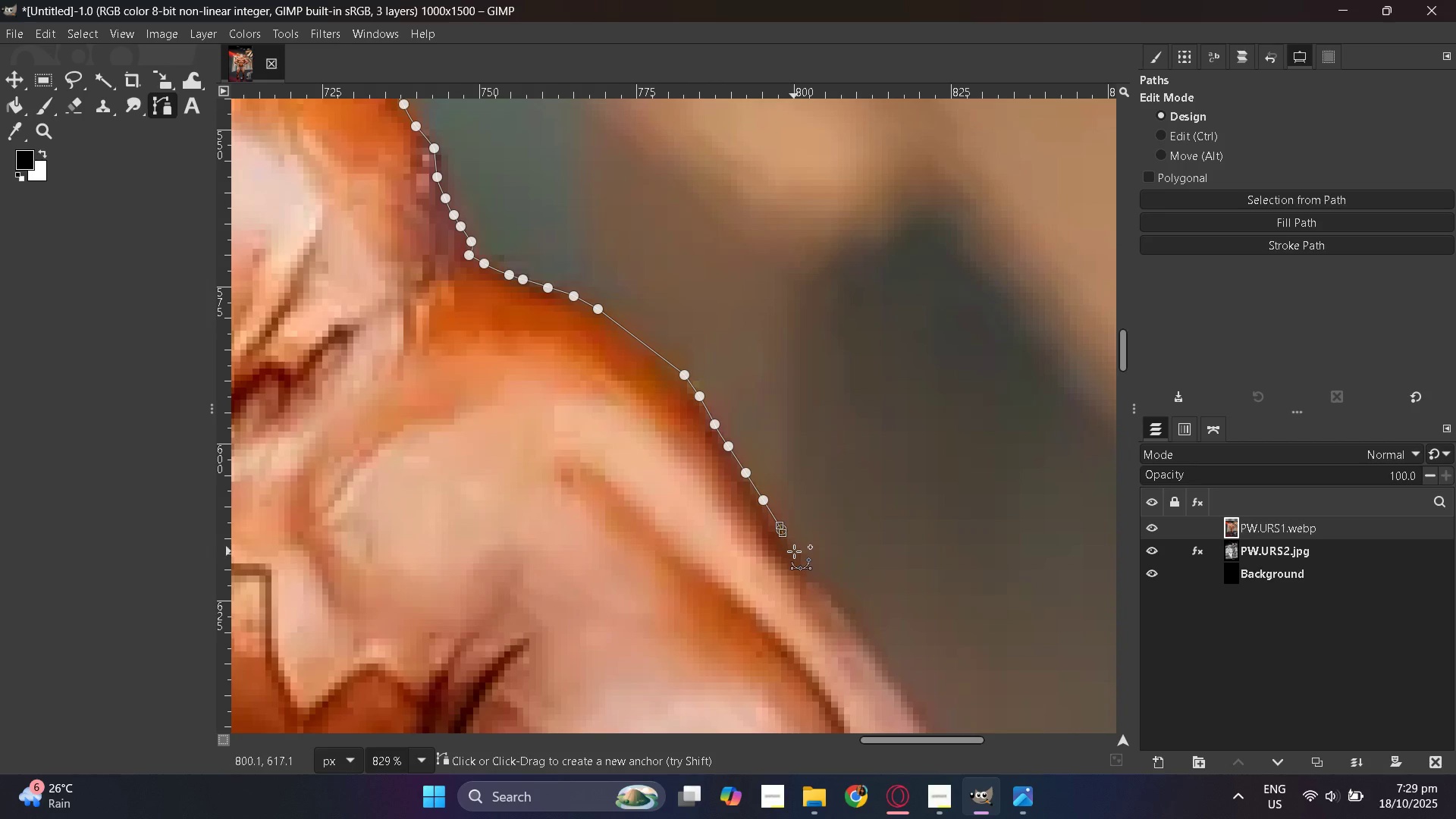 
left_click_drag(start_coordinate=[794, 551], to_coordinate=[798, 554])
 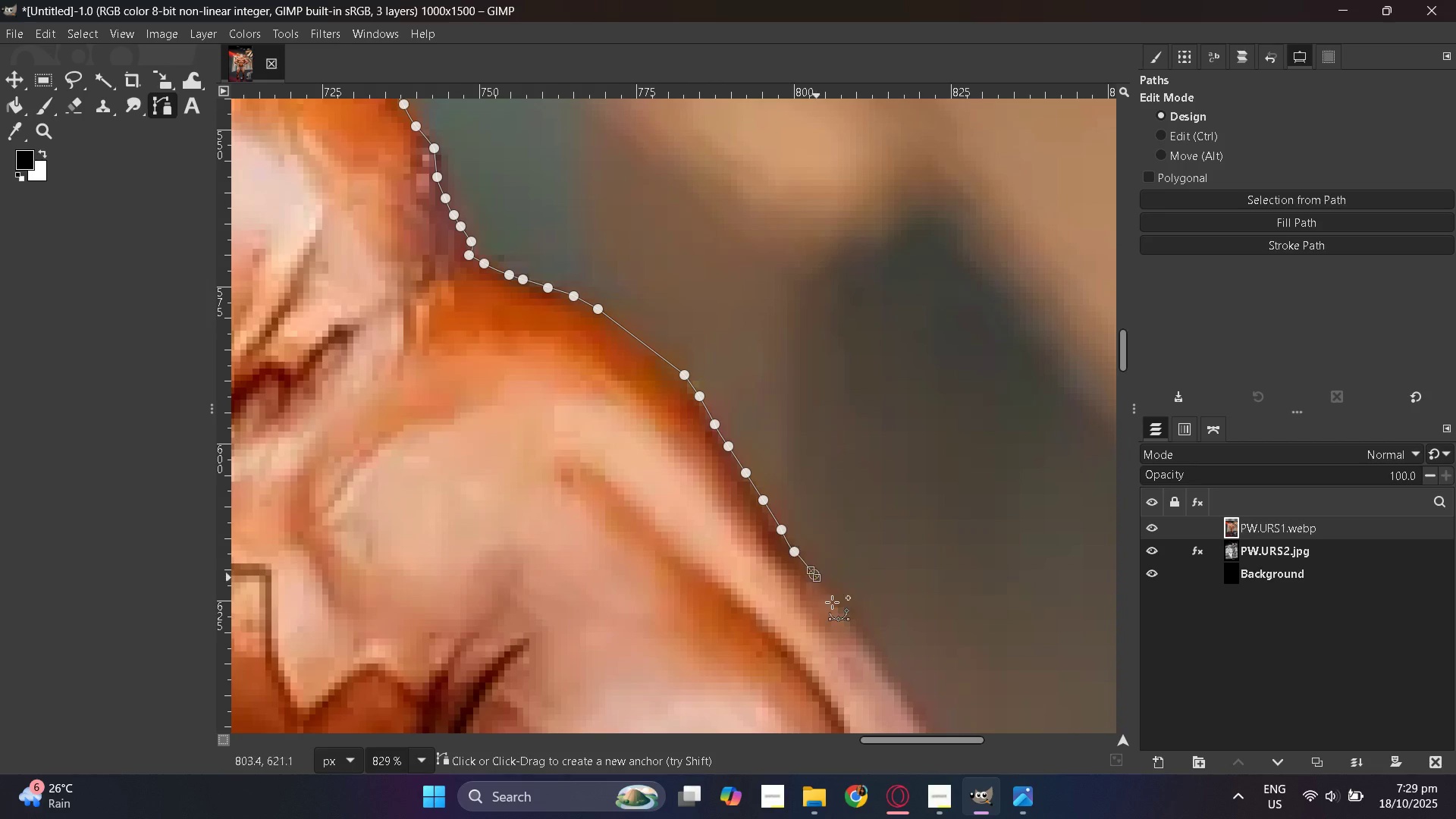 
left_click_drag(start_coordinate=[814, 574], to_coordinate=[817, 579])
 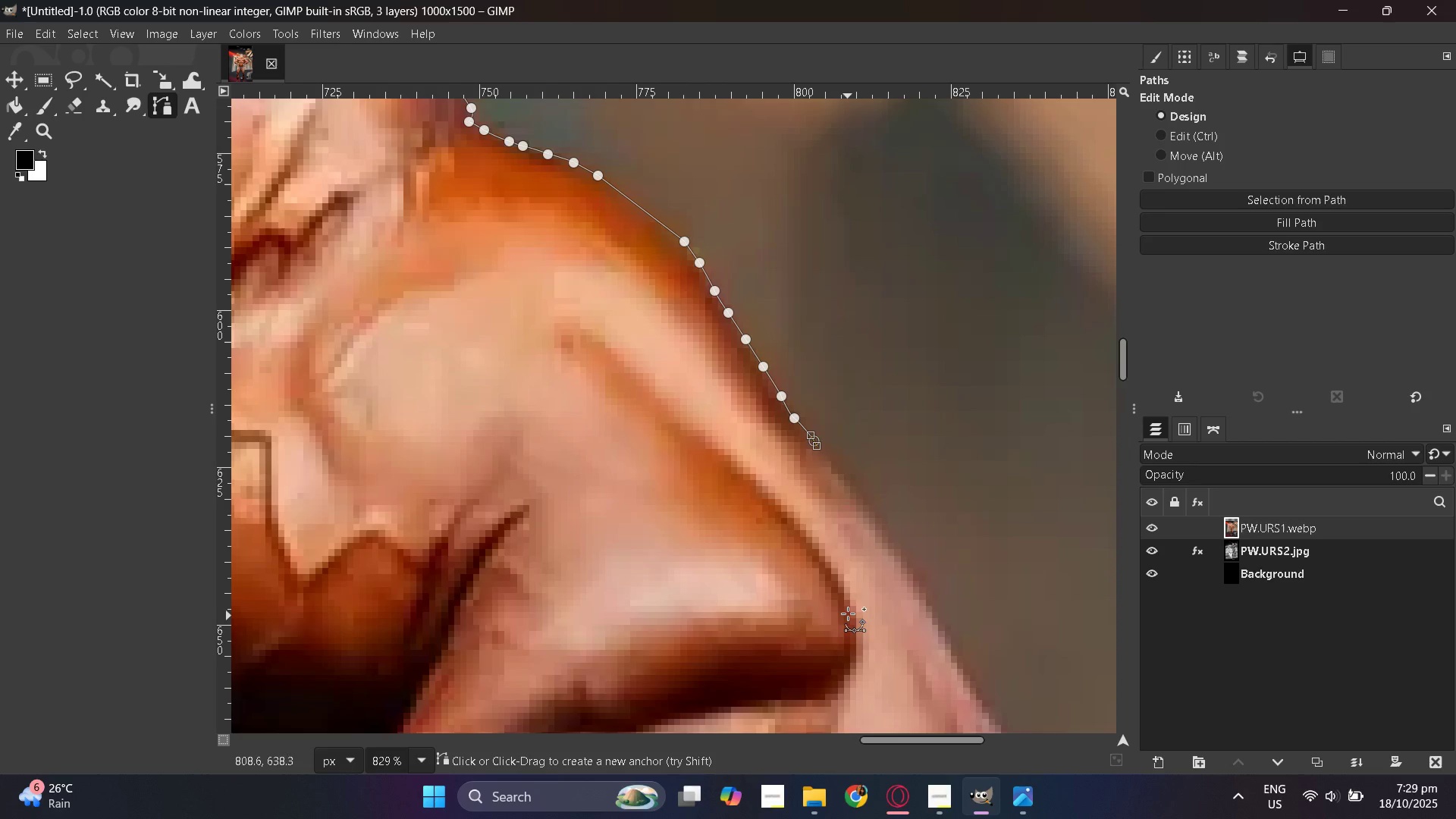 
scroll: coordinate [902, 564], scroll_direction: down, amount: 3.0
 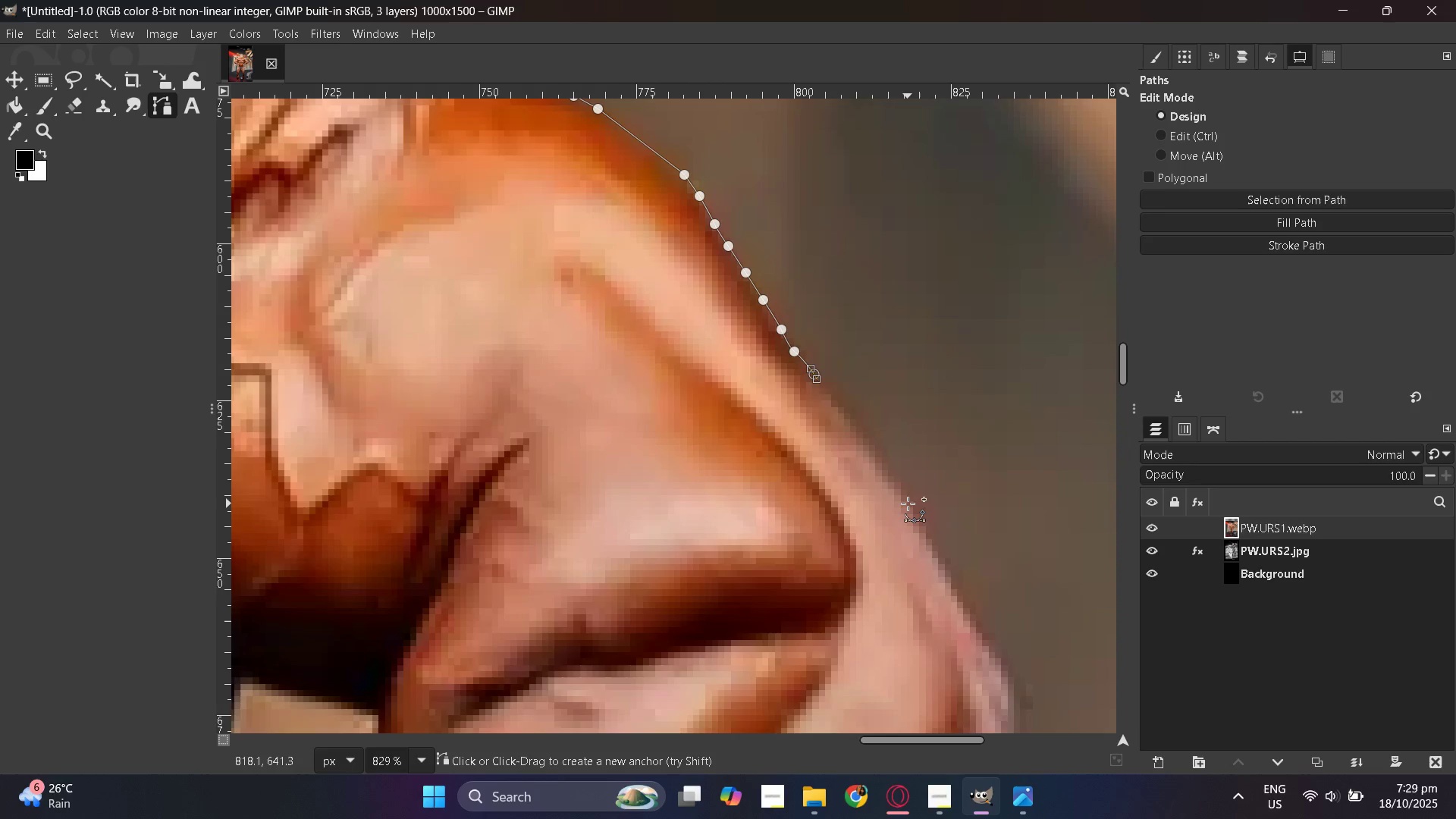 
left_click_drag(start_coordinate=[908, 501], to_coordinate=[933, 543])
 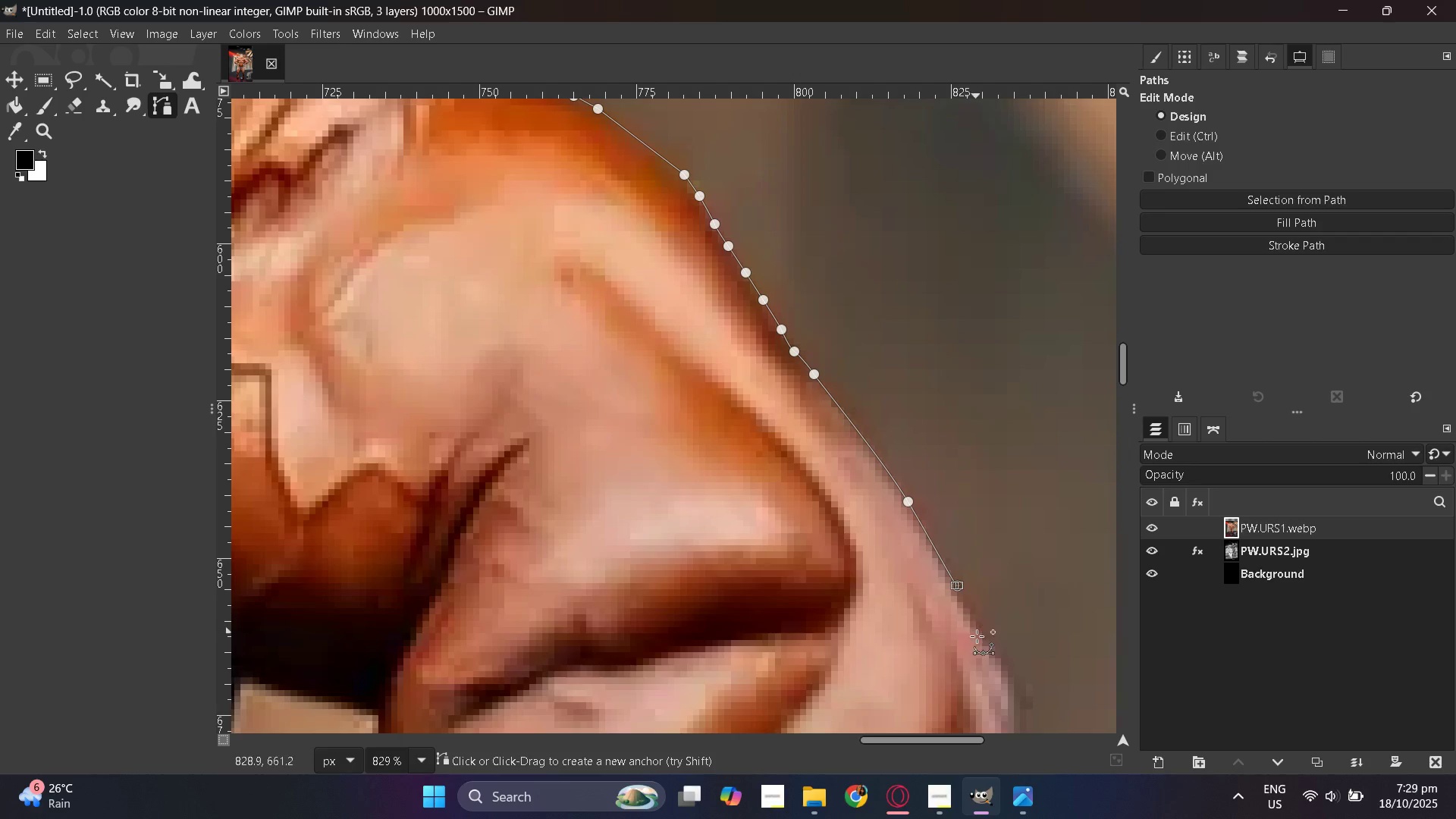 
scroll: coordinate [1007, 610], scroll_direction: down, amount: 3.0
 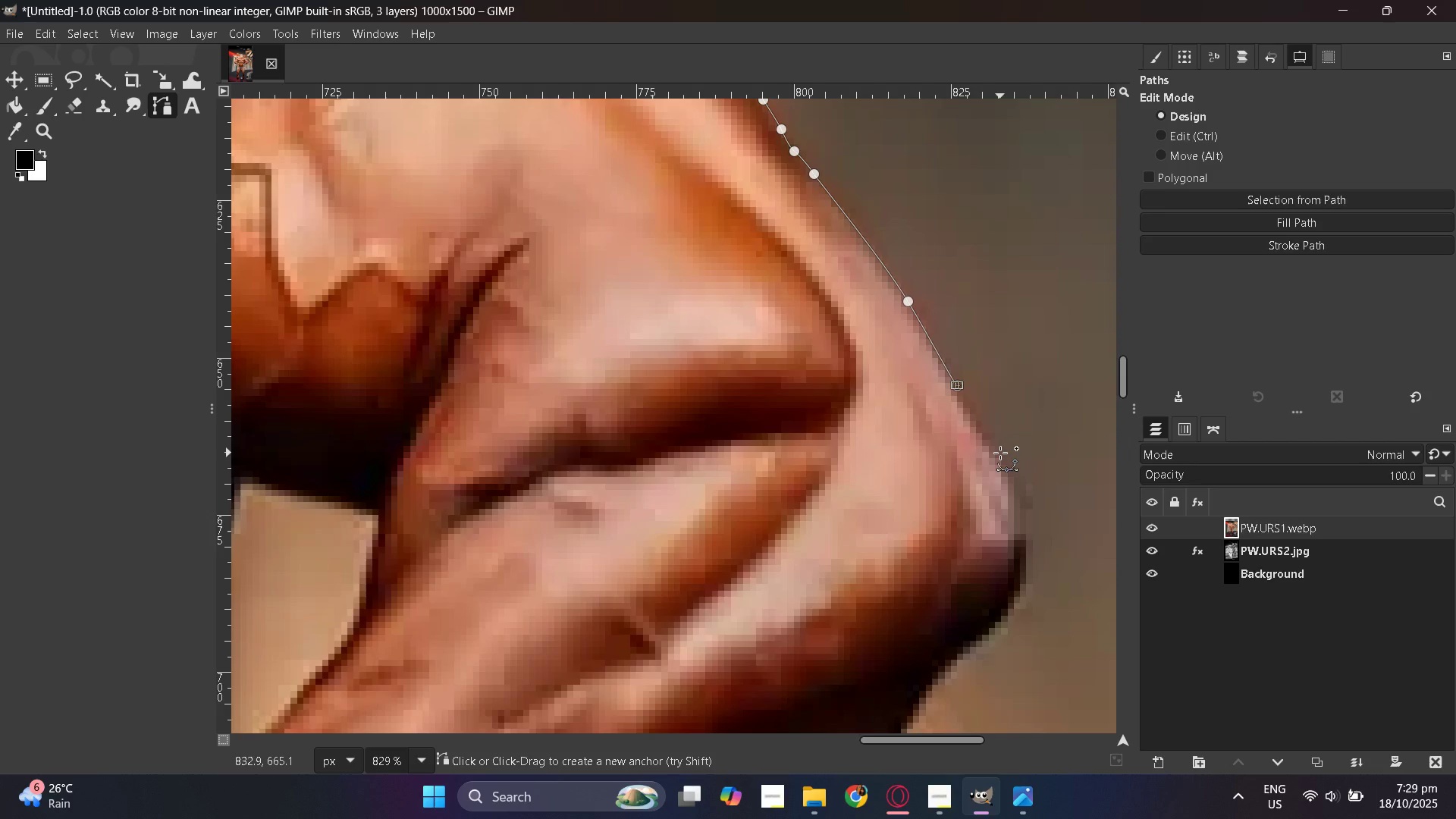 
left_click_drag(start_coordinate=[999, 452], to_coordinate=[1012, 472])
 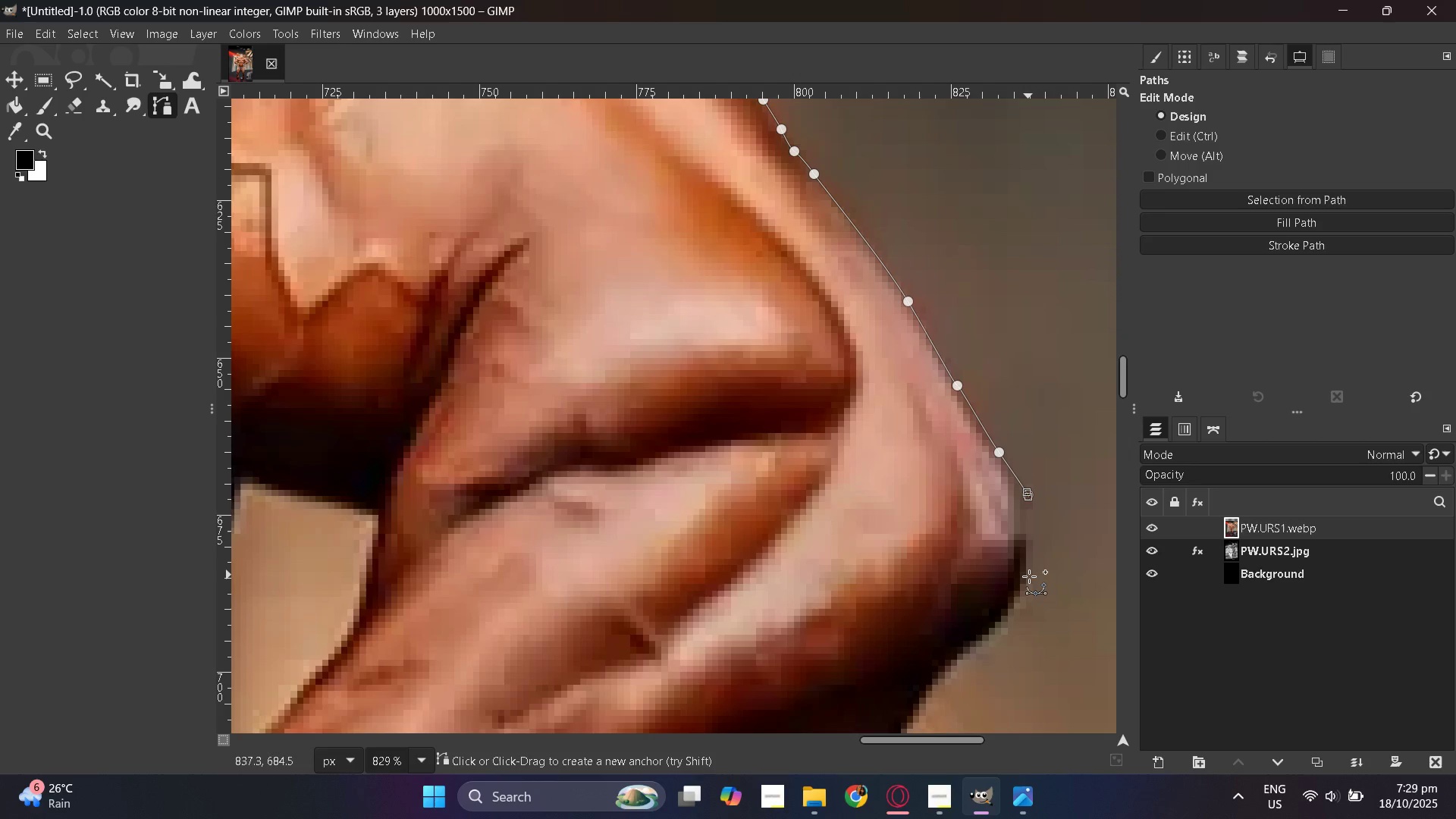 
scroll: coordinate [1010, 636], scroll_direction: down, amount: 4.0
 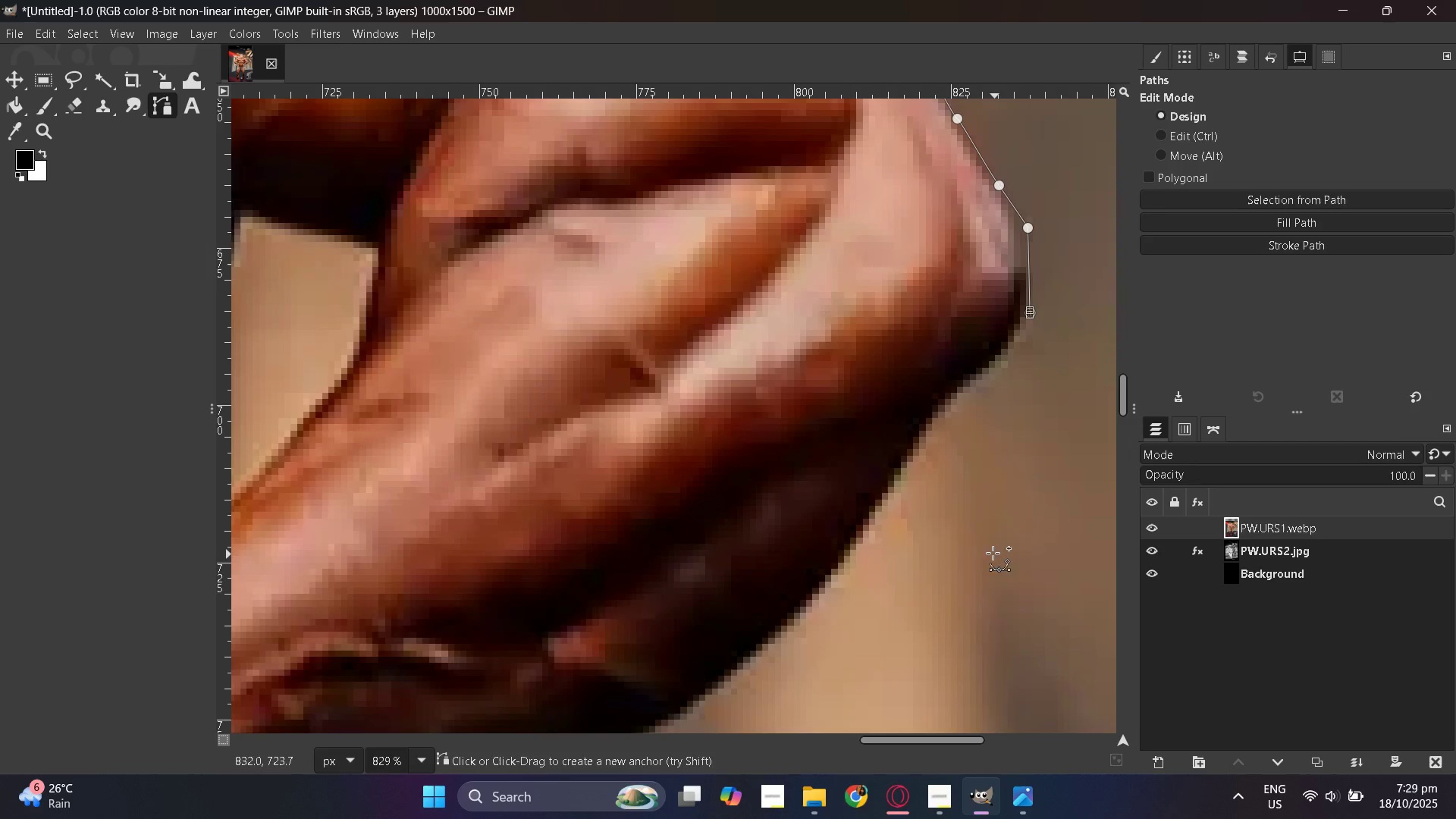 
hold_key(key=ControlLeft, duration=1.5)
scroll: coordinate [919, 535], scroll_direction: down, amount: 7.0
 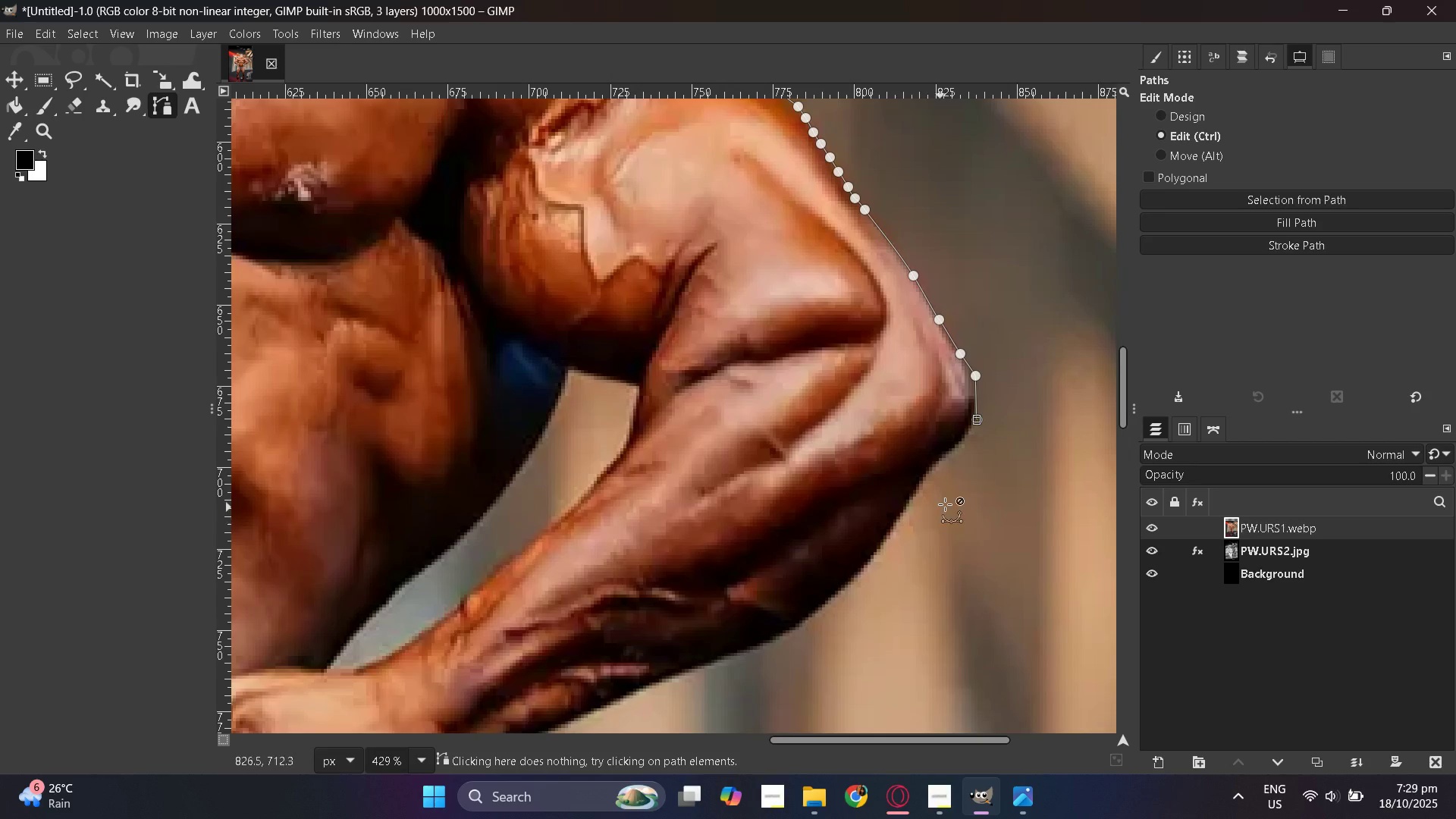 
scroll: coordinate [946, 504], scroll_direction: up, amount: 8.0
 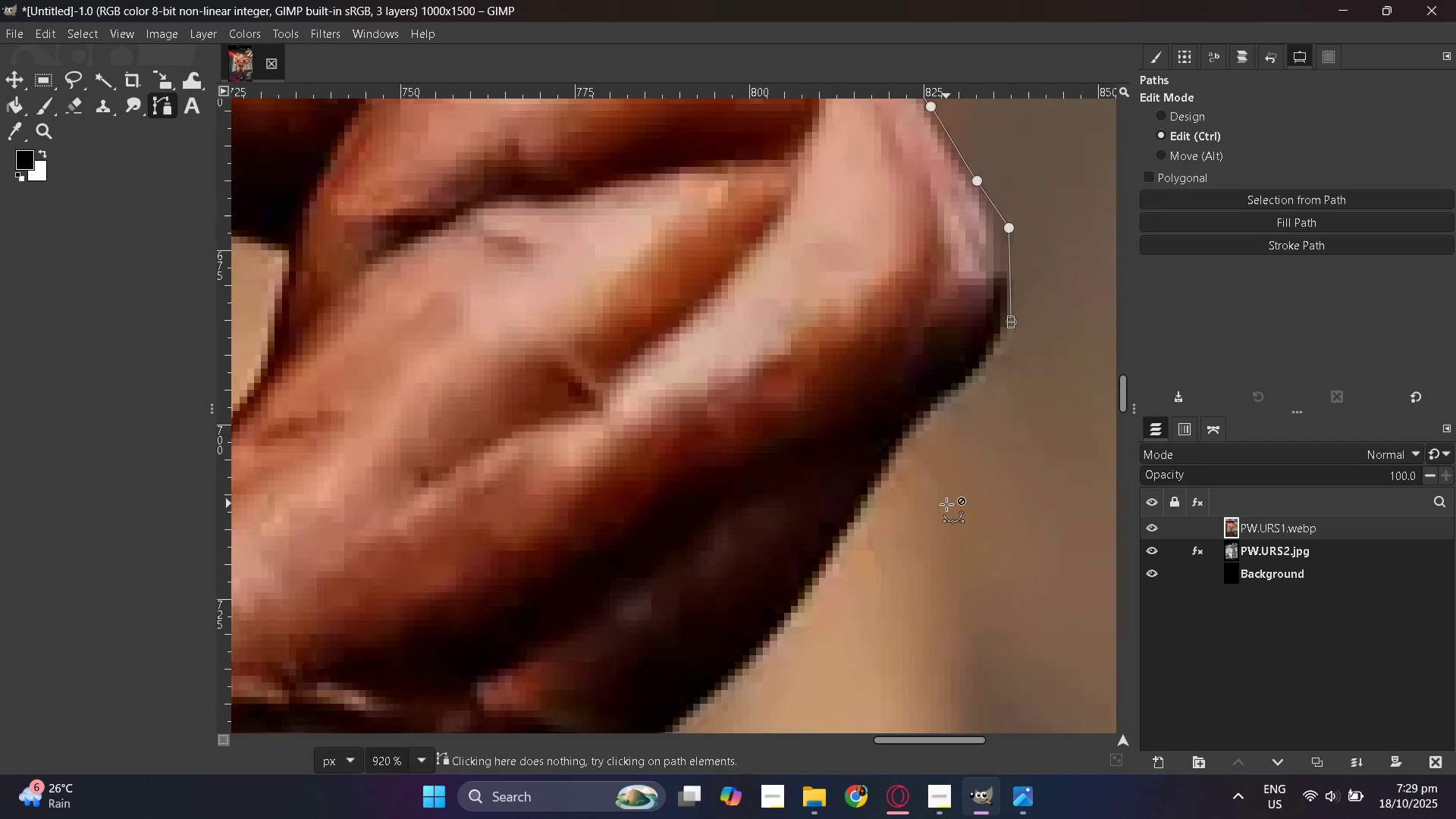 
key(Control+ControlLeft)
 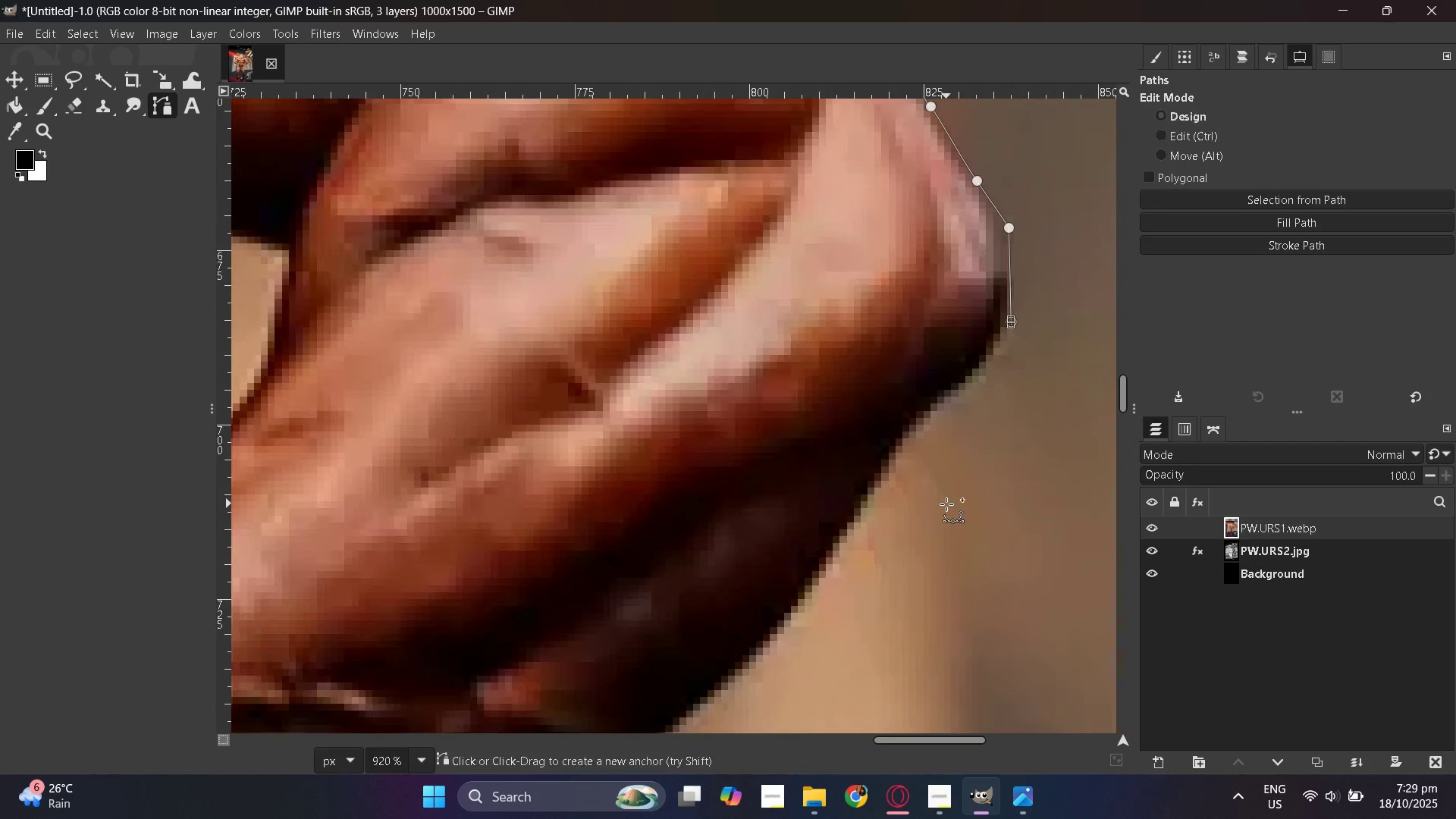 
key(Control+ControlLeft)
 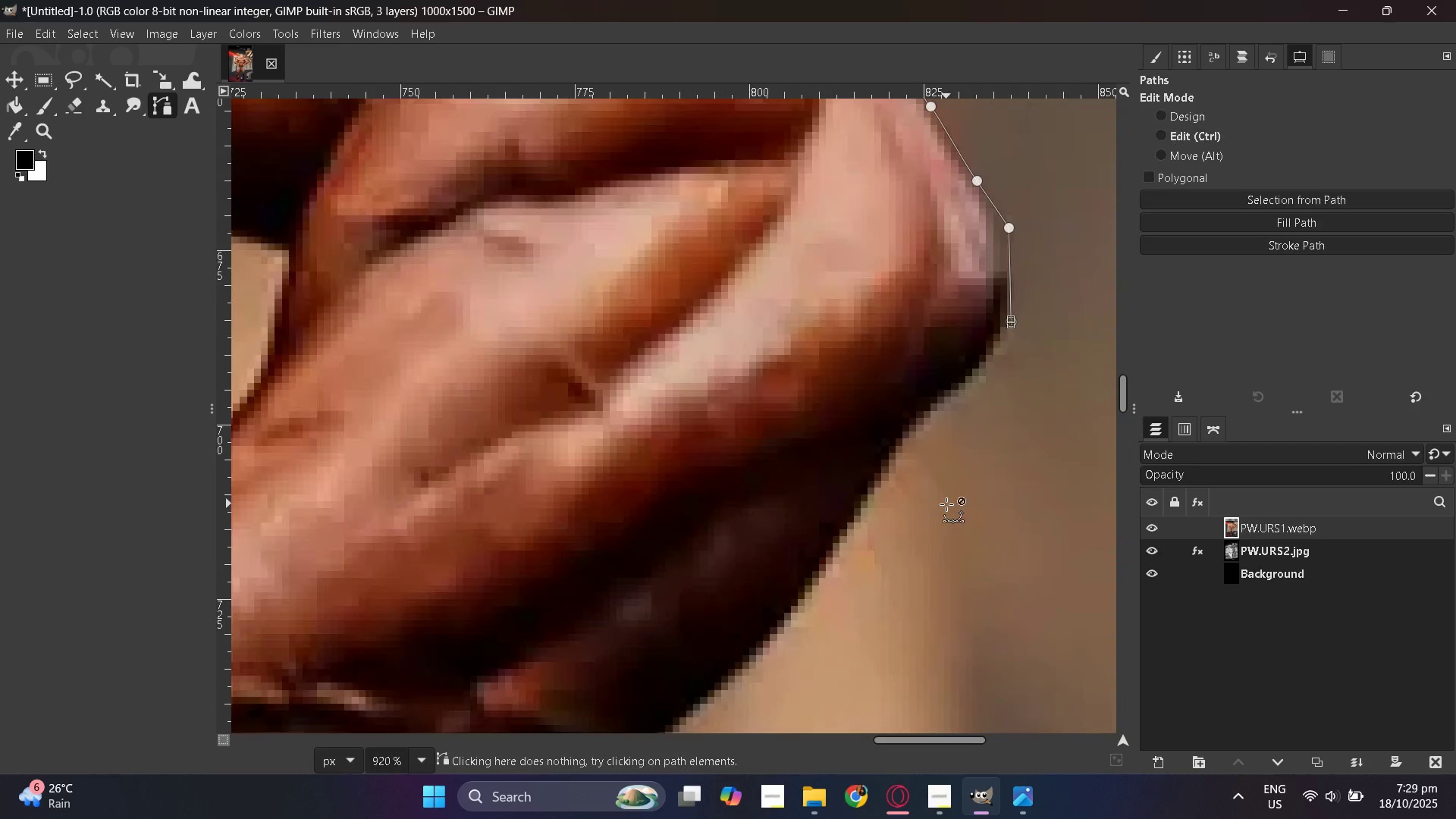 
hold_key(key=ControlLeft, duration=0.99)
scroll: coordinate [1019, 493], scroll_direction: down, amount: 15.0
 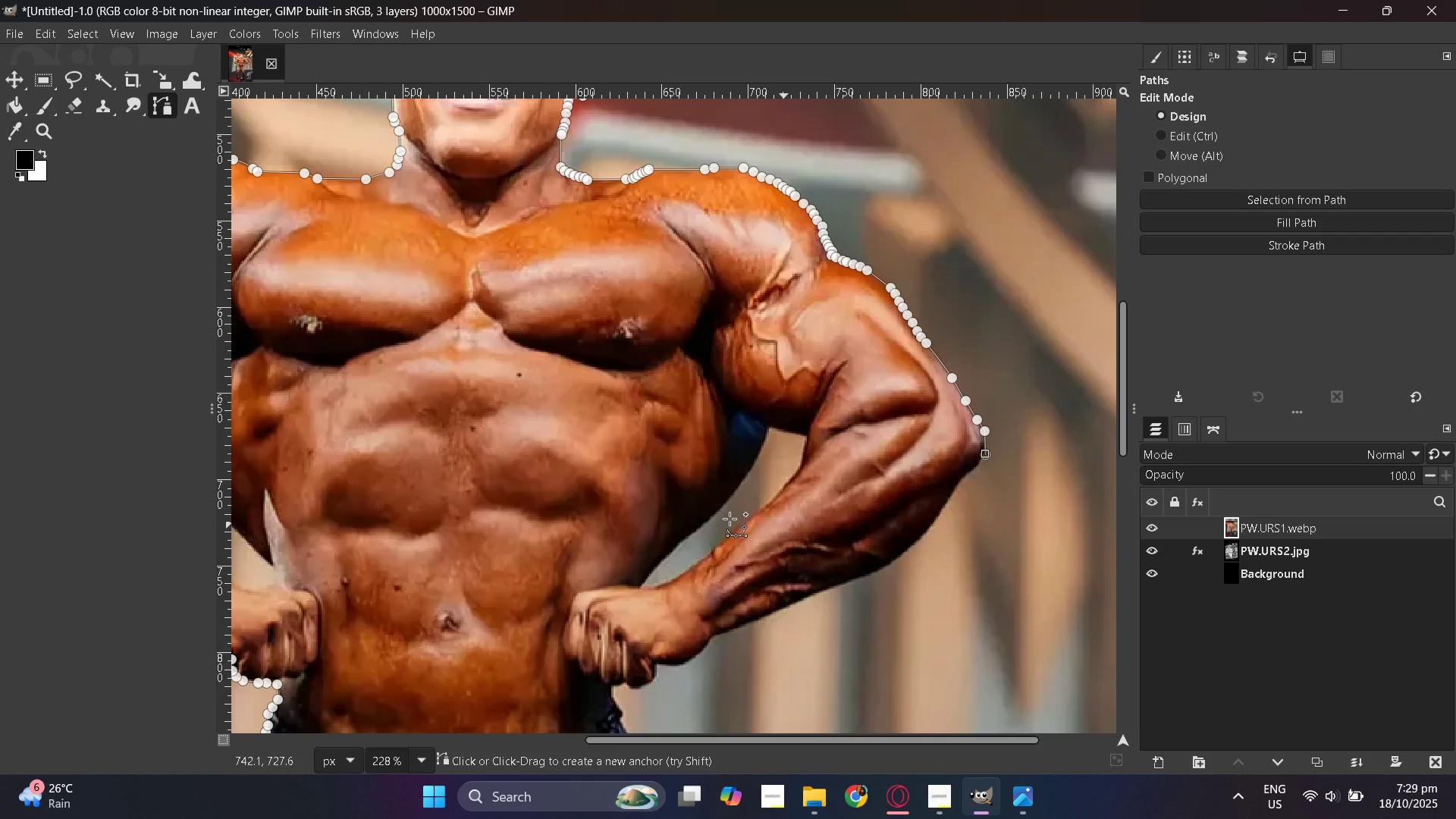 
hold_key(key=ControlLeft, duration=0.39)
scroll: coordinate [632, 504], scroll_direction: down, amount: 5.0
 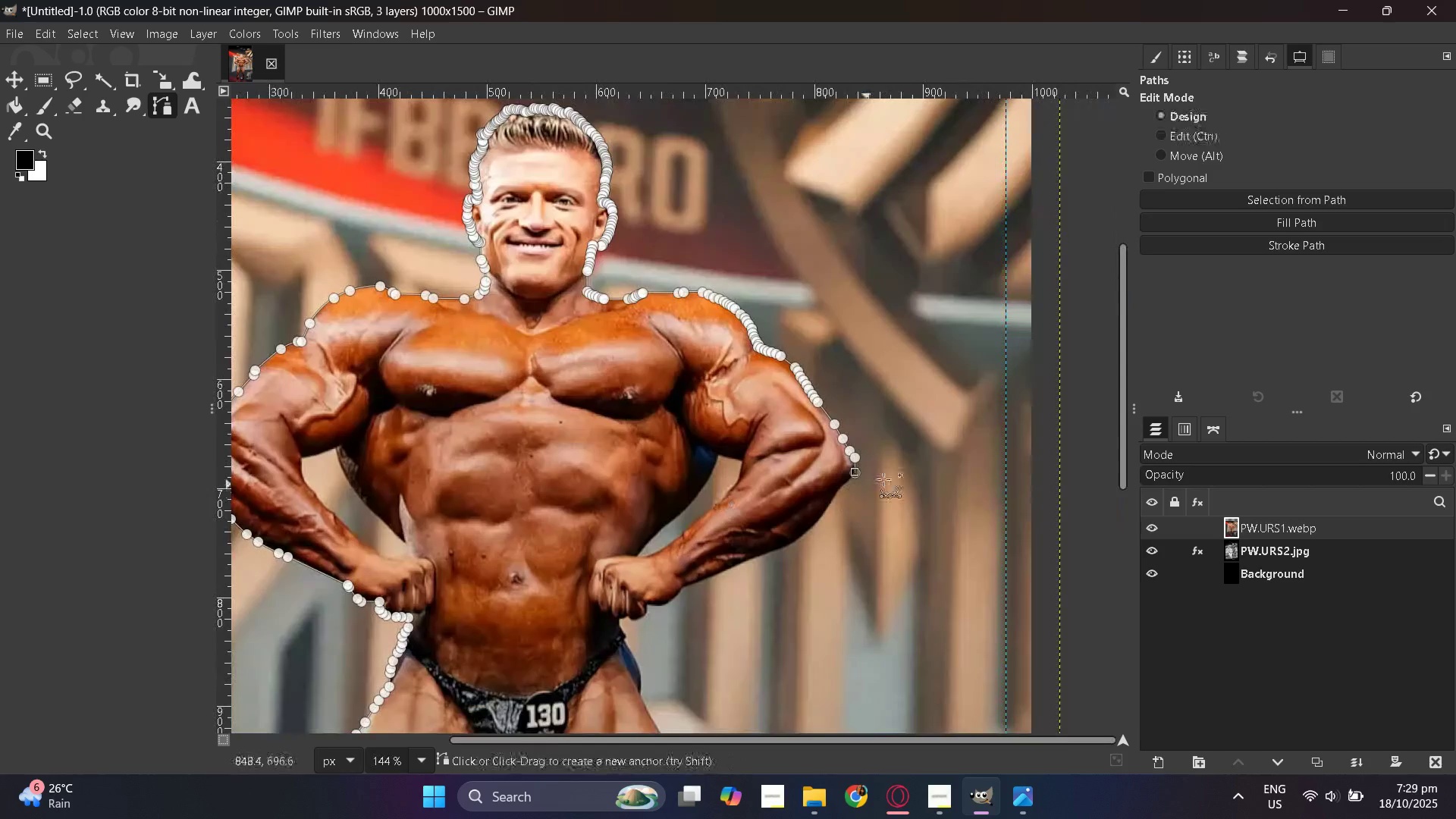 
hold_key(key=ControlLeft, duration=0.54)
scroll: coordinate [984, 460], scroll_direction: down, amount: 3.0
 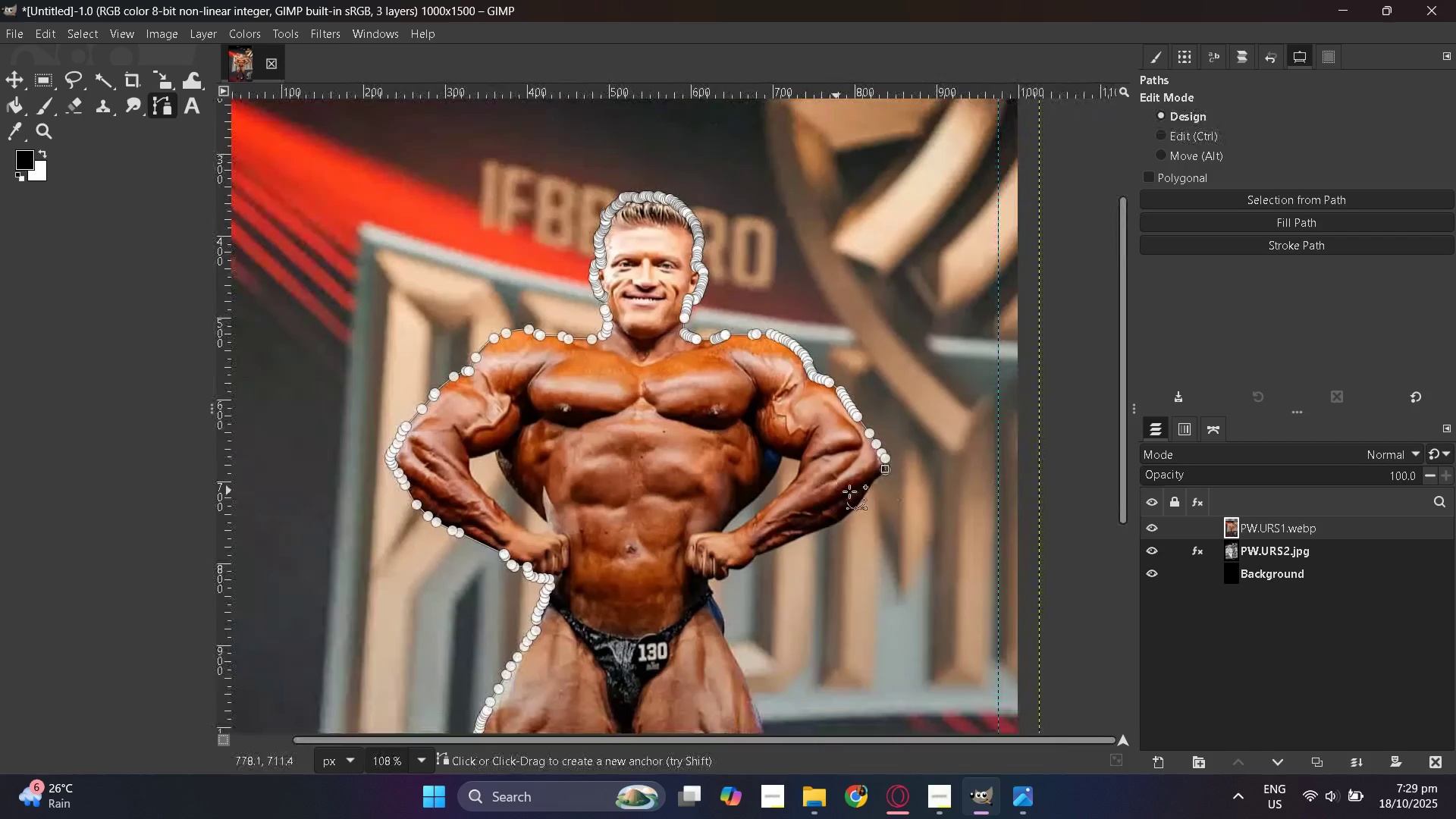 
hold_key(key=ControlLeft, duration=1.46)
scroll: coordinate [838, 554], scroll_direction: up, amount: 12.0
 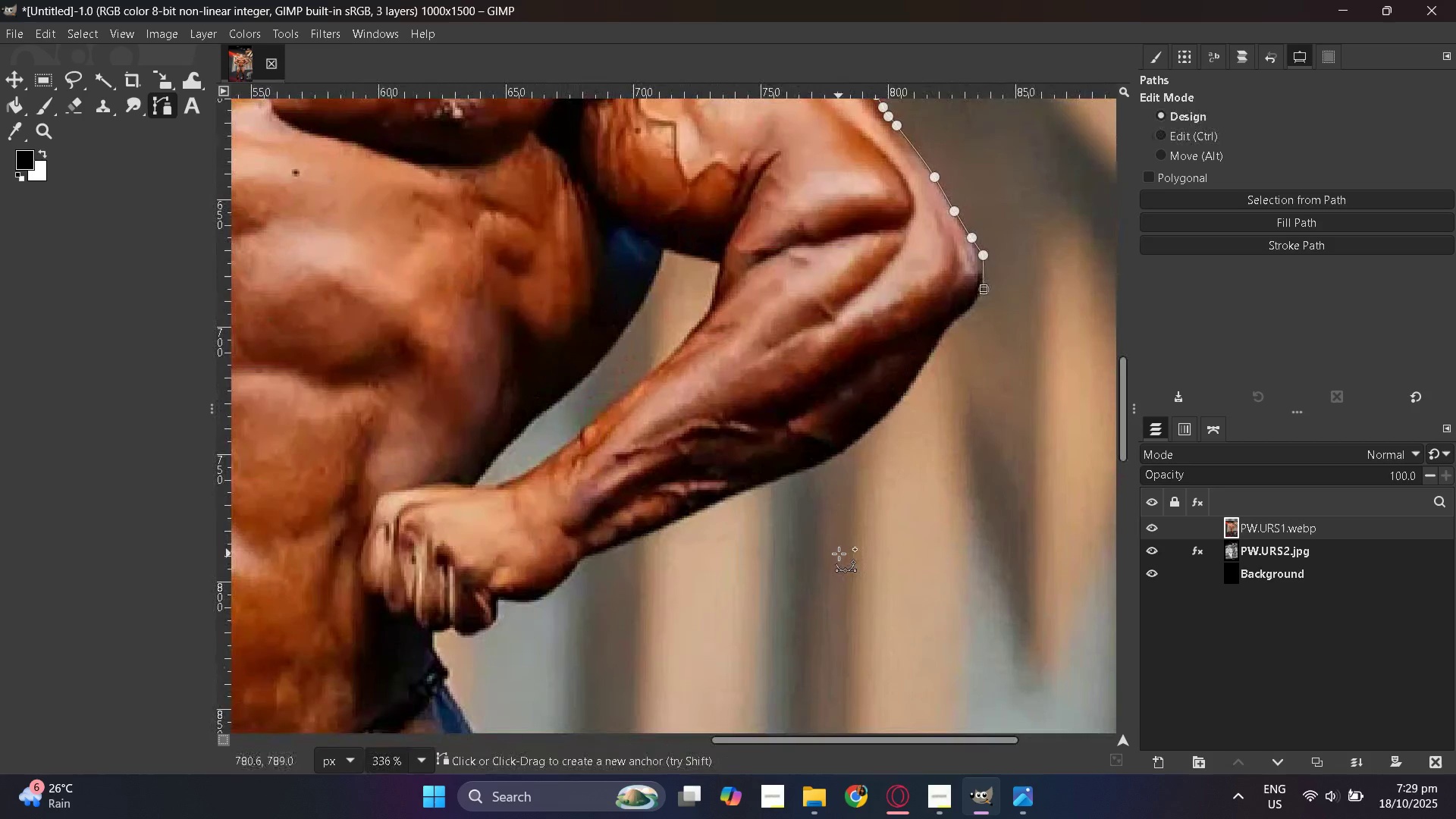 
wait(5.42)
 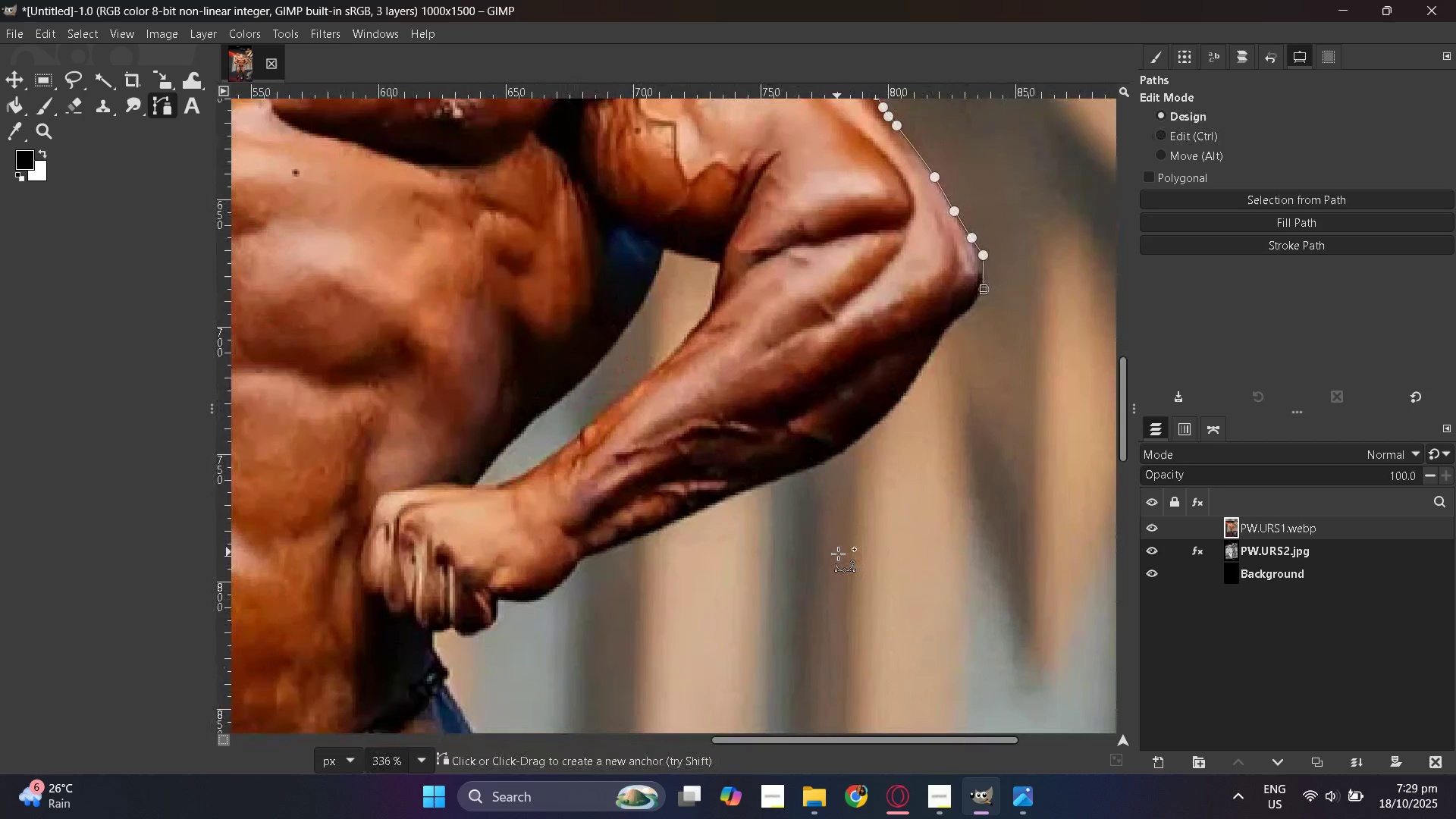 
hold_key(key=ControlLeft, duration=1.53)
scroll: coordinate [990, 515], scroll_direction: down, amount: 10.0
 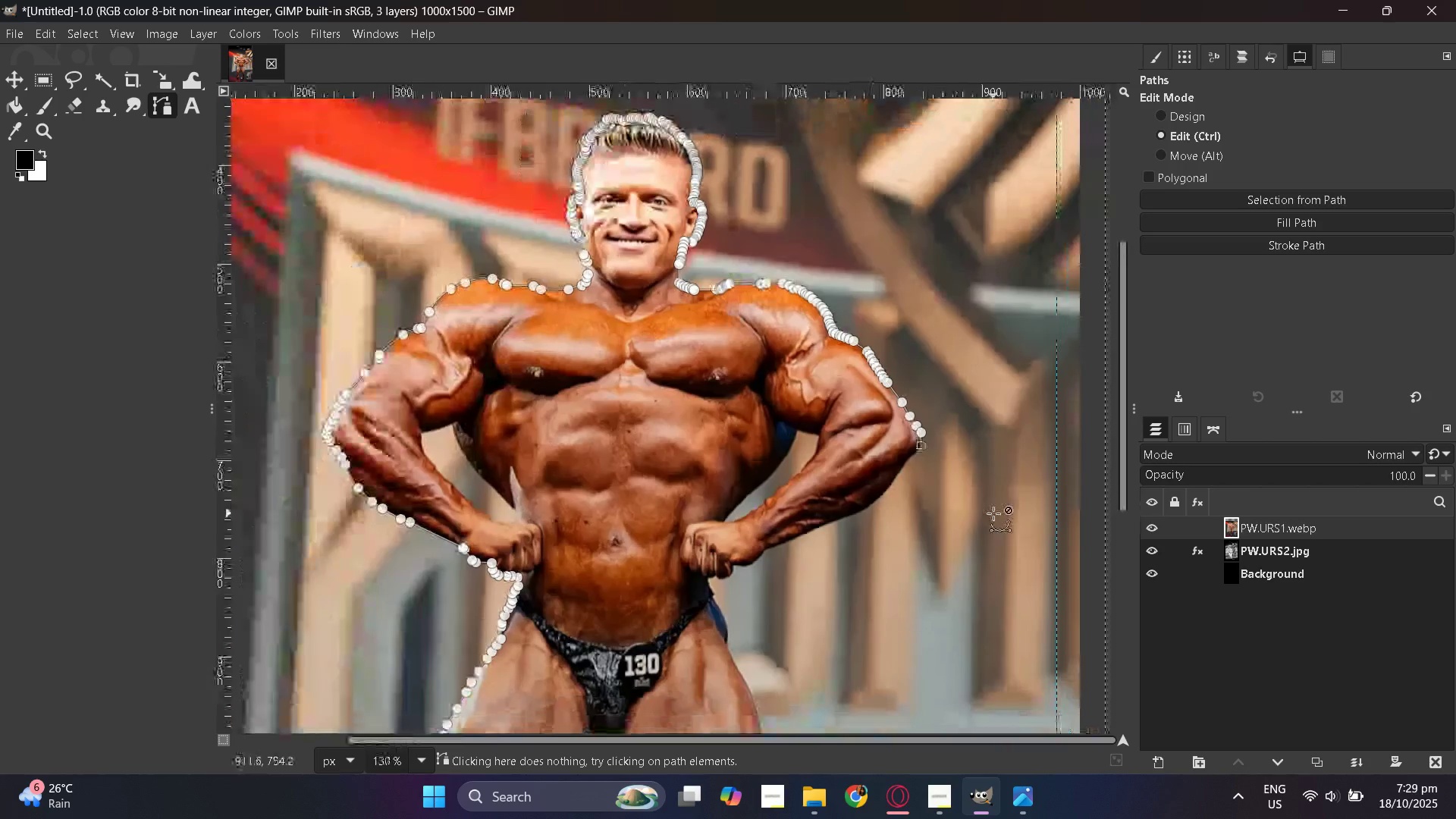 
key(Control+ControlLeft)
 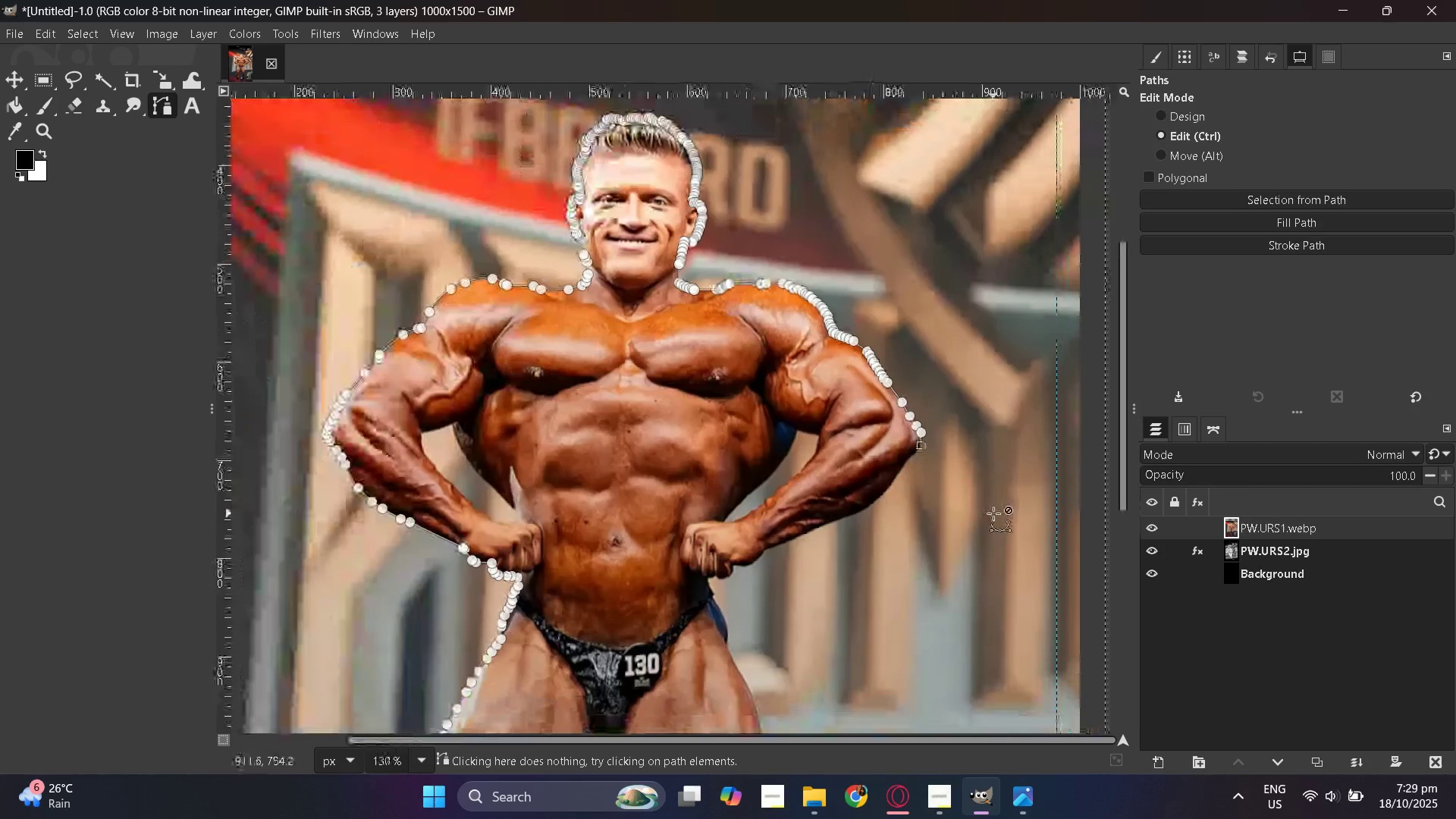 
key(Control+ControlLeft)
 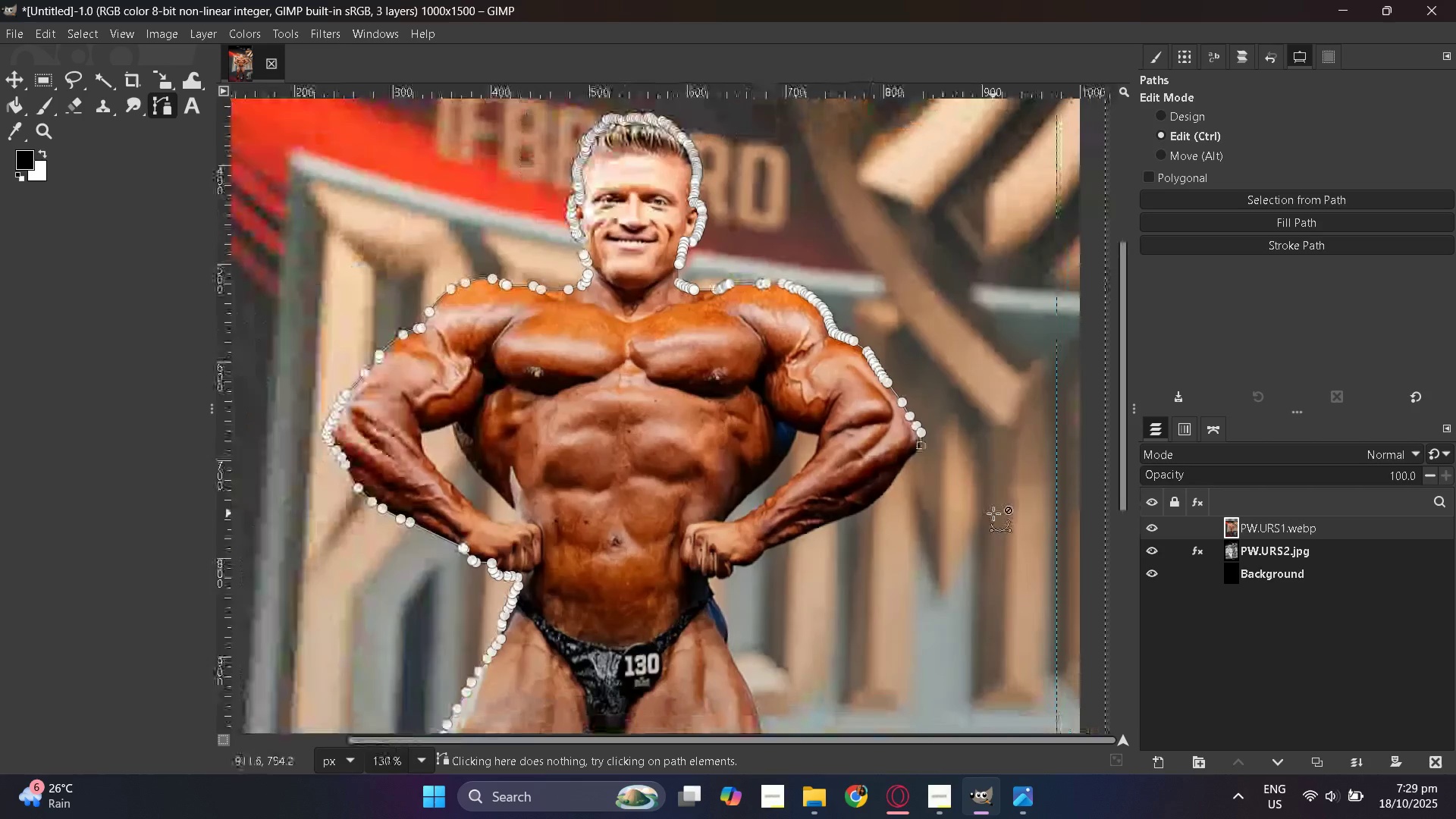 
key(Control+ControlLeft)
 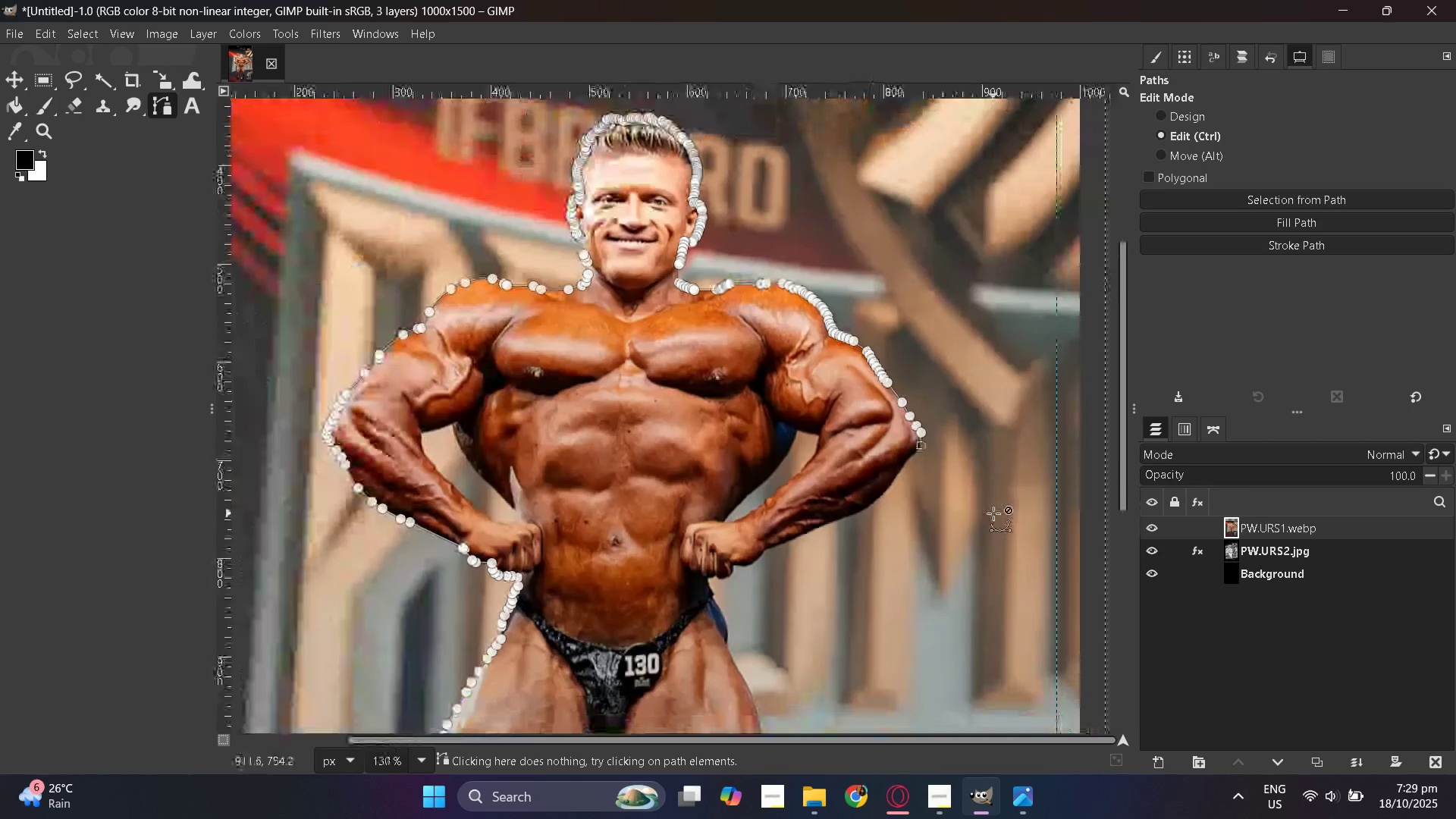 
key(Control+ControlLeft)
 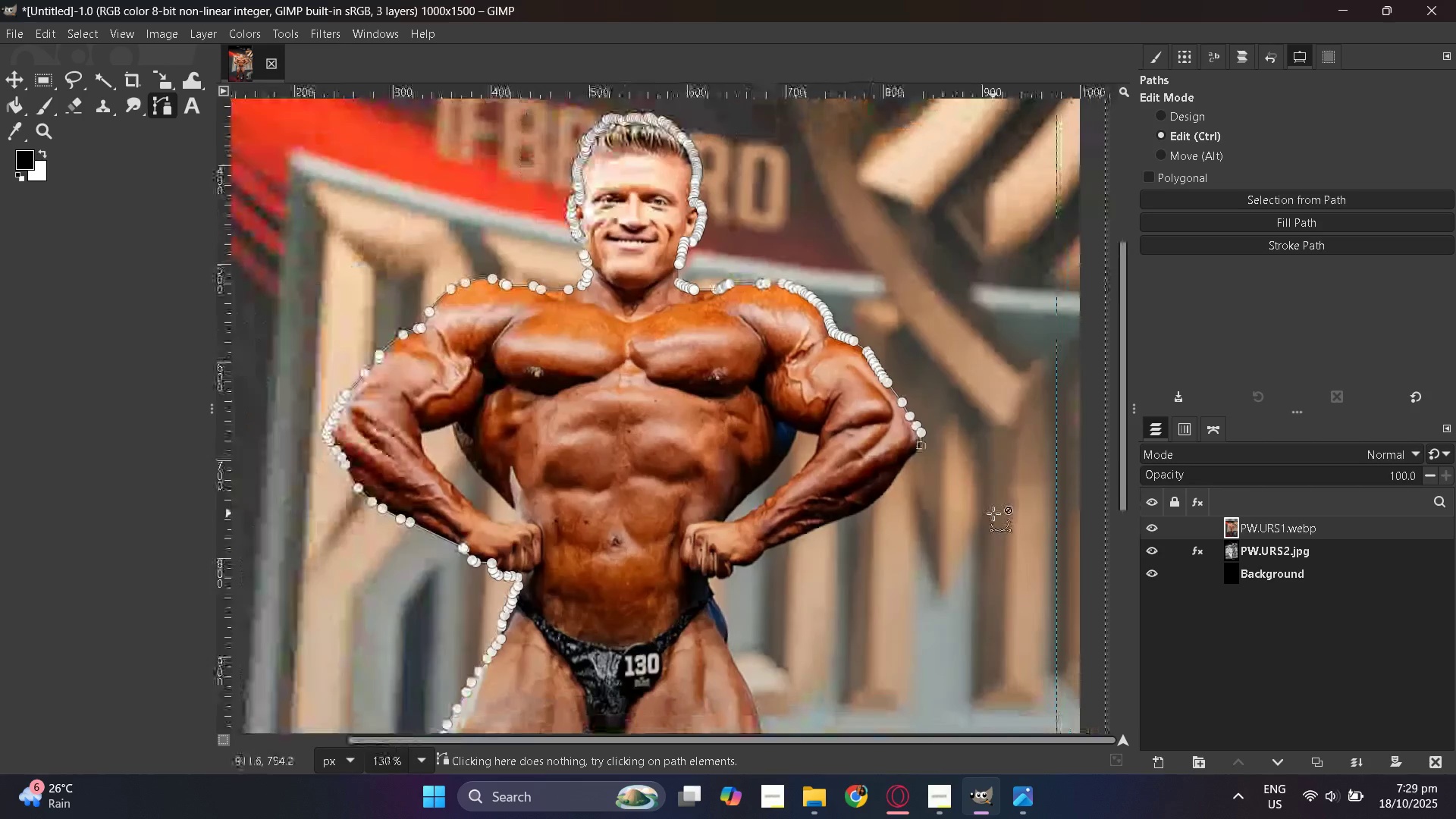 
key(Control+ControlLeft)
 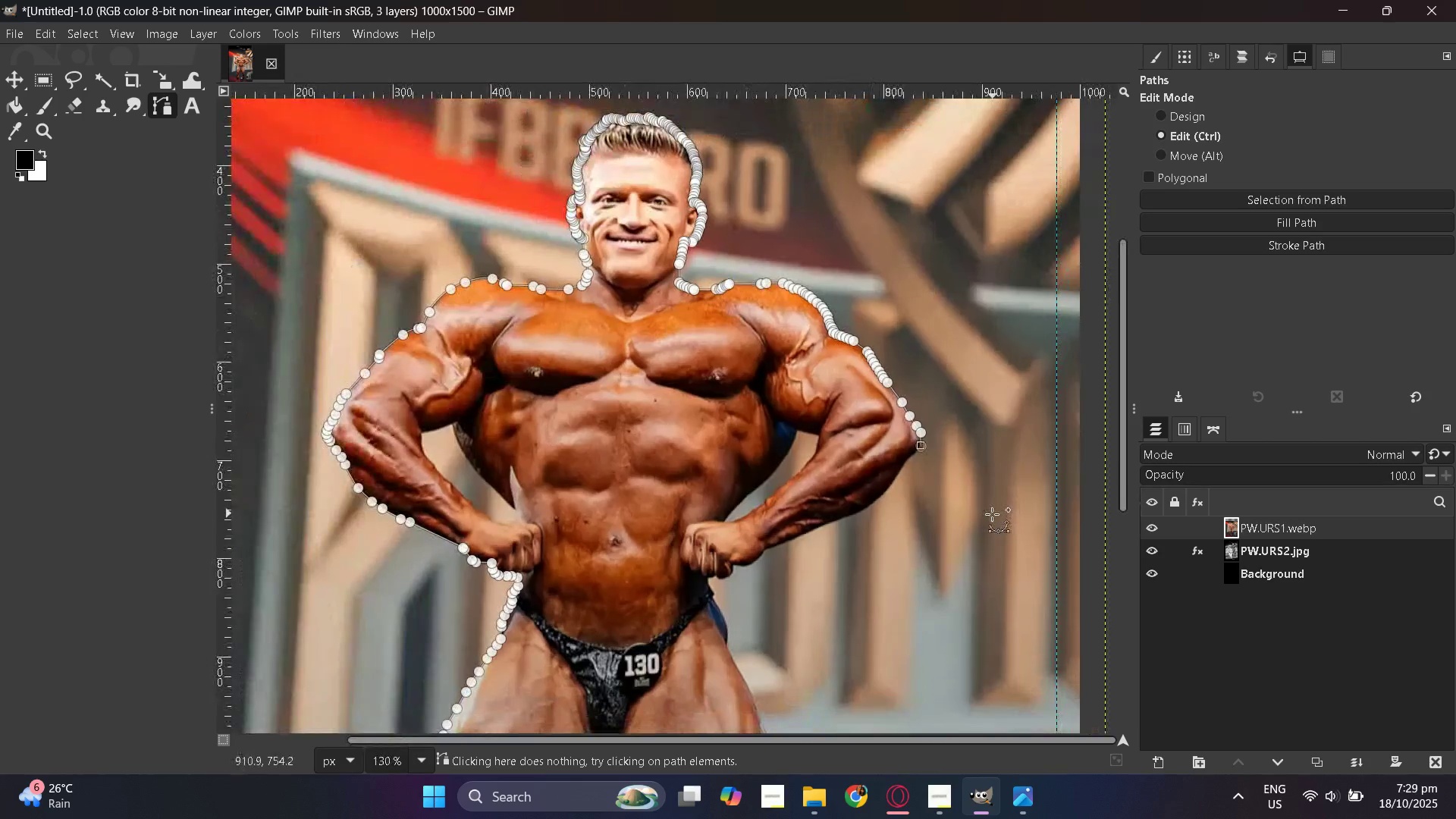 
key(Control+ControlLeft)
 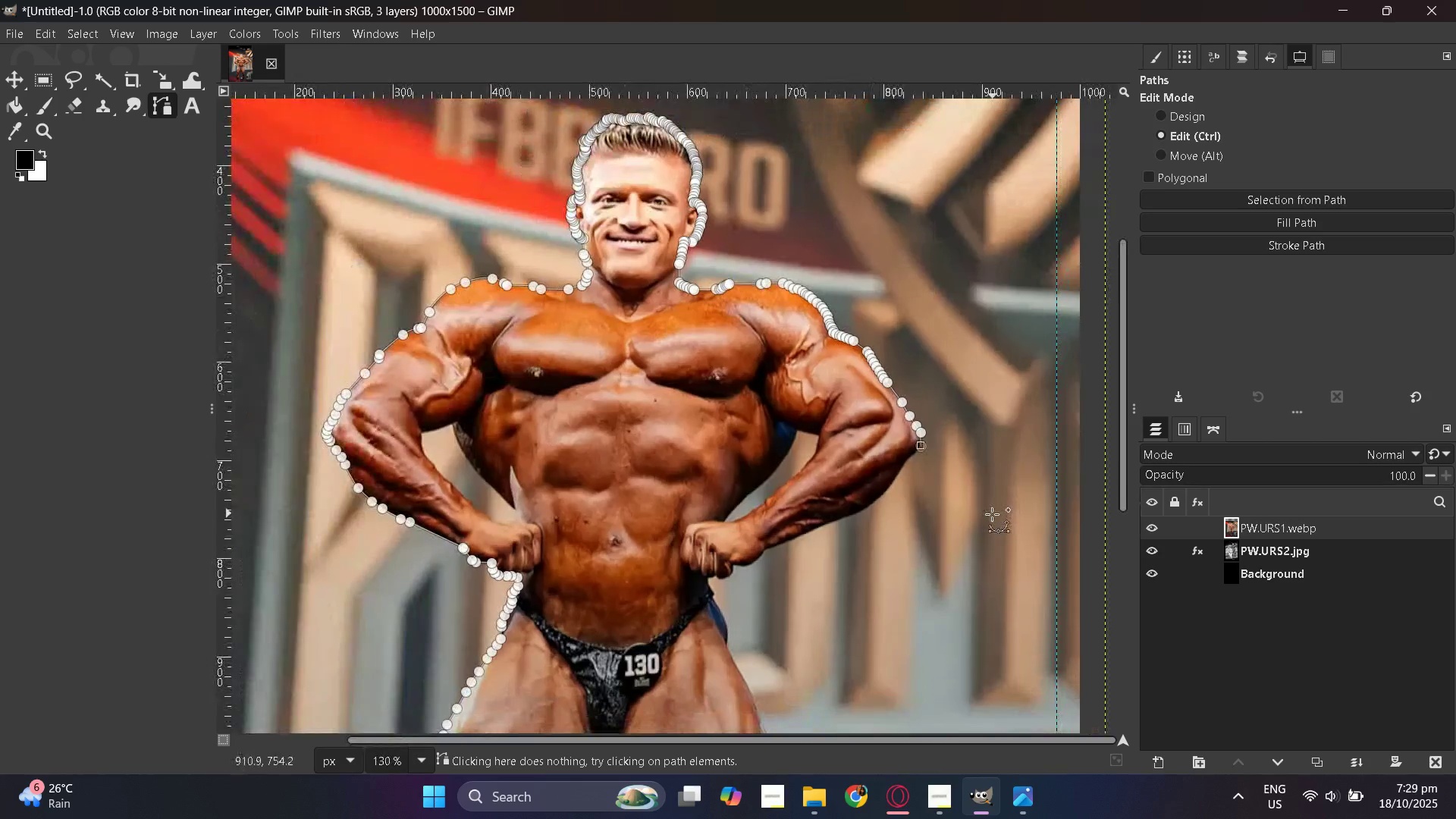 
key(Control+ControlLeft)
 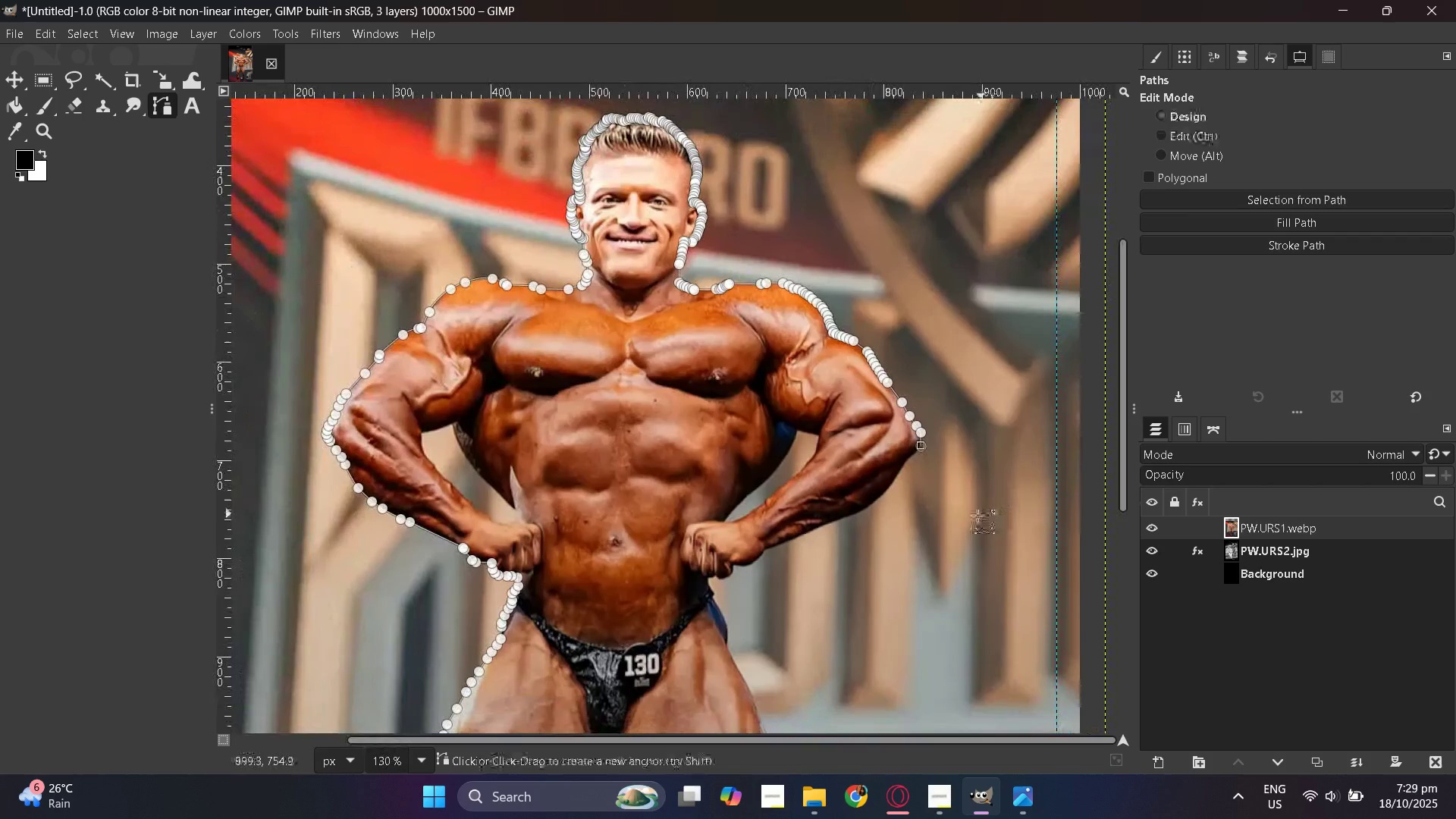 
key(Control+ControlLeft)
 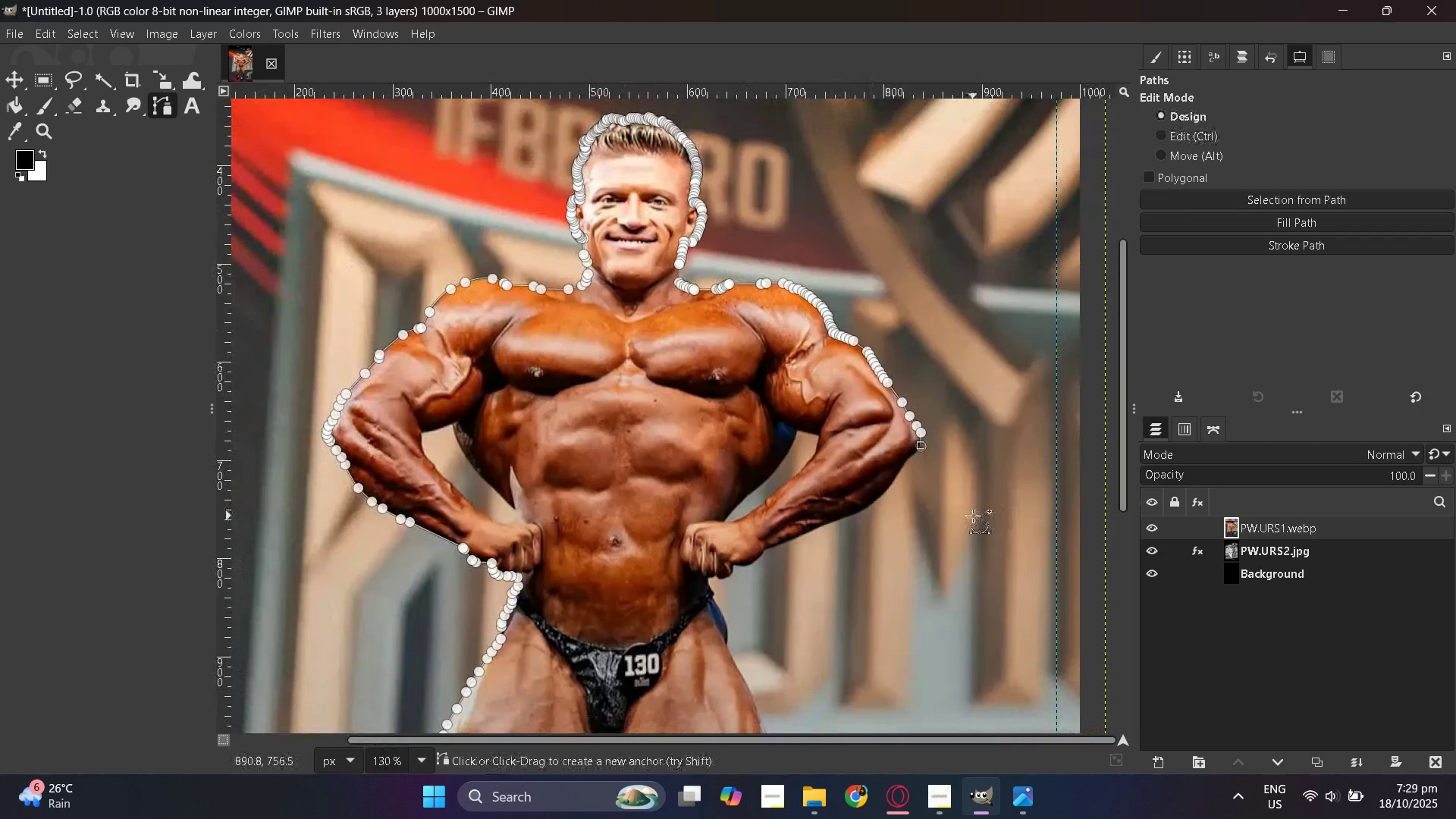 
hold_key(key=ControlLeft, duration=0.78)
scroll: coordinate [900, 541], scroll_direction: up, amount: 10.0
 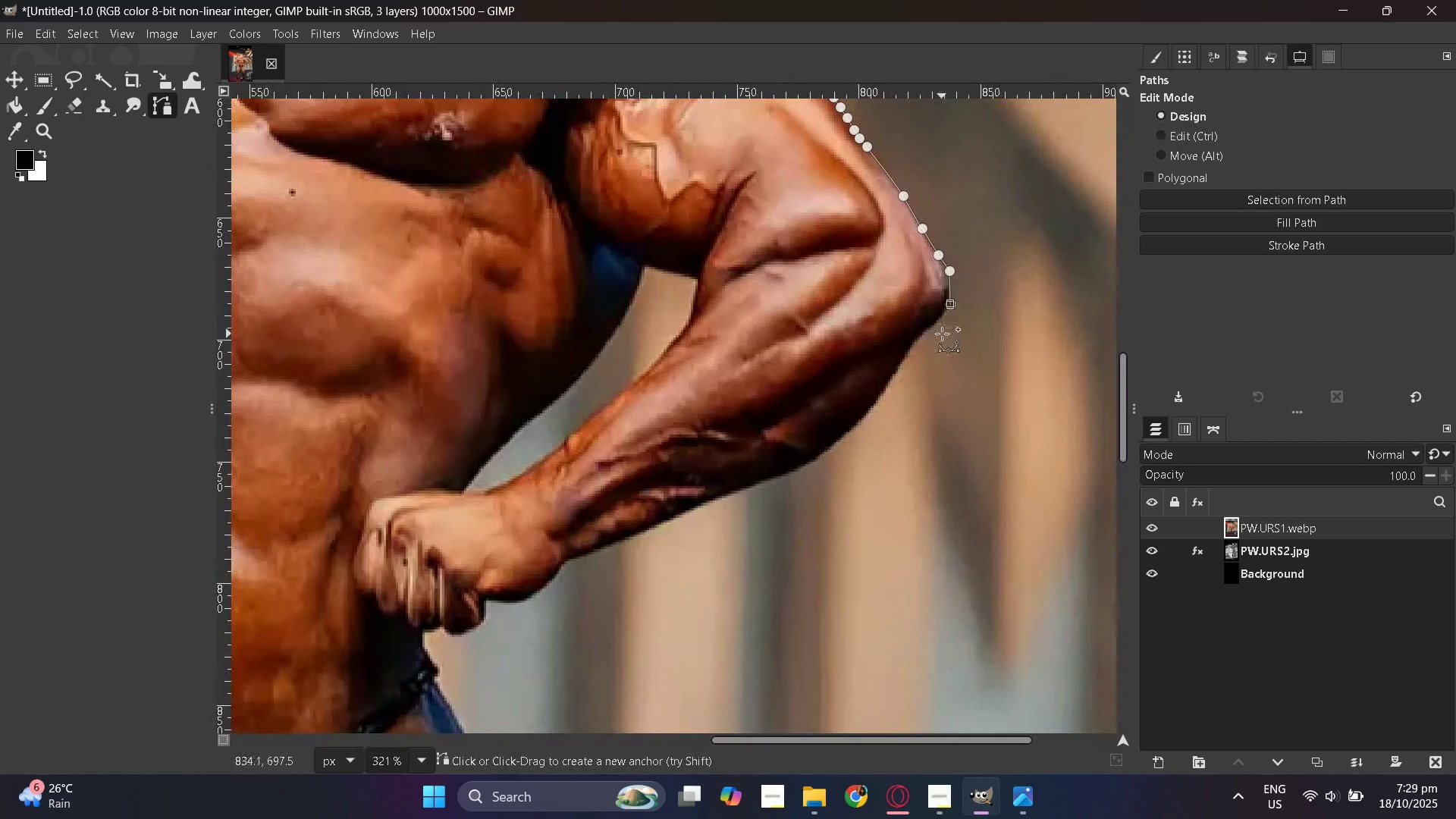 
hold_key(key=ControlLeft, duration=0.75)
scroll: coordinate [934, 356], scroll_direction: up, amount: 8.0
 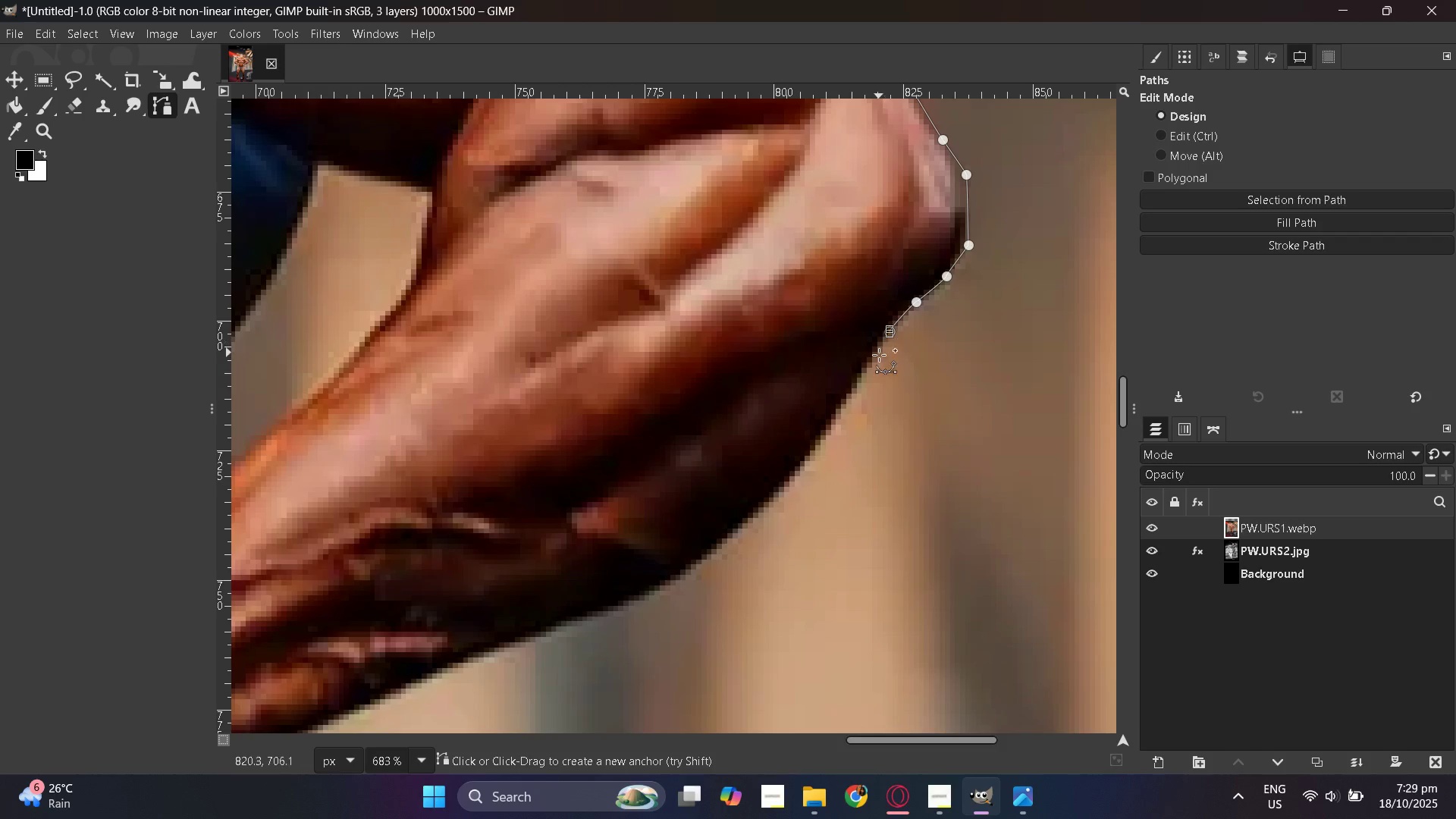 
left_click_drag(start_coordinate=[848, 397], to_coordinate=[844, 406])
 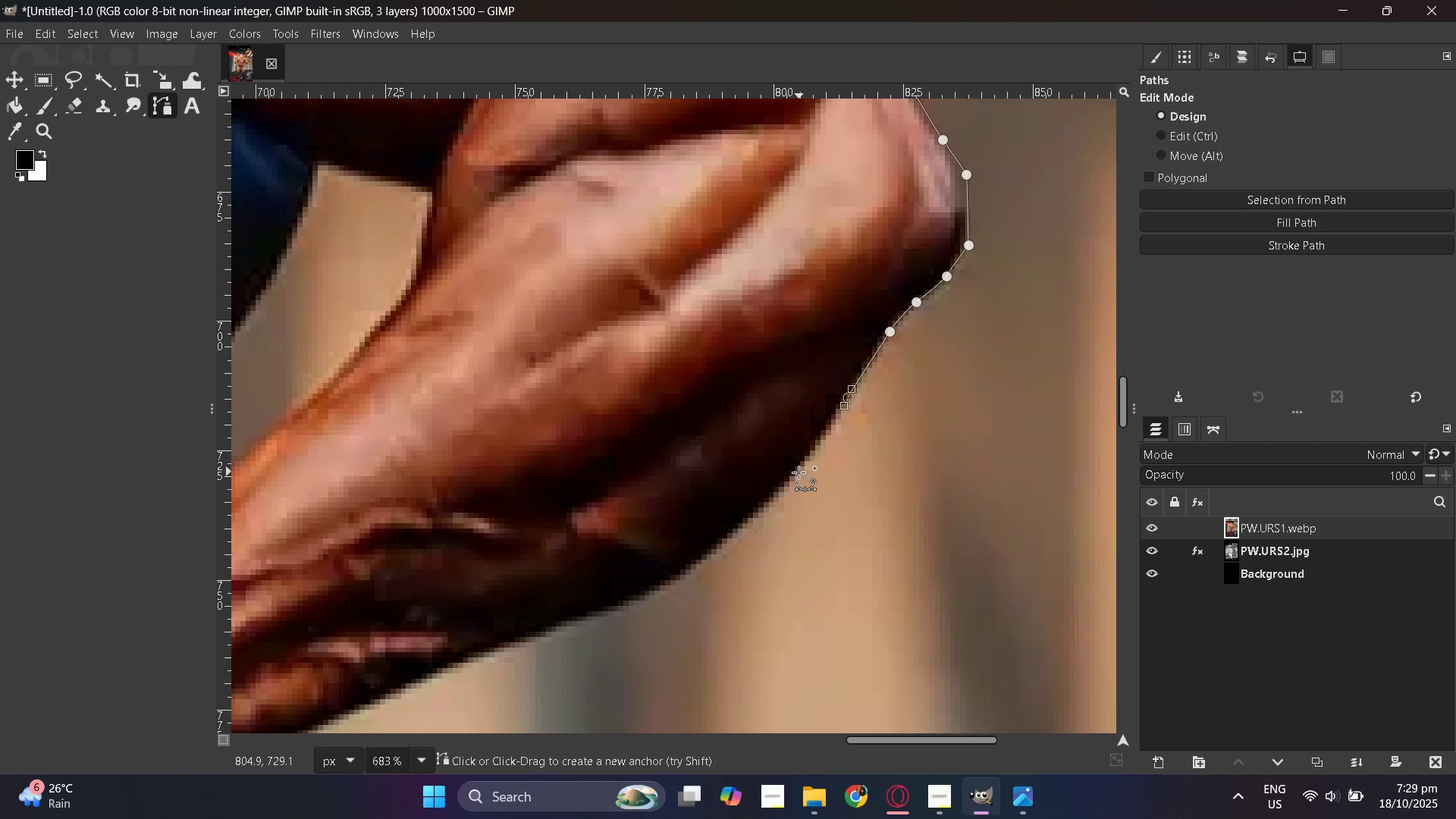 
left_click([796, 474])
 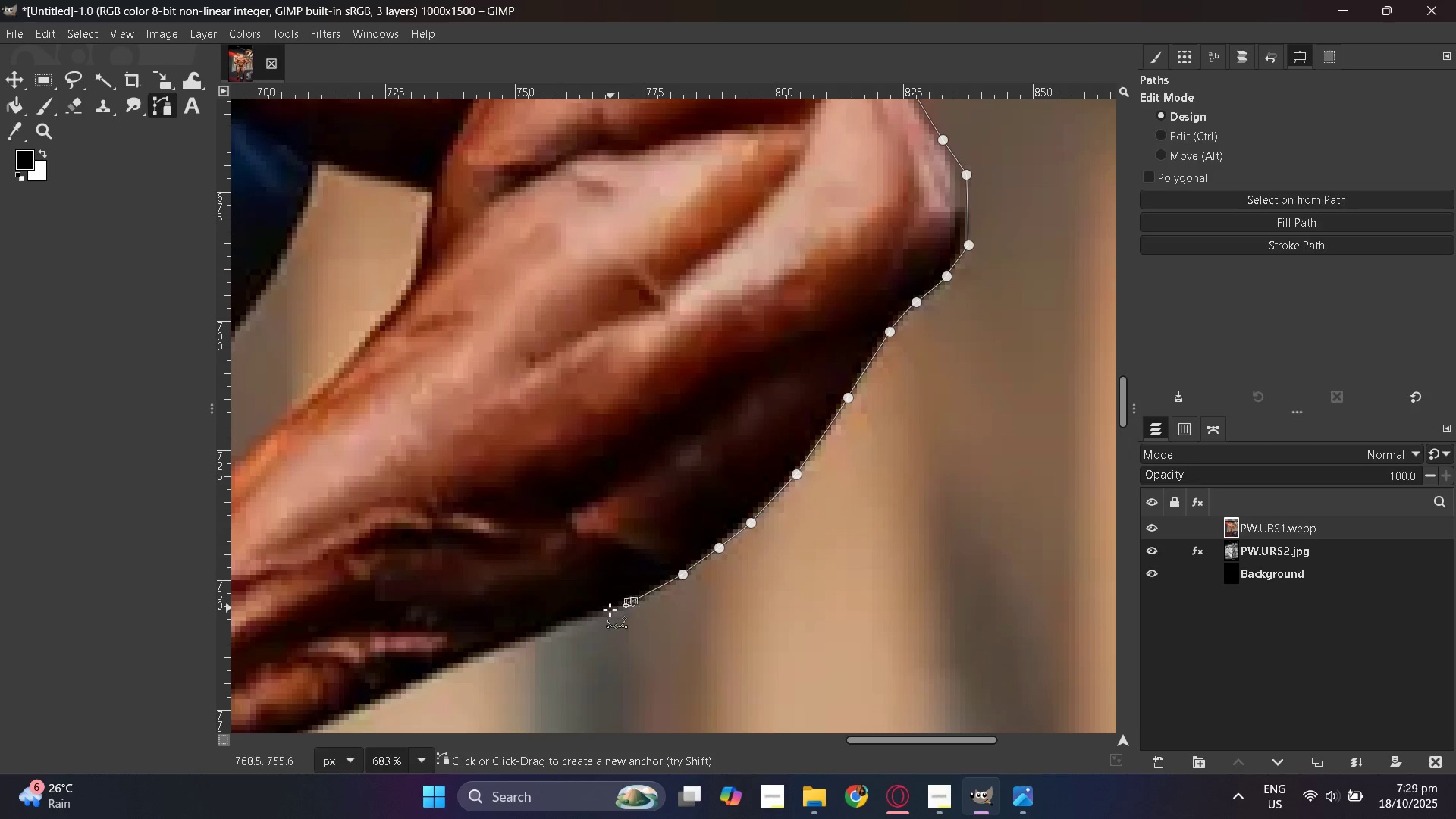 
left_click_drag(start_coordinate=[556, 629], to_coordinate=[552, 629])
 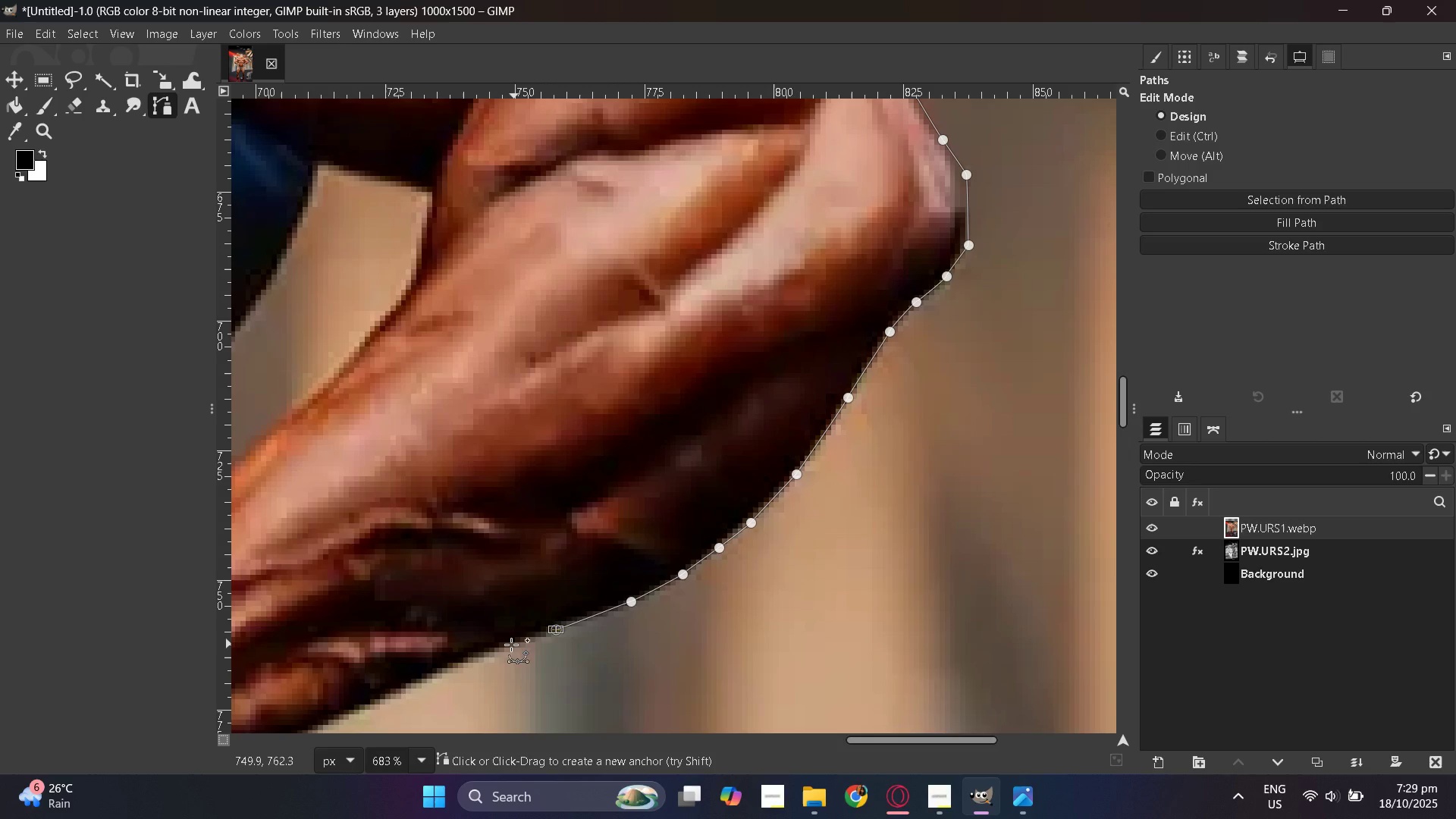 
left_click_drag(start_coordinate=[514, 644], to_coordinate=[506, 647])
 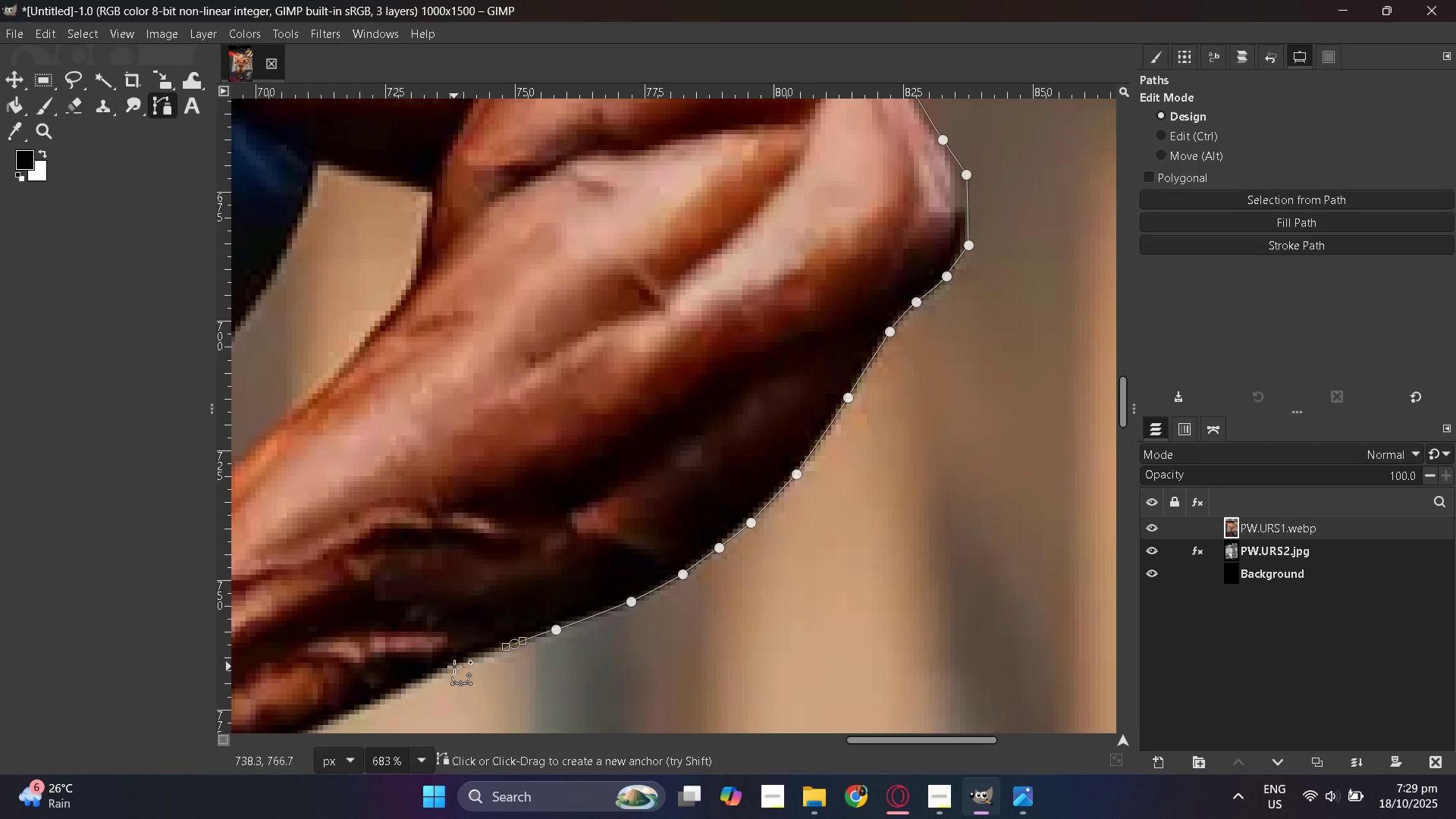 
left_click([454, 667])
 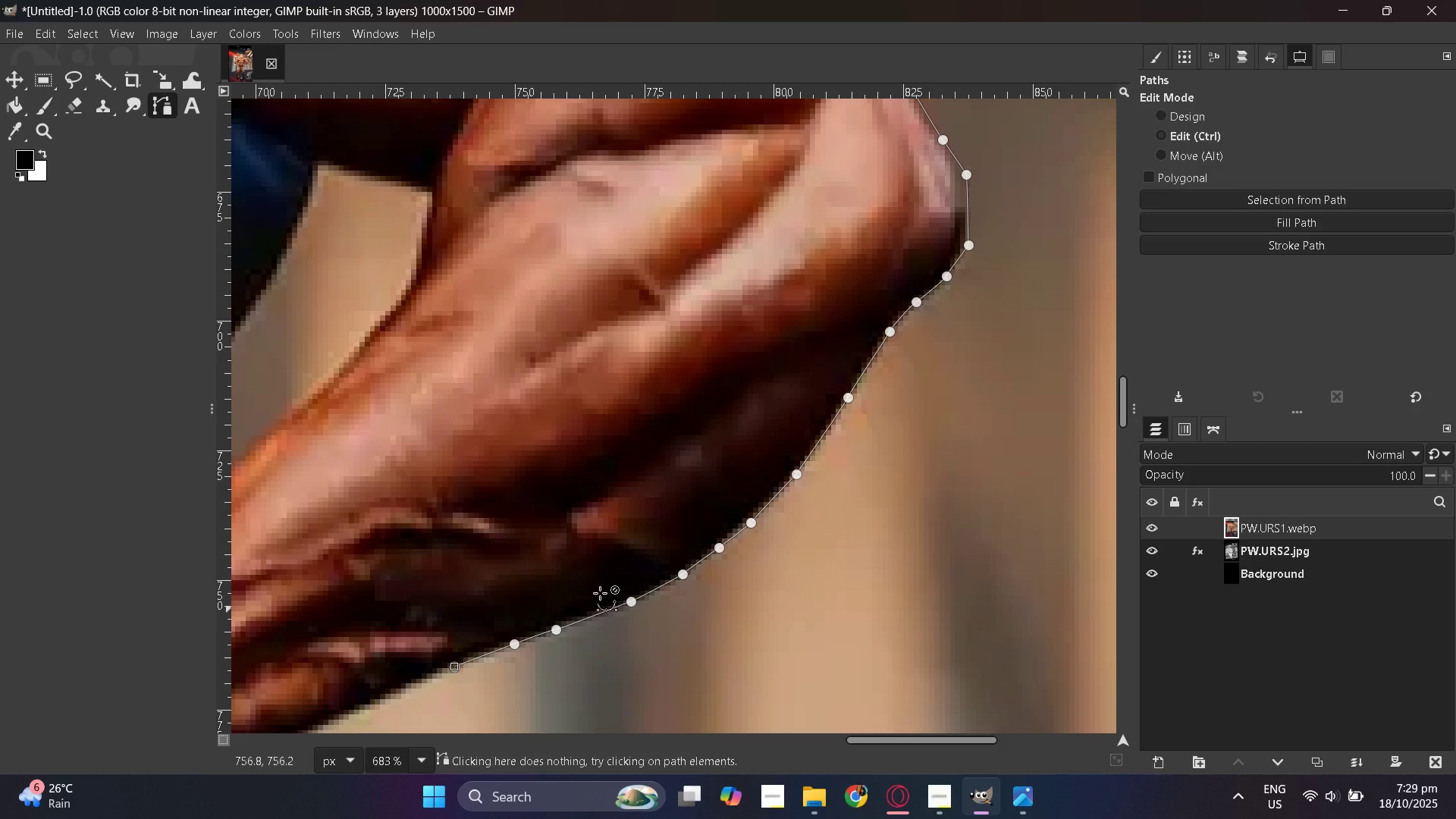 
hold_key(key=ControlLeft, duration=0.78)
scroll: coordinate [555, 625], scroll_direction: down, amount: 5.0
 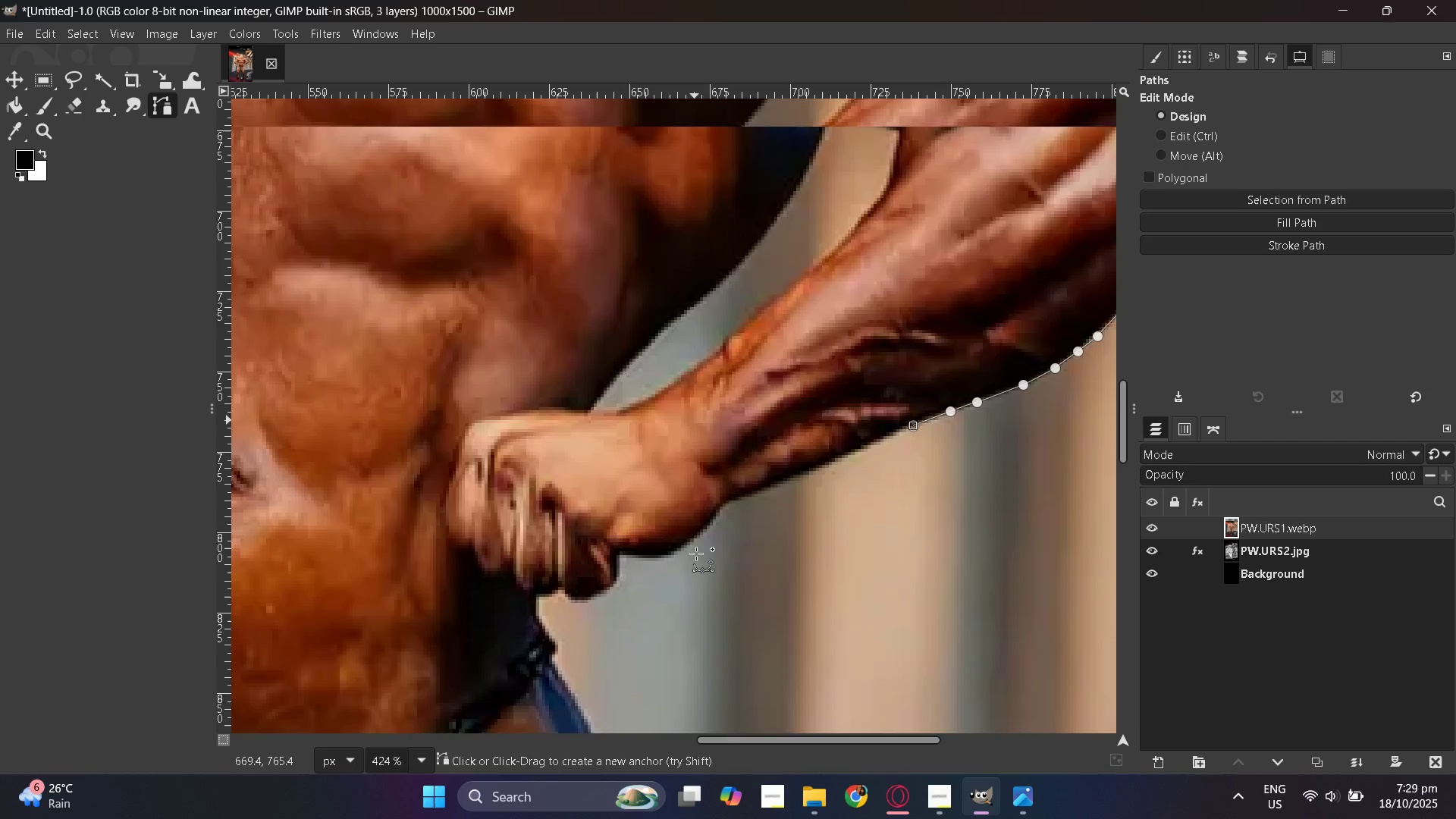 
hold_key(key=ControlLeft, duration=0.58)
 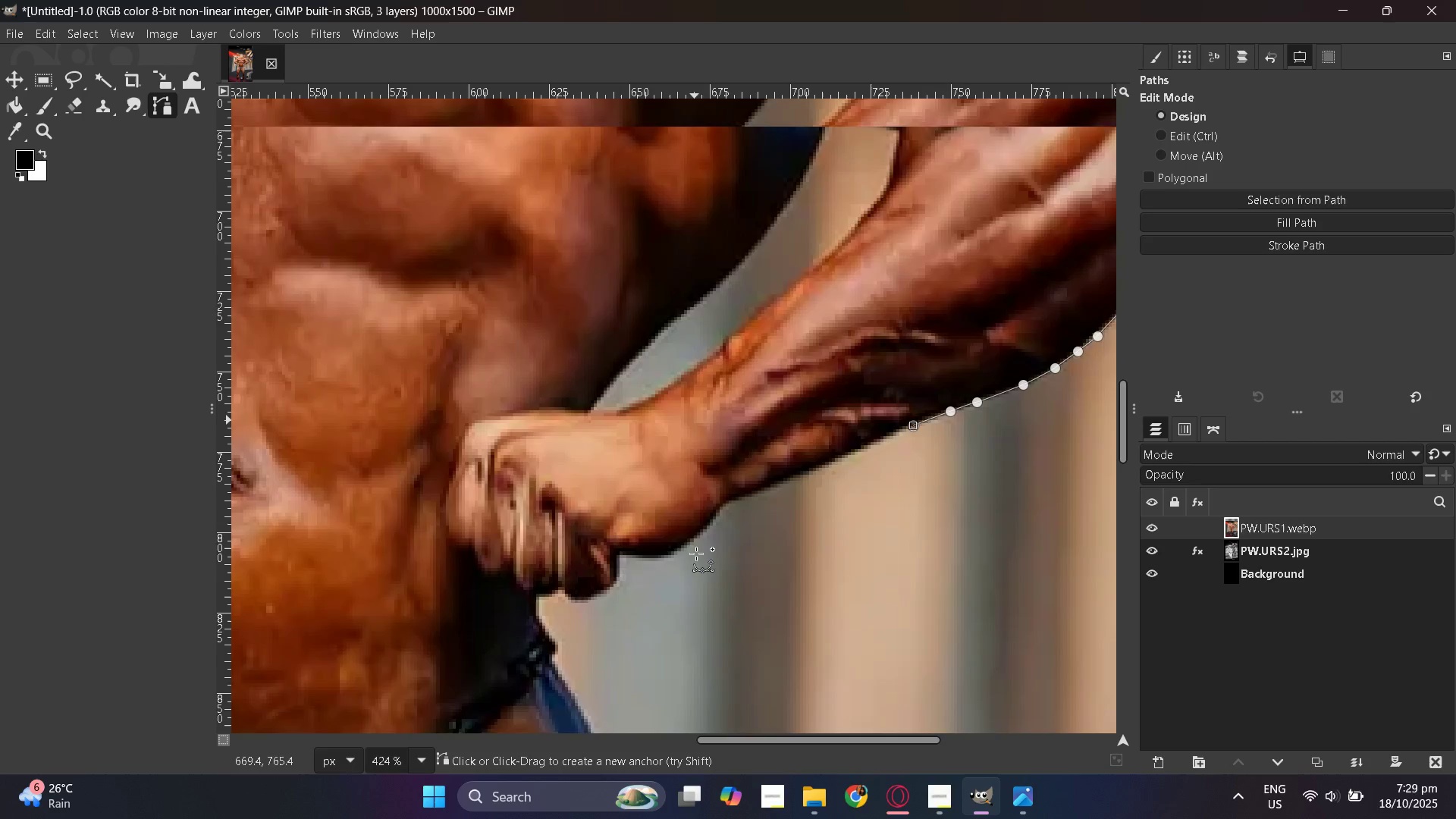 
scroll: coordinate [695, 554], scroll_direction: down, amount: 4.0
 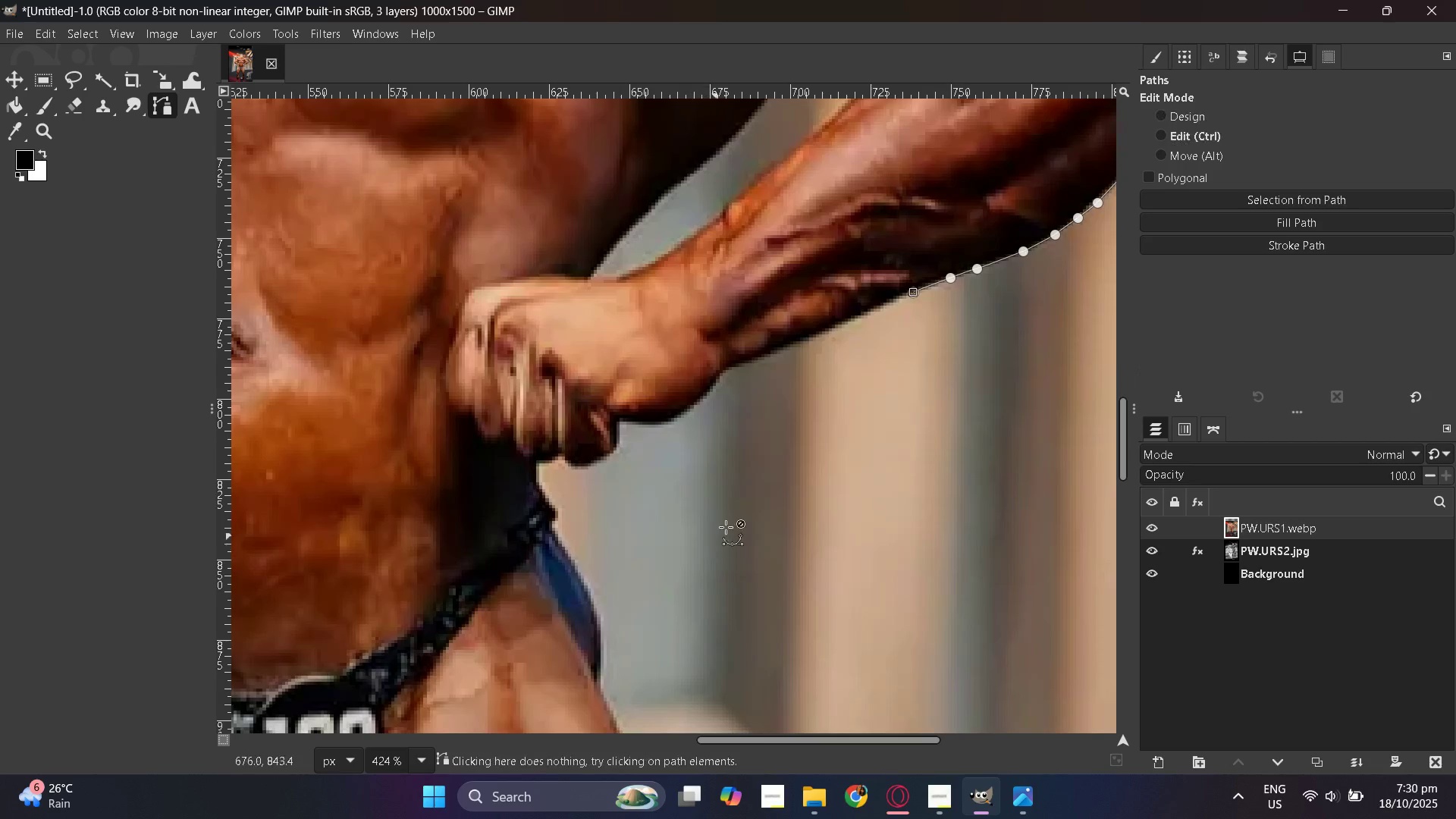 
hold_key(key=ControlLeft, duration=1.11)
scroll: coordinate [850, 360], scroll_direction: up, amount: 5.0
 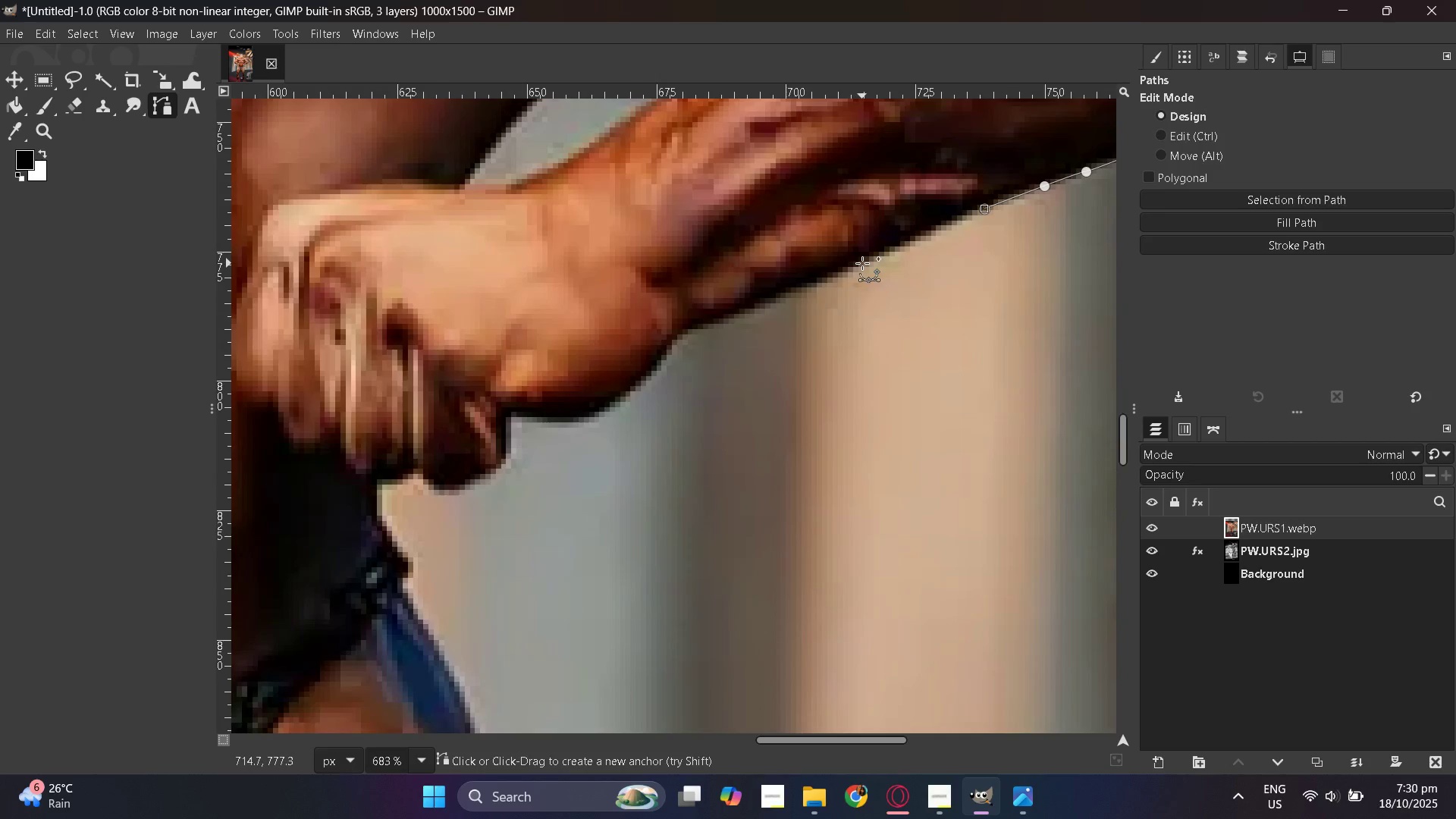 
left_click([856, 267])
 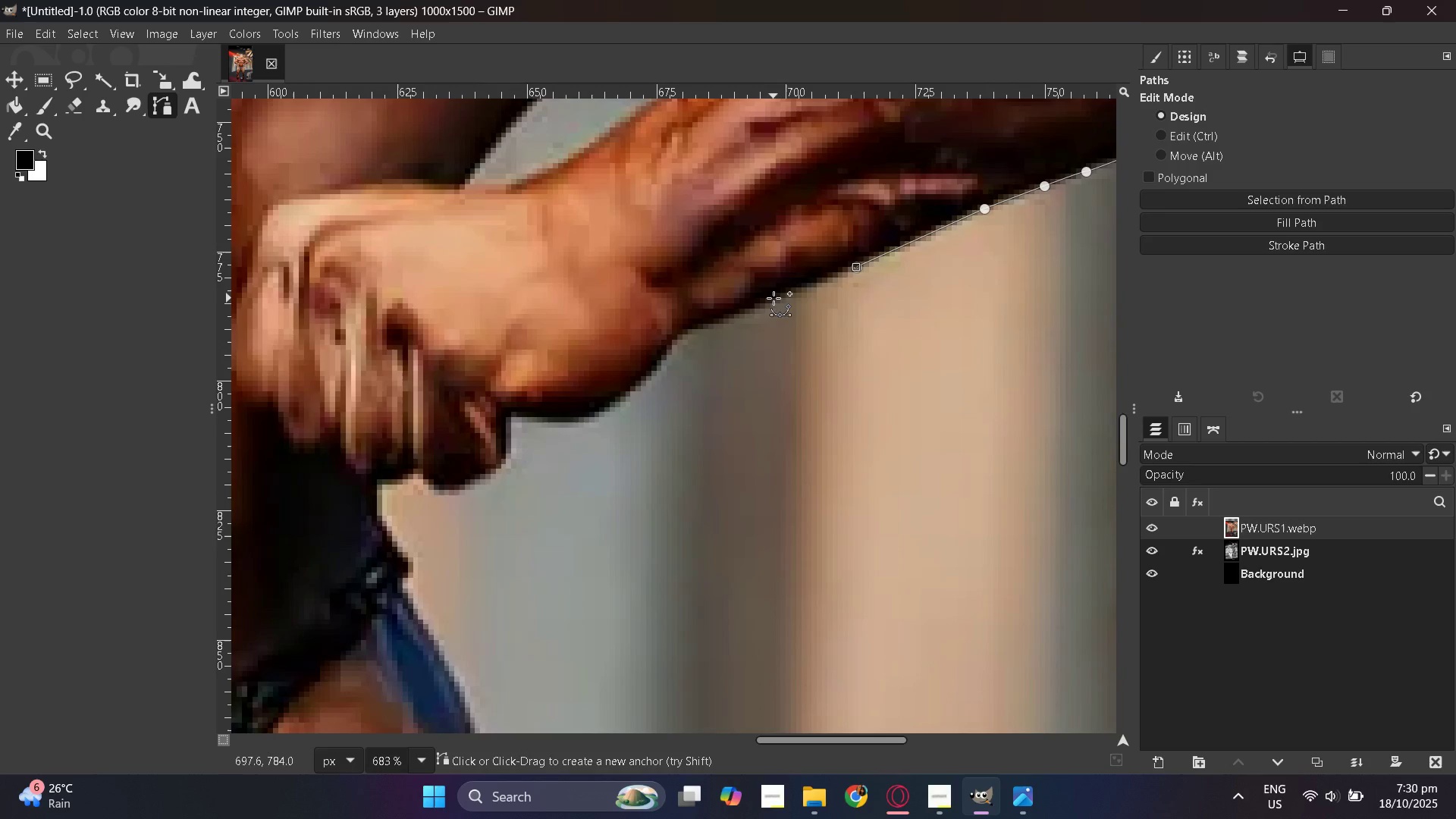 
left_click([773, 298])
 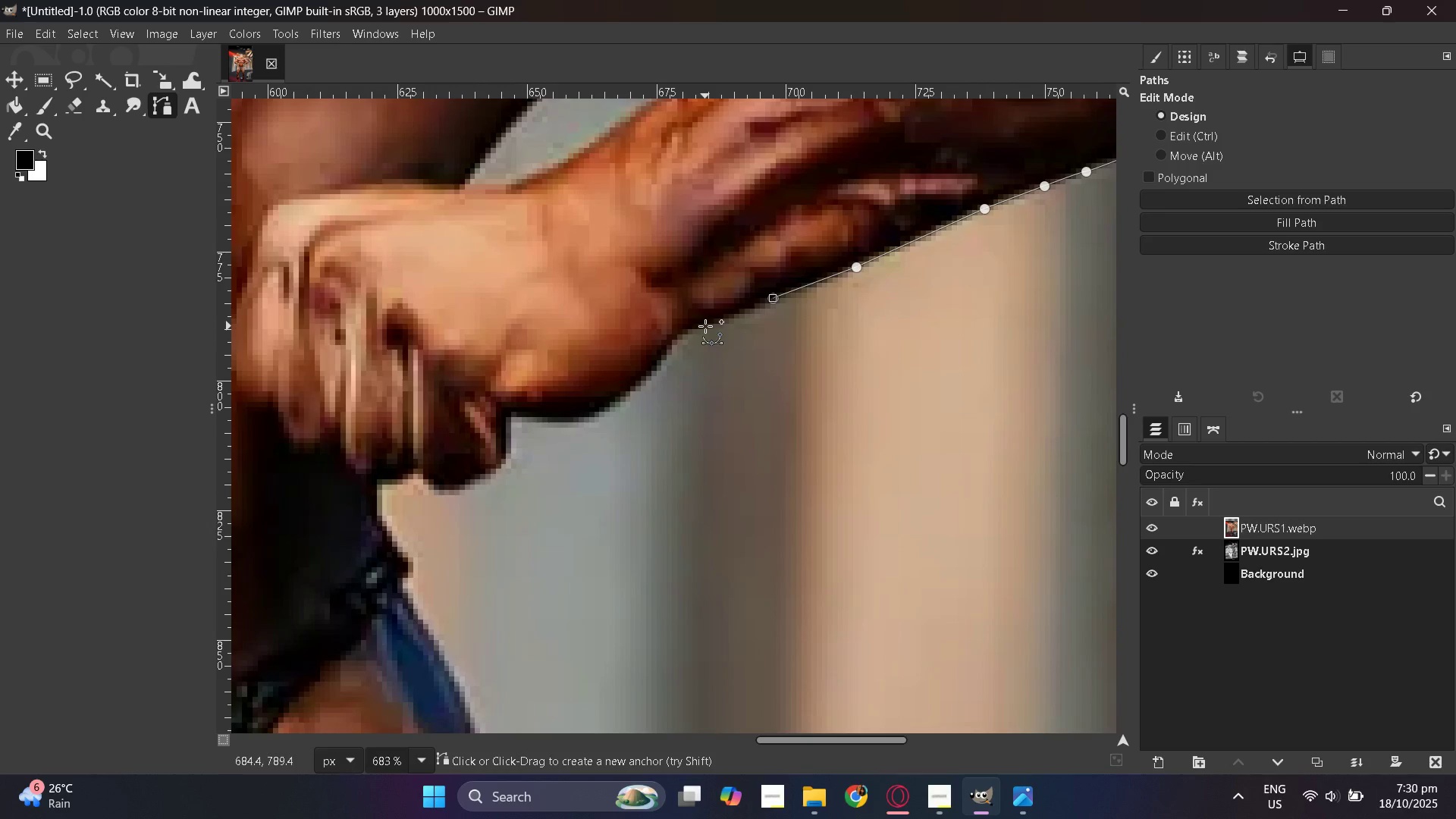 
left_click([703, 328])
 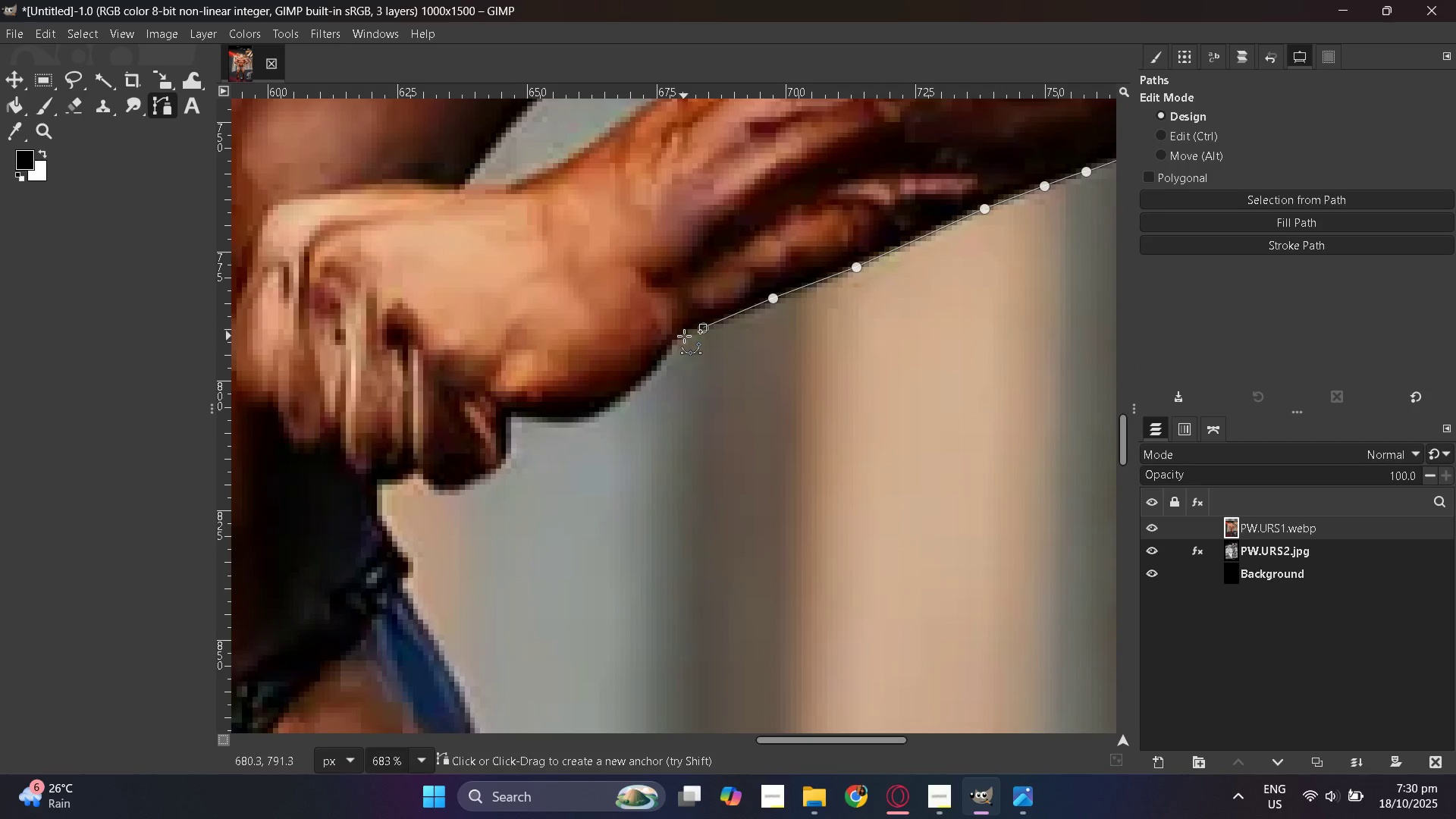 
left_click([684, 336])
 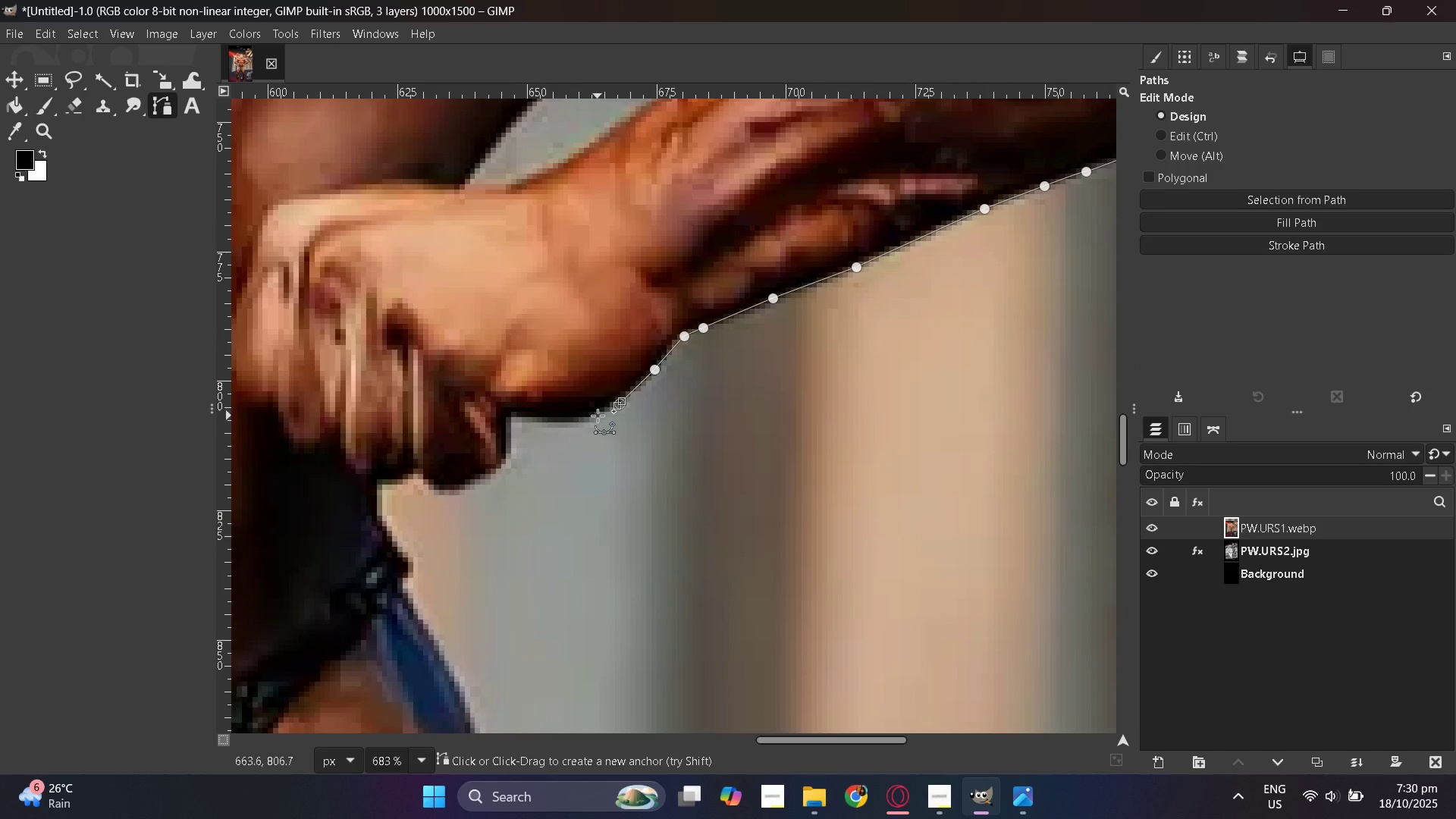 
key(Control+Z)
 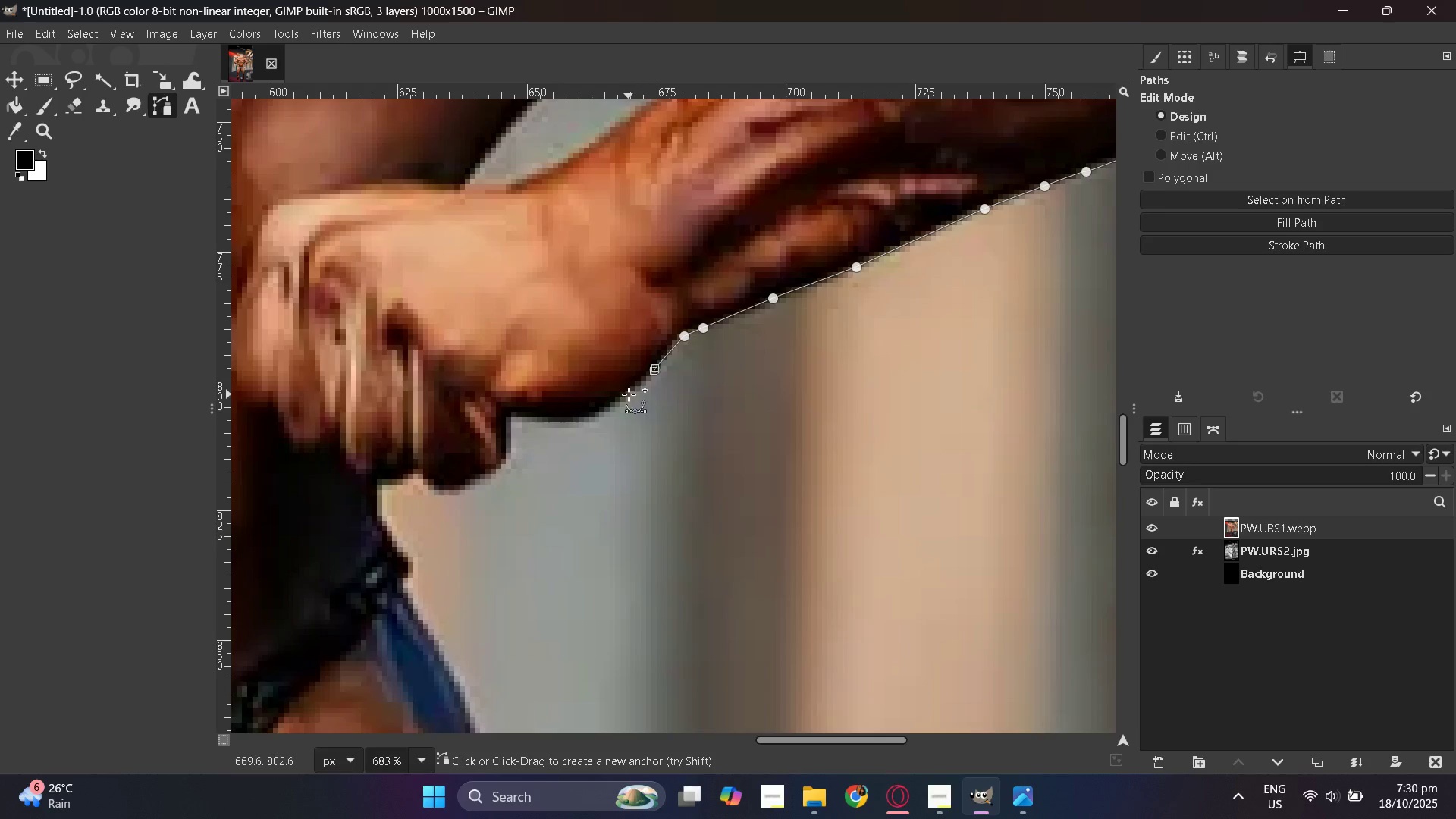 
left_click([629, 394])
 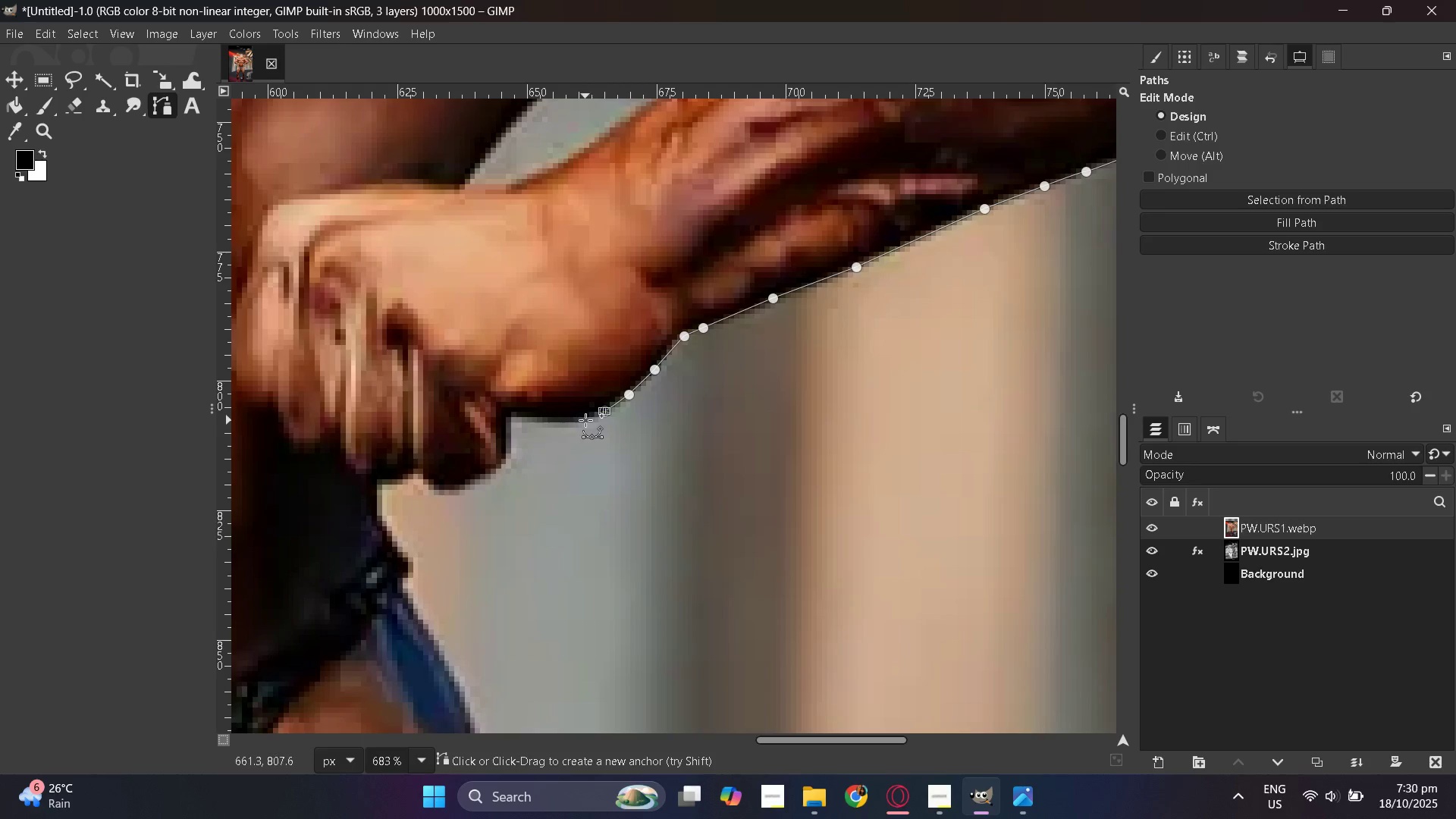 
left_click([583, 420])
 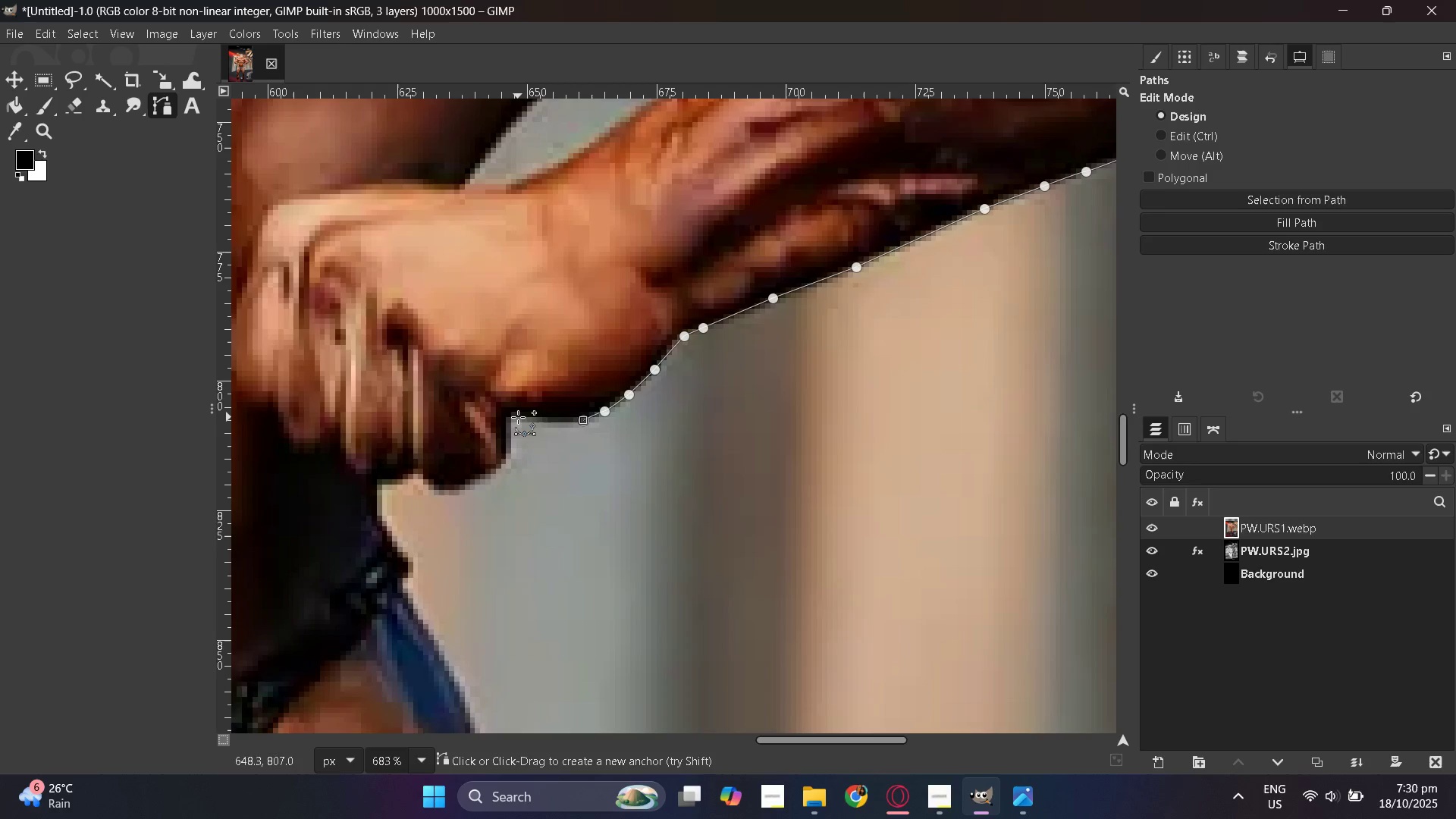 
left_click([515, 417])
 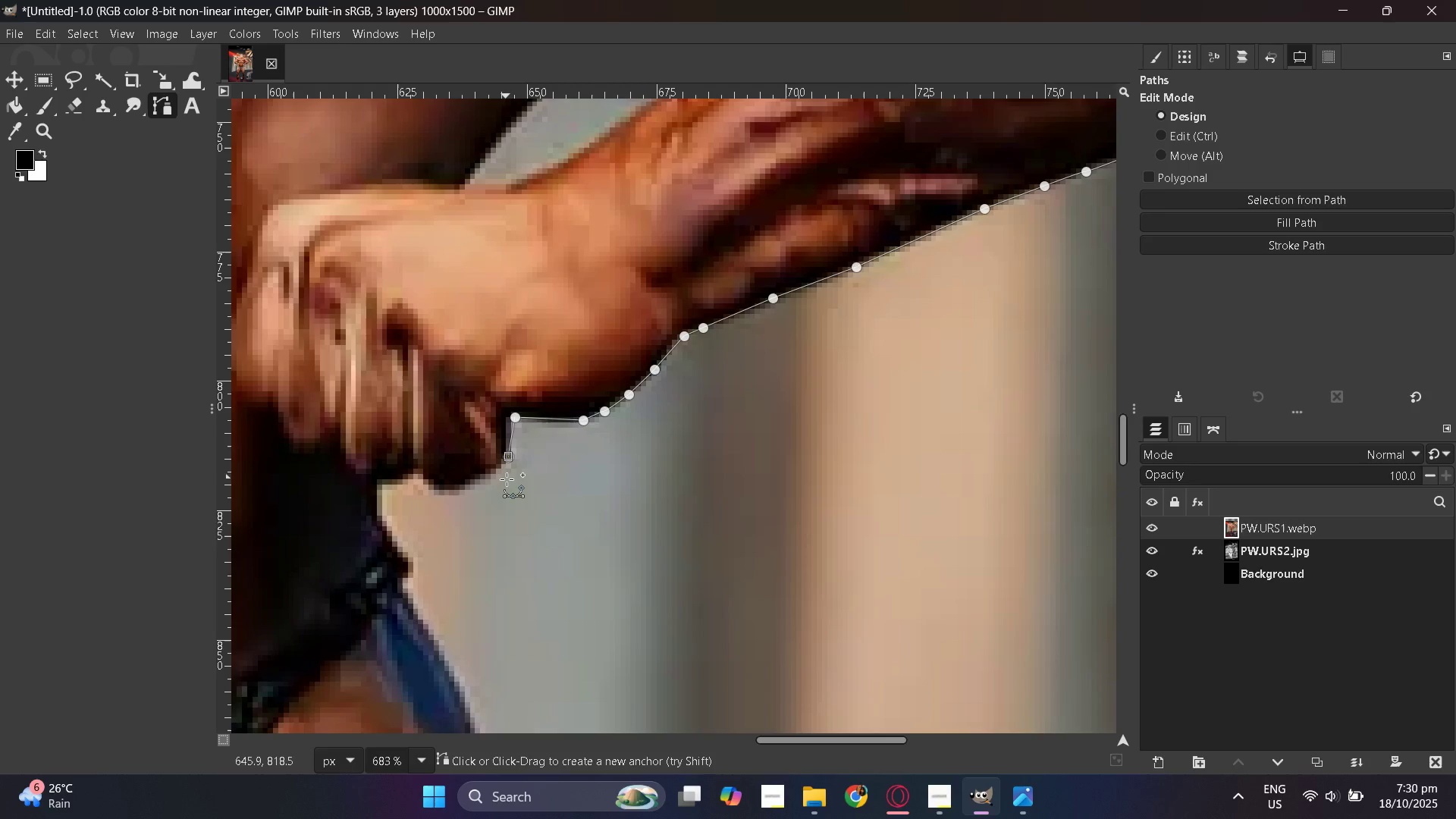 
left_click_drag(start_coordinate=[514, 416], to_coordinate=[508, 419])
 